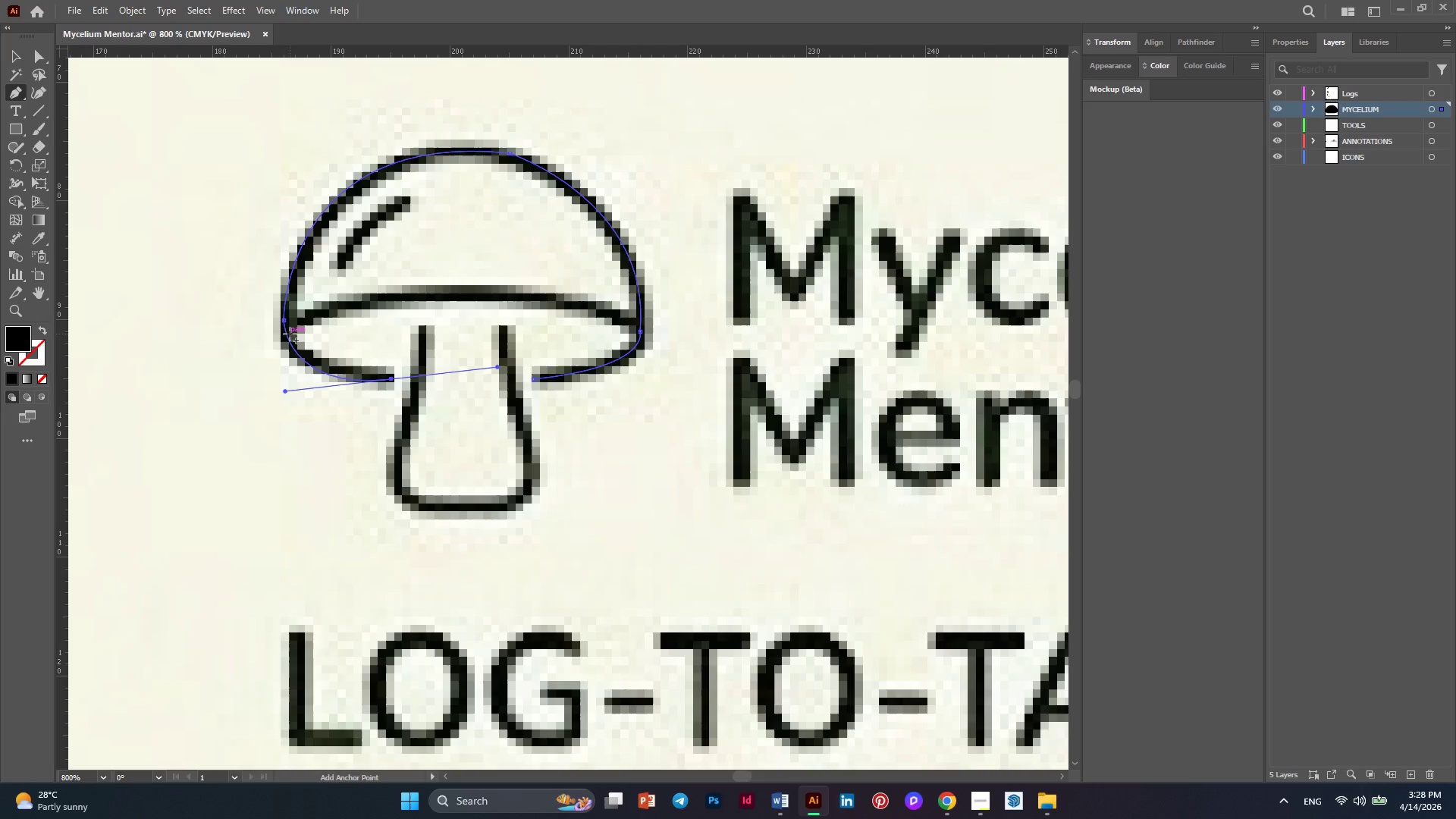 
left_click([290, 334])
 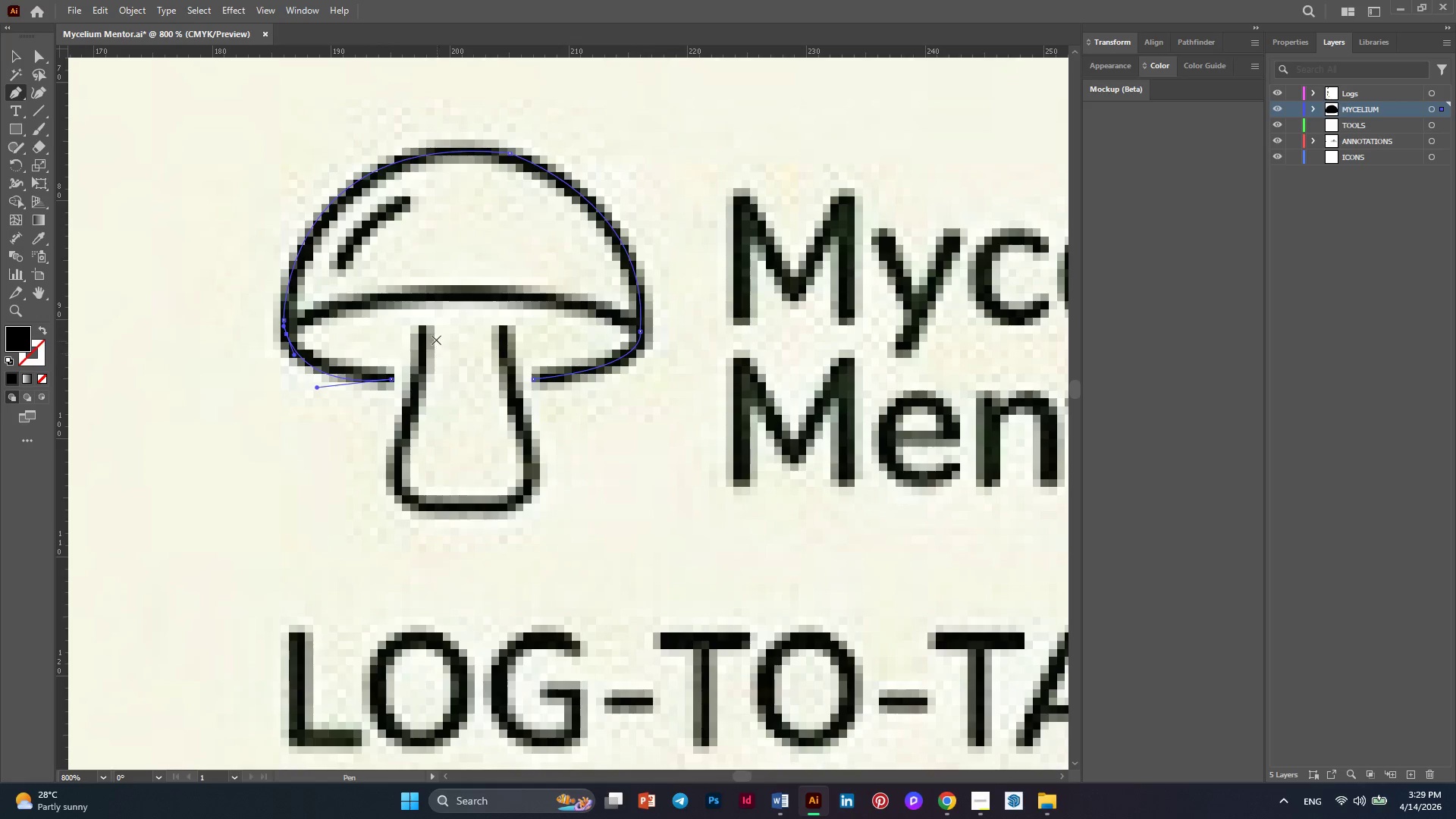 
left_click([420, 329])
 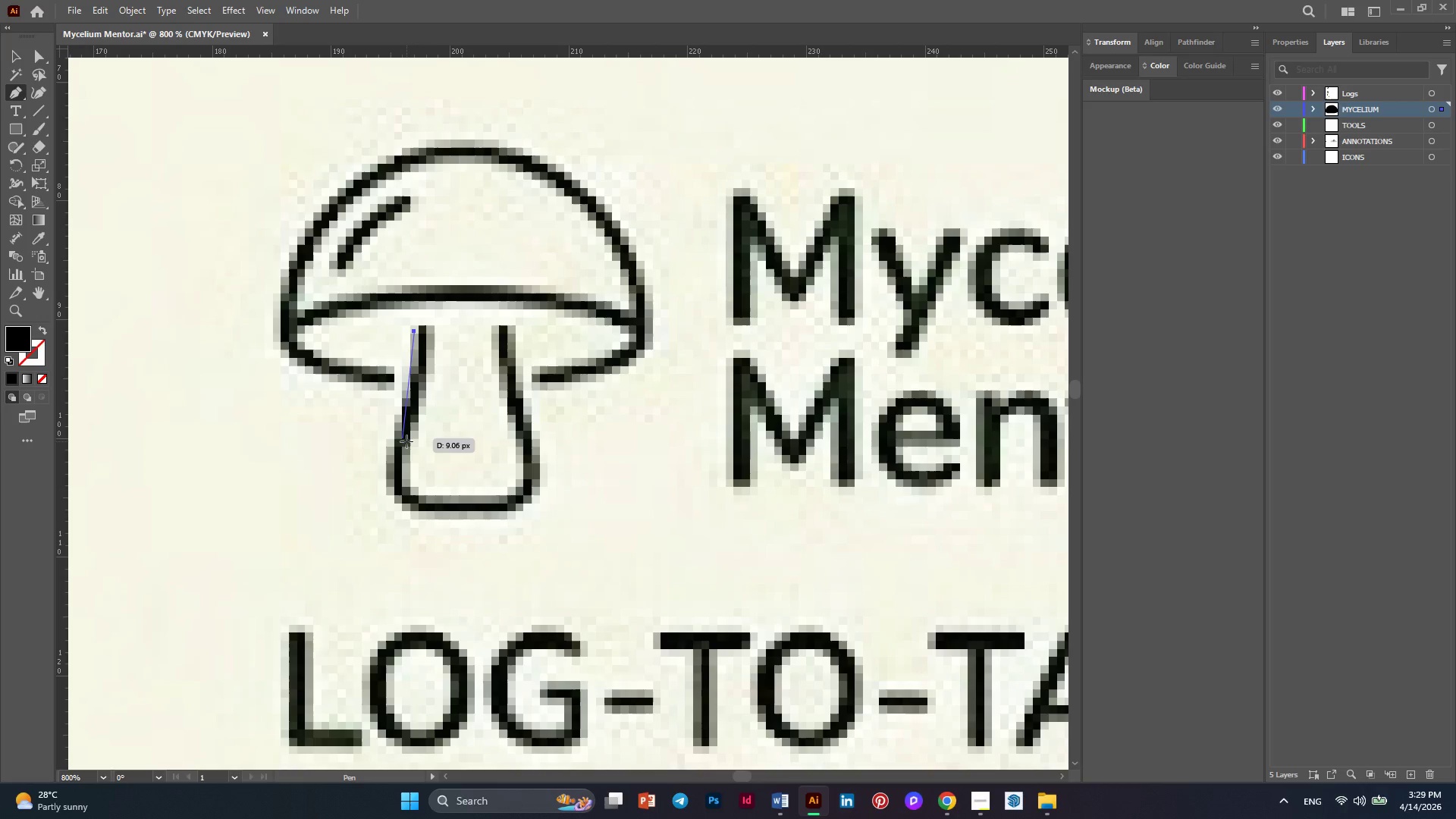 
left_click_drag(start_coordinate=[406, 441], to_coordinate=[362, 504])
 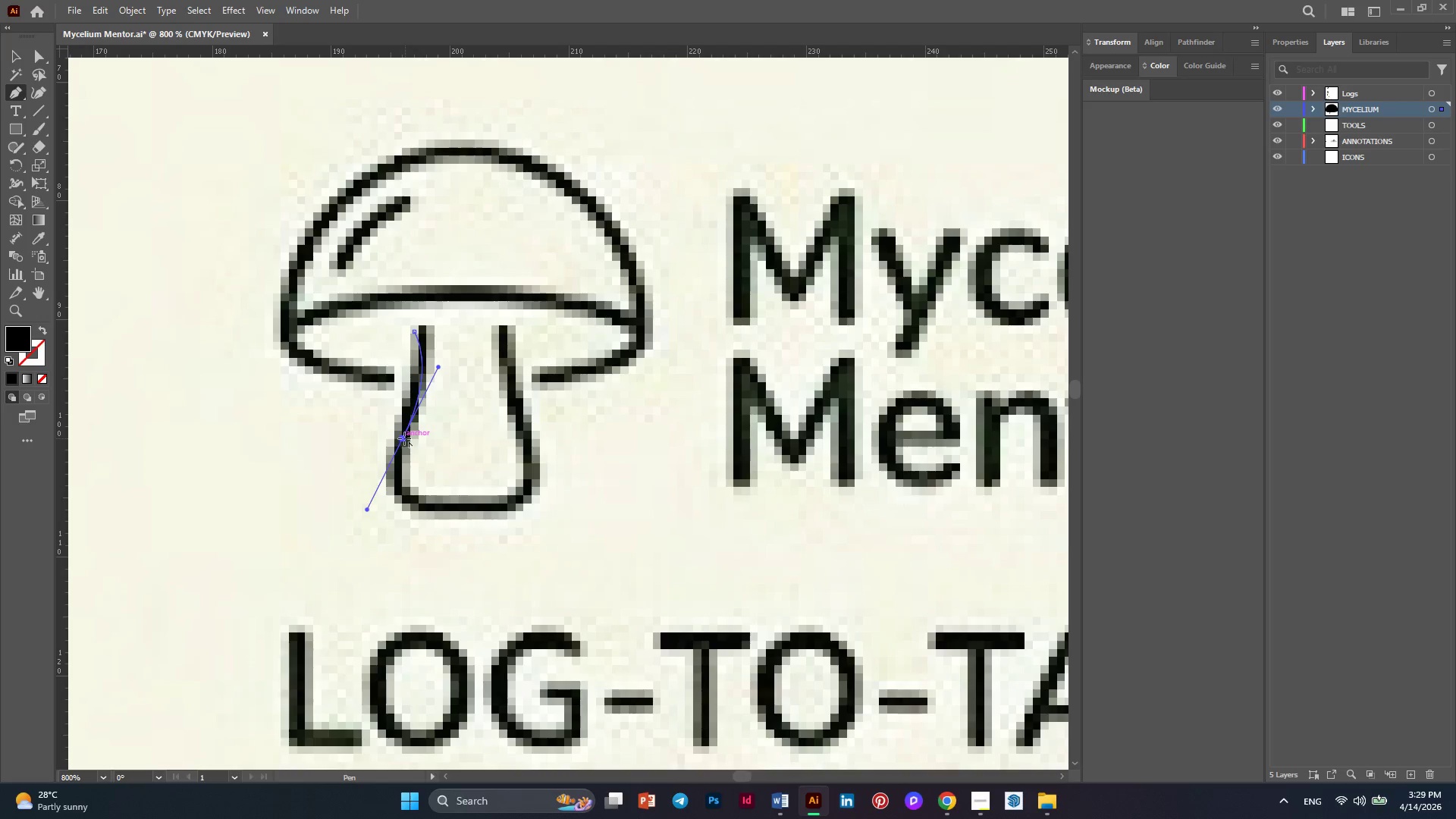 
left_click([403, 438])
 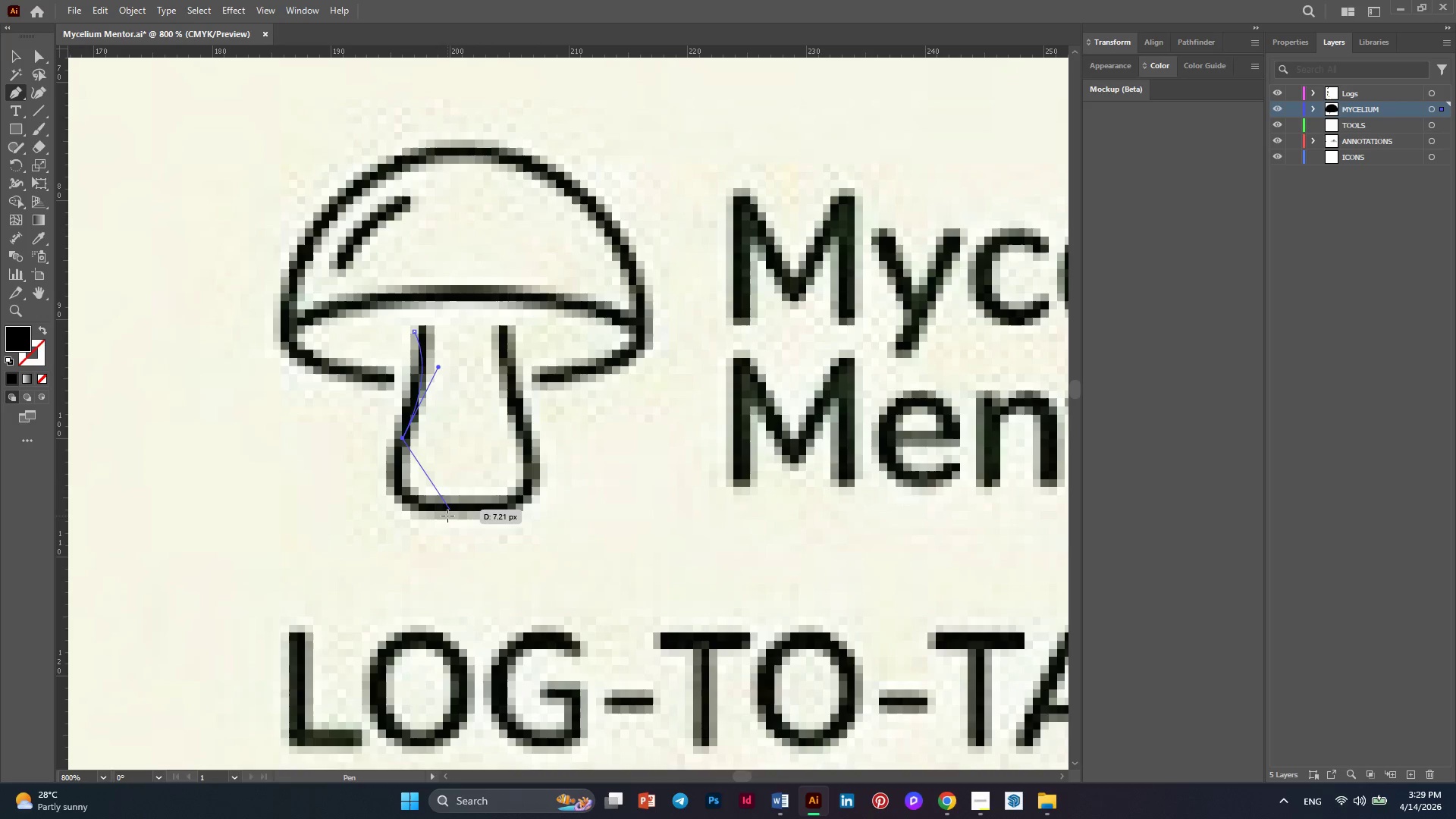 
left_click_drag(start_coordinate=[447, 516], to_coordinate=[519, 497])
 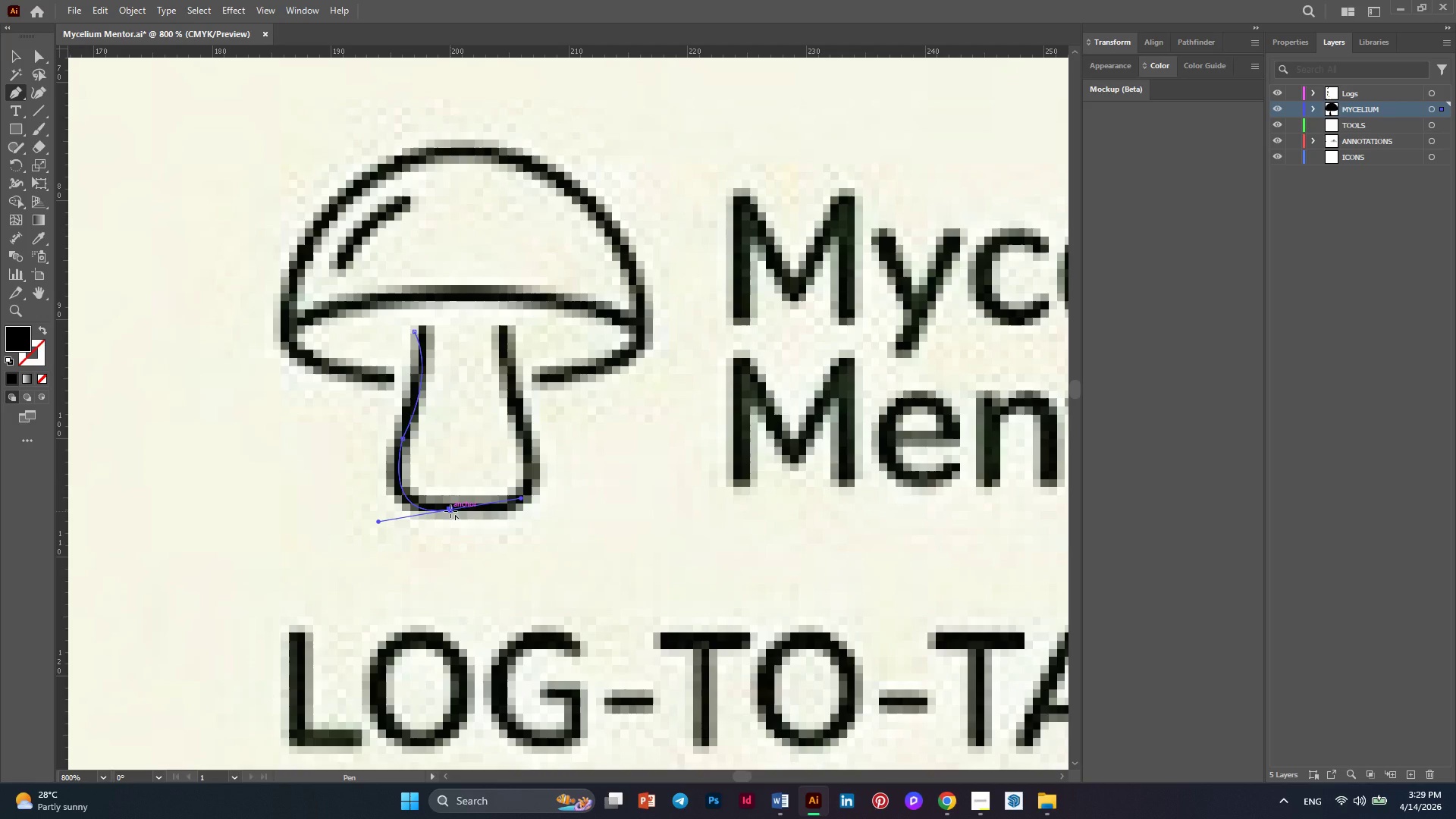 
left_click([450, 511])
 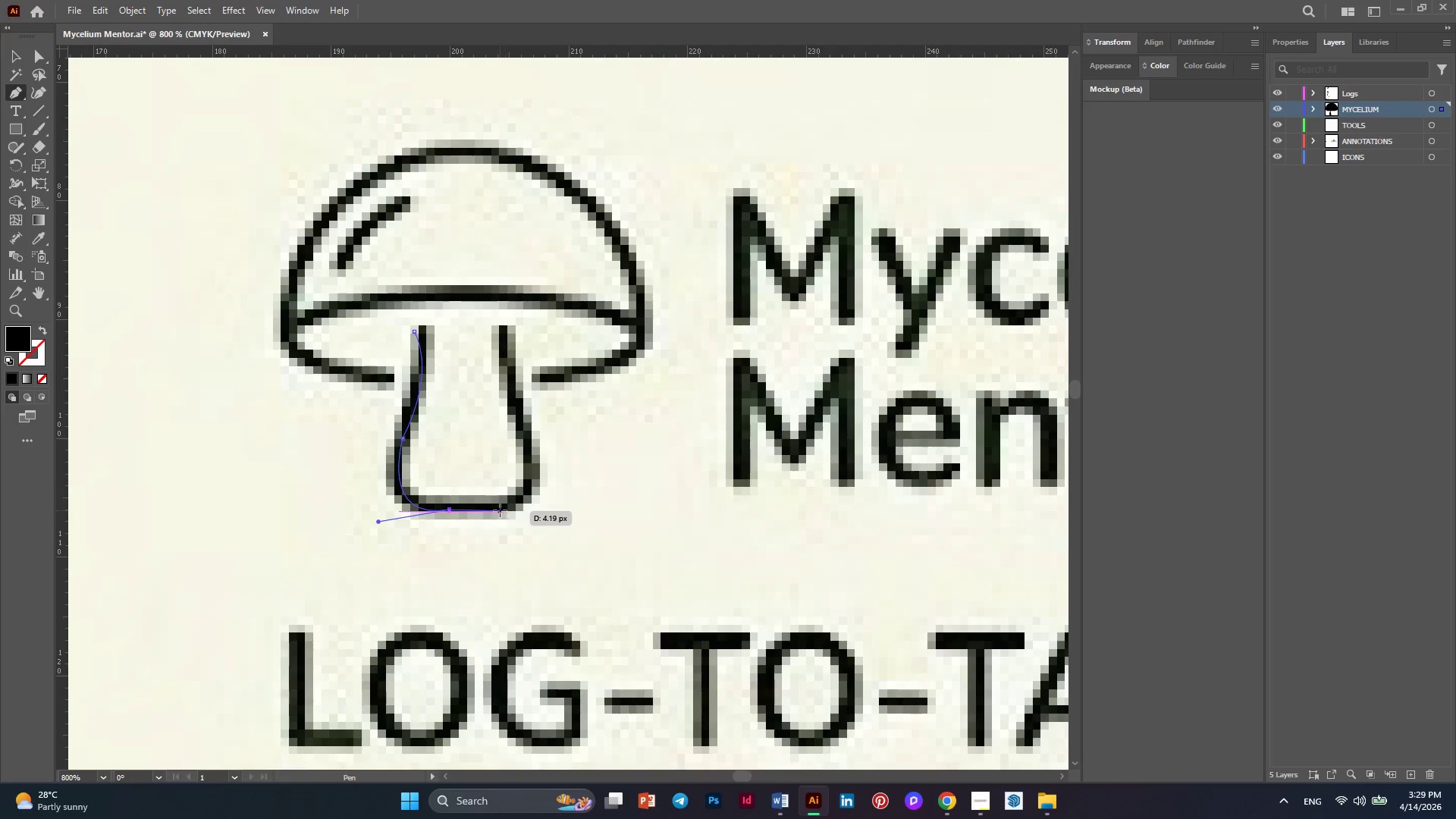 
left_click([500, 510])
 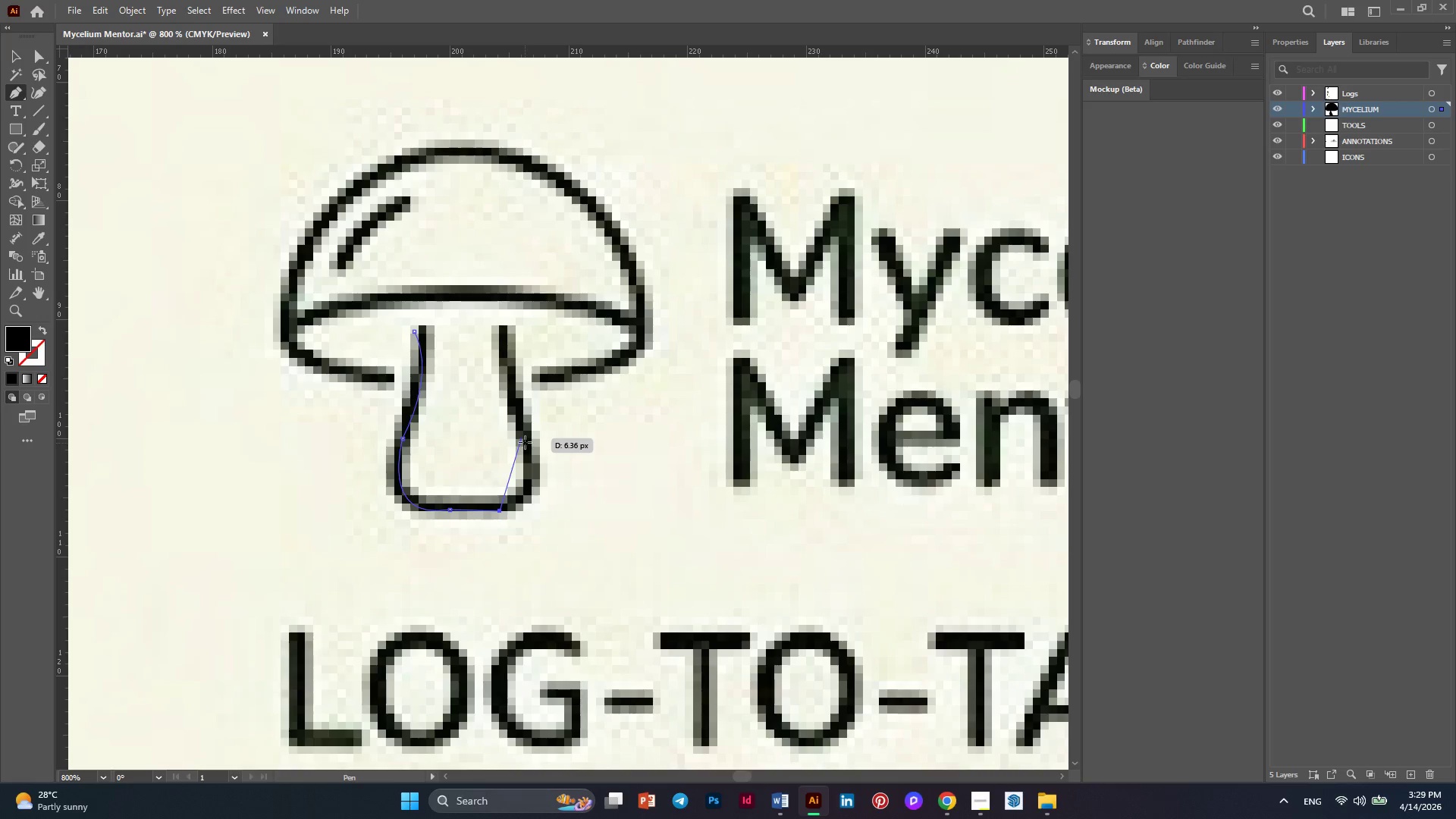 
left_click_drag(start_coordinate=[525, 441], to_coordinate=[502, 384])
 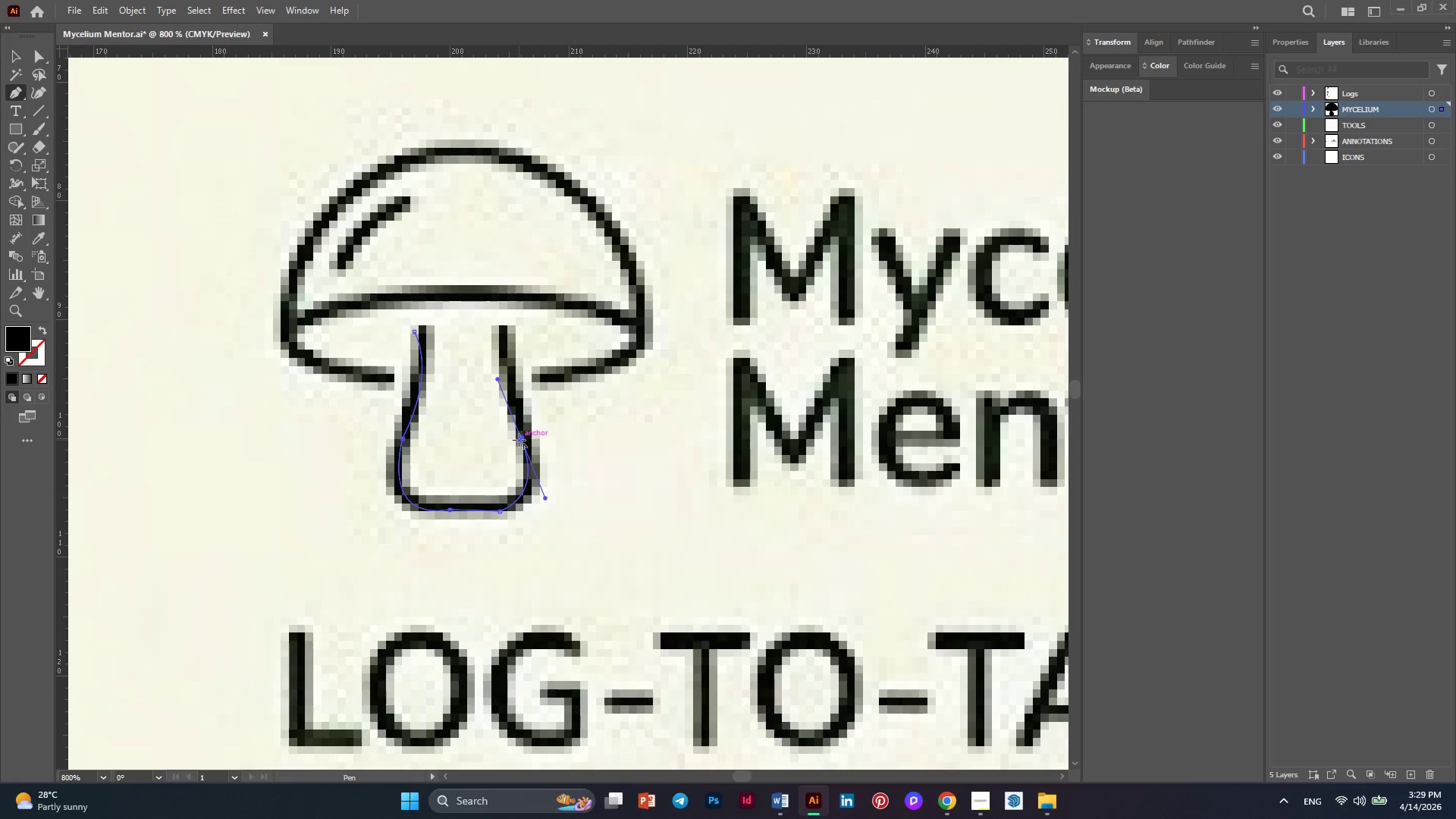 
left_click([519, 439])
 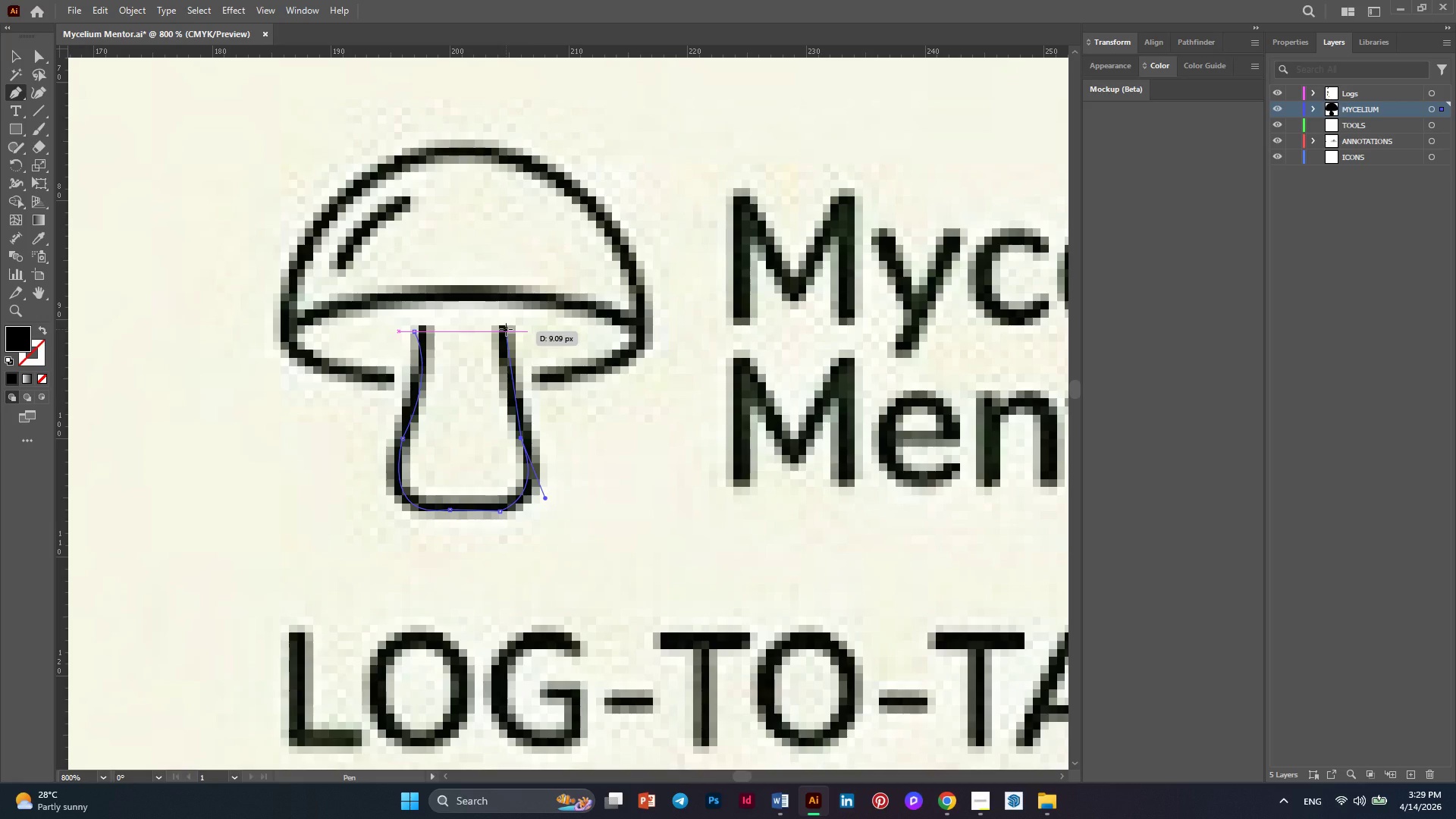 
left_click_drag(start_coordinate=[506, 329], to_coordinate=[518, 299])
 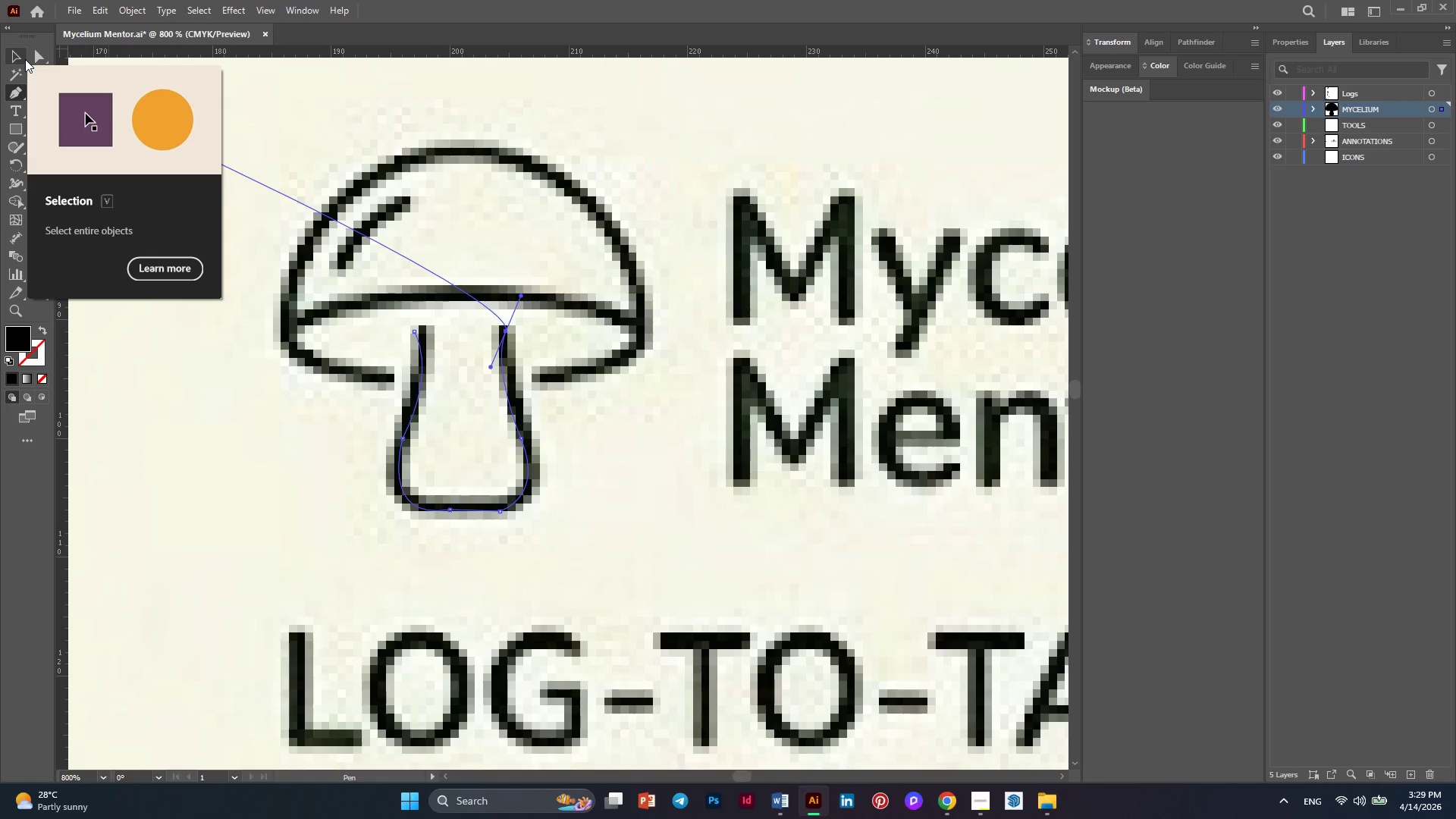 
wait(6.03)
 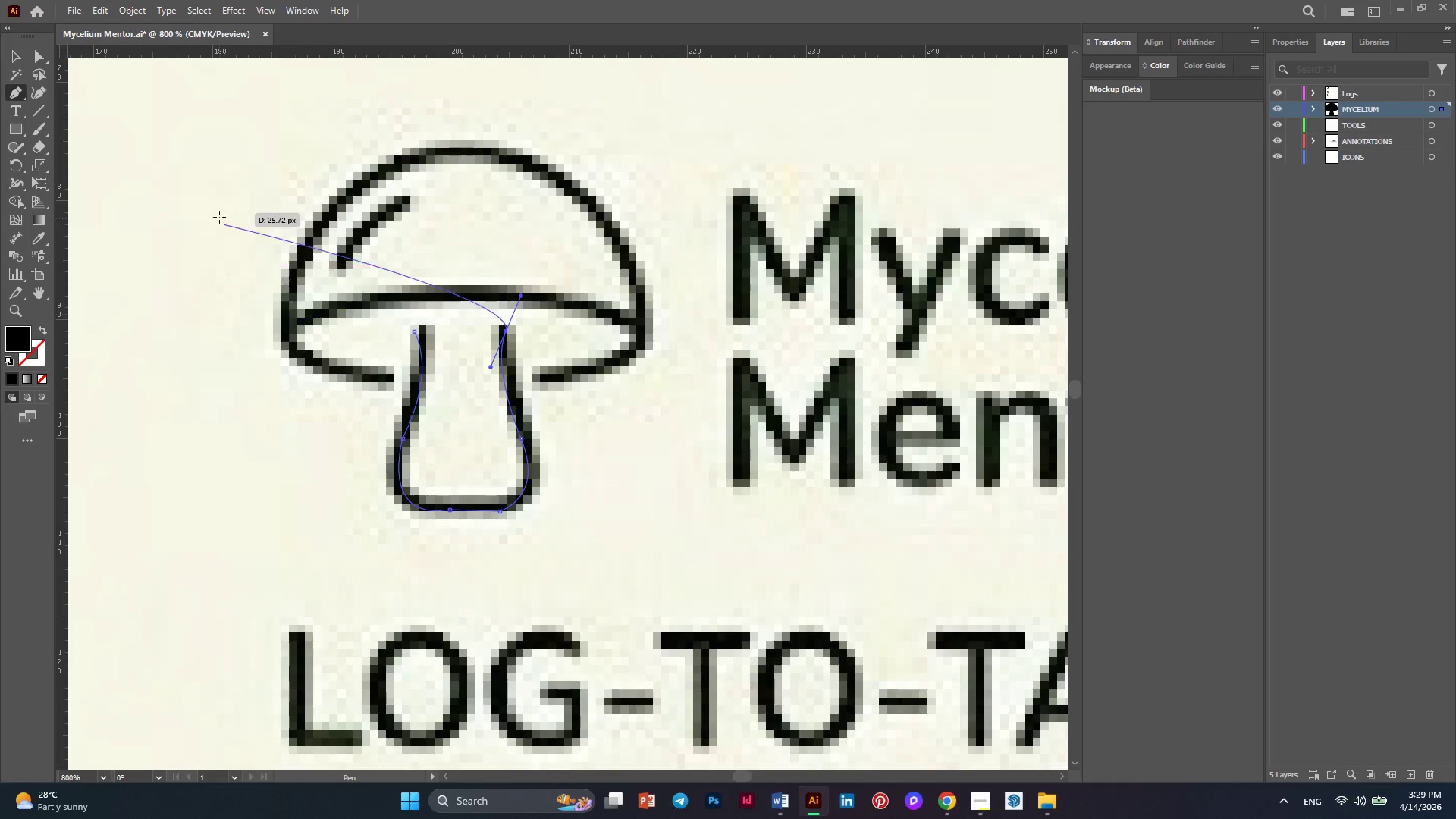 
left_click([25, 59])
 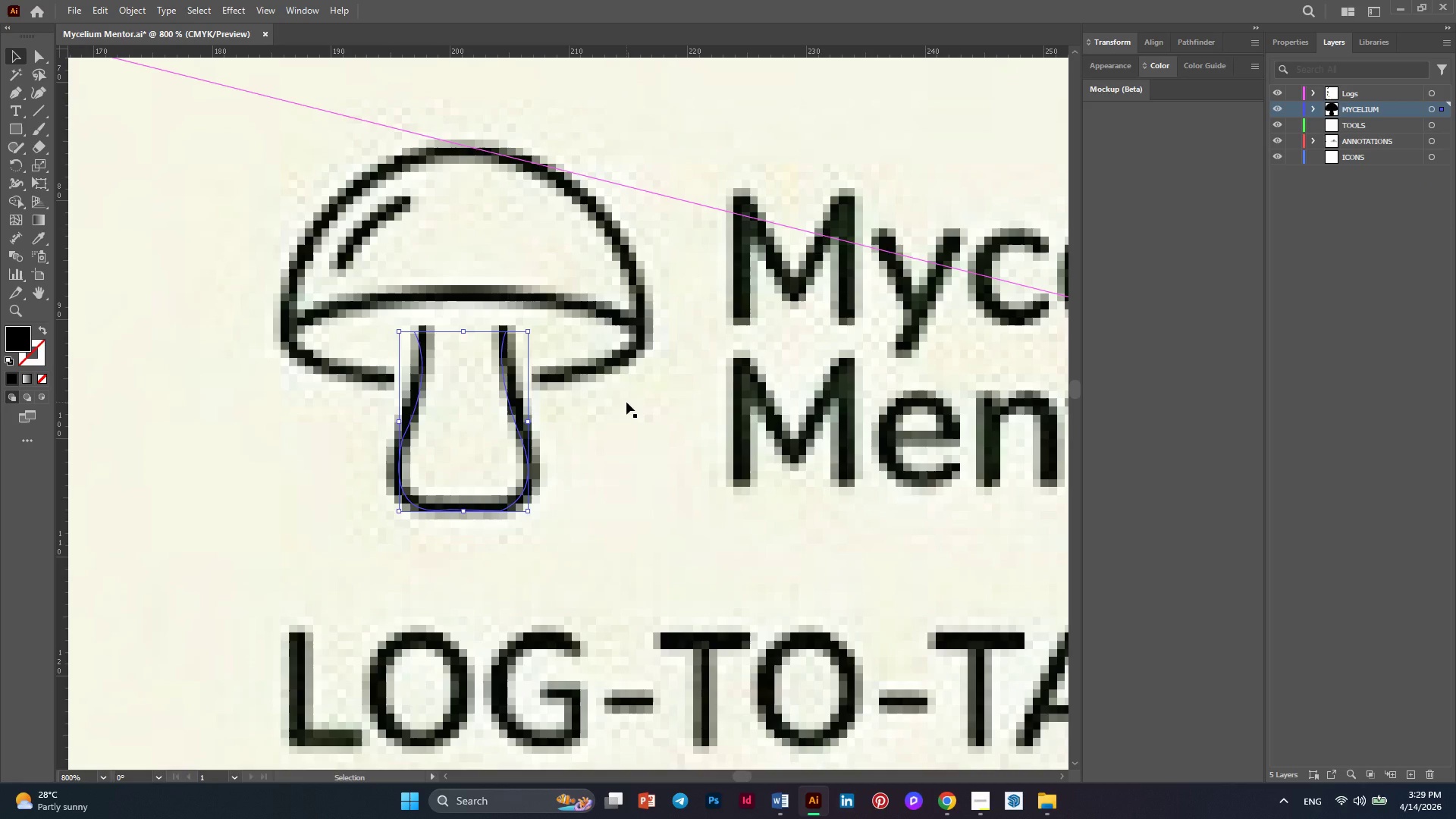 
wait(7.09)
 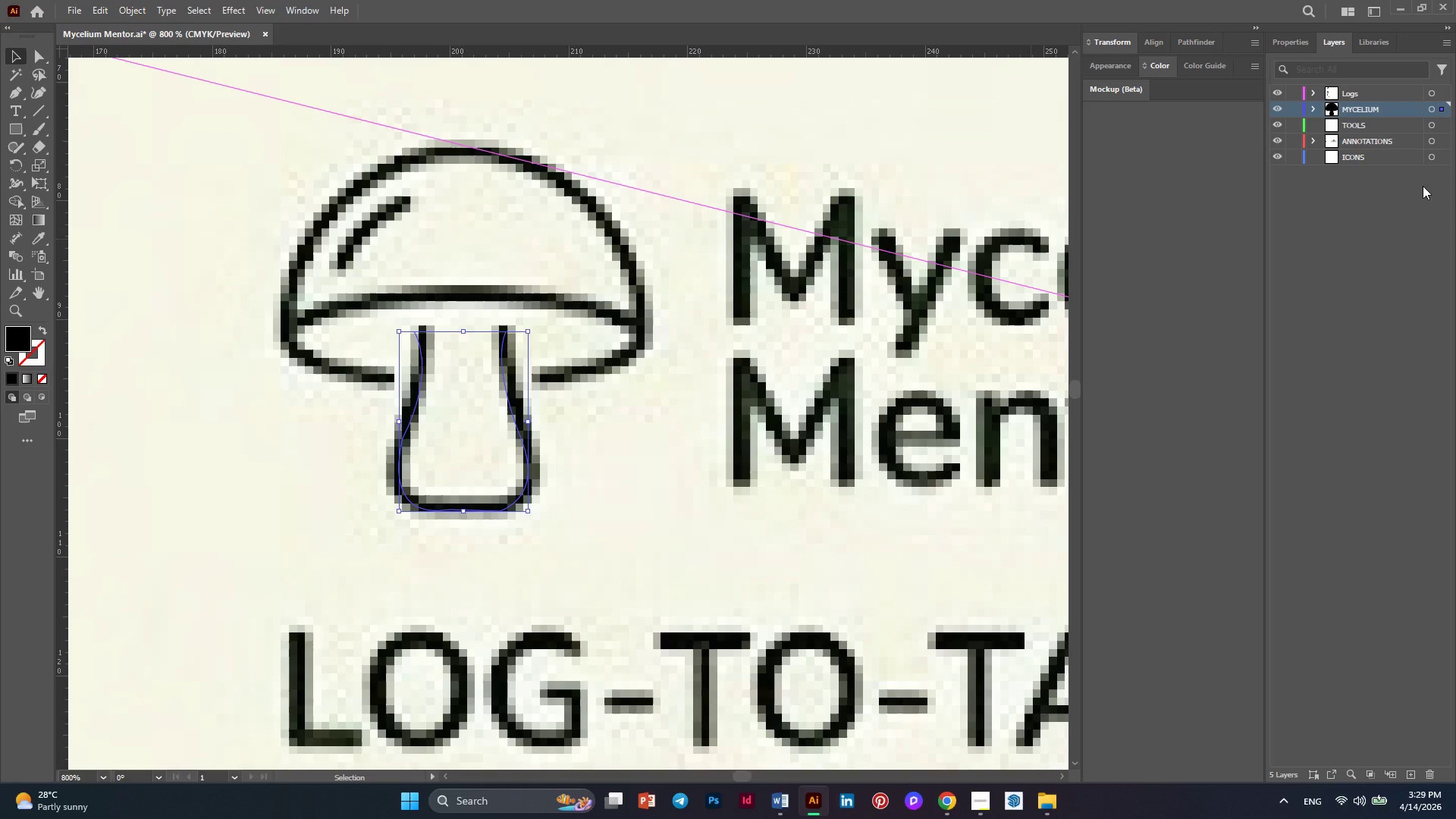 
hold_key(key=AltLeft, duration=0.44)
scroll: coordinate [623, 408], scroll_direction: down, amount: 2.0
 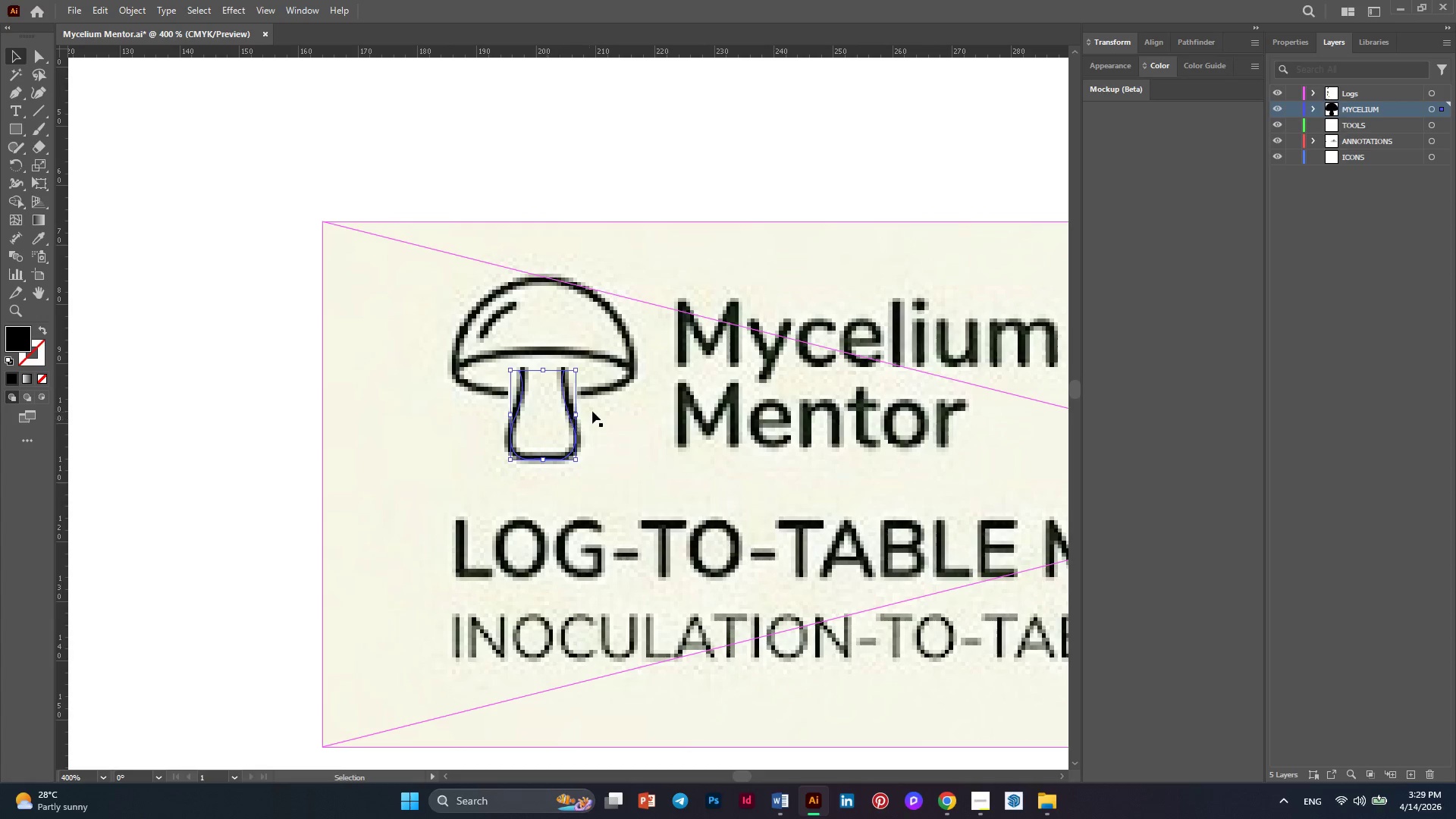 
key(Alt+AltLeft)
 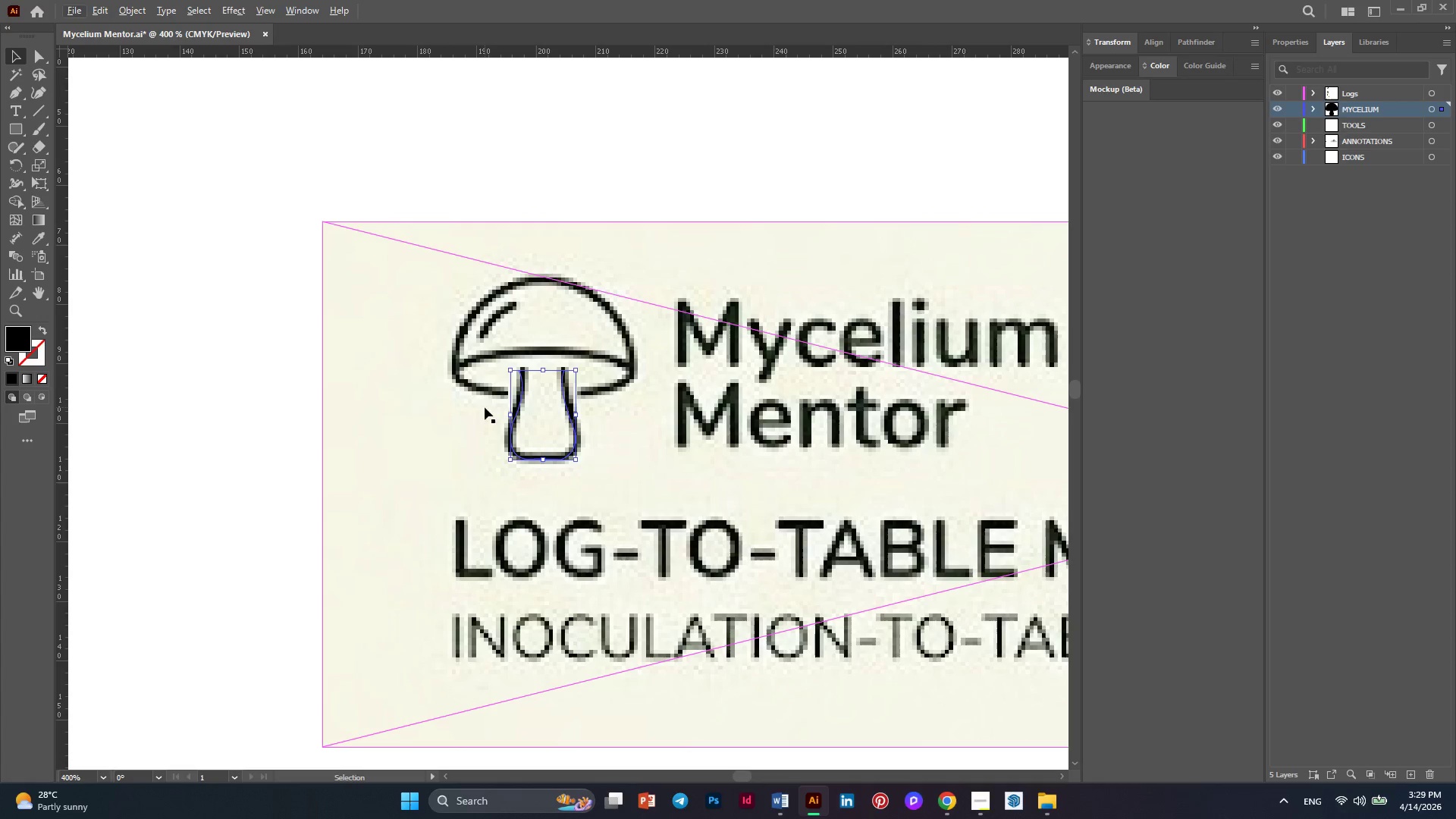 
key(Alt+AltLeft)
 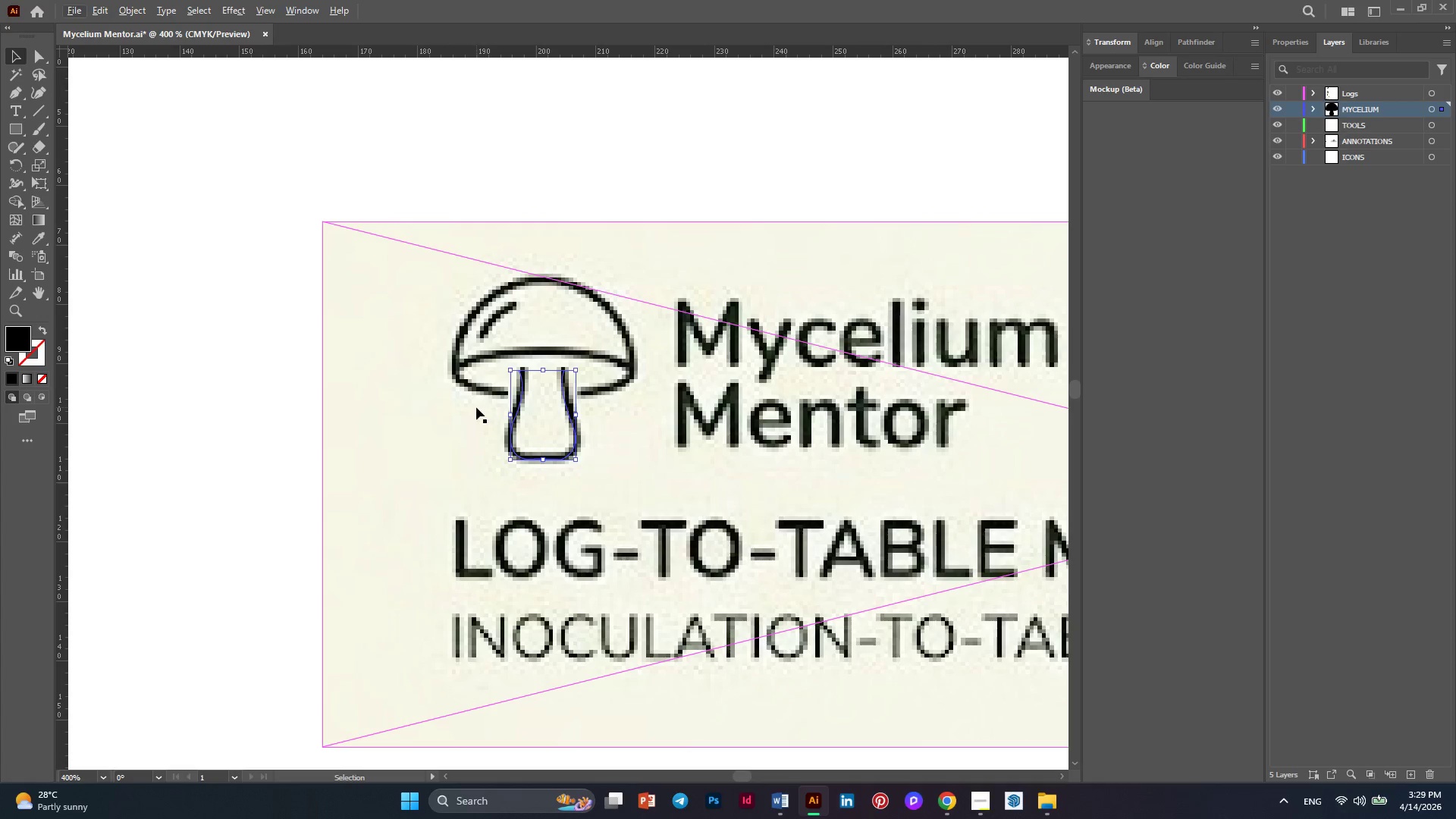 
scroll: coordinate [476, 407], scroll_direction: down, amount: 1.0
 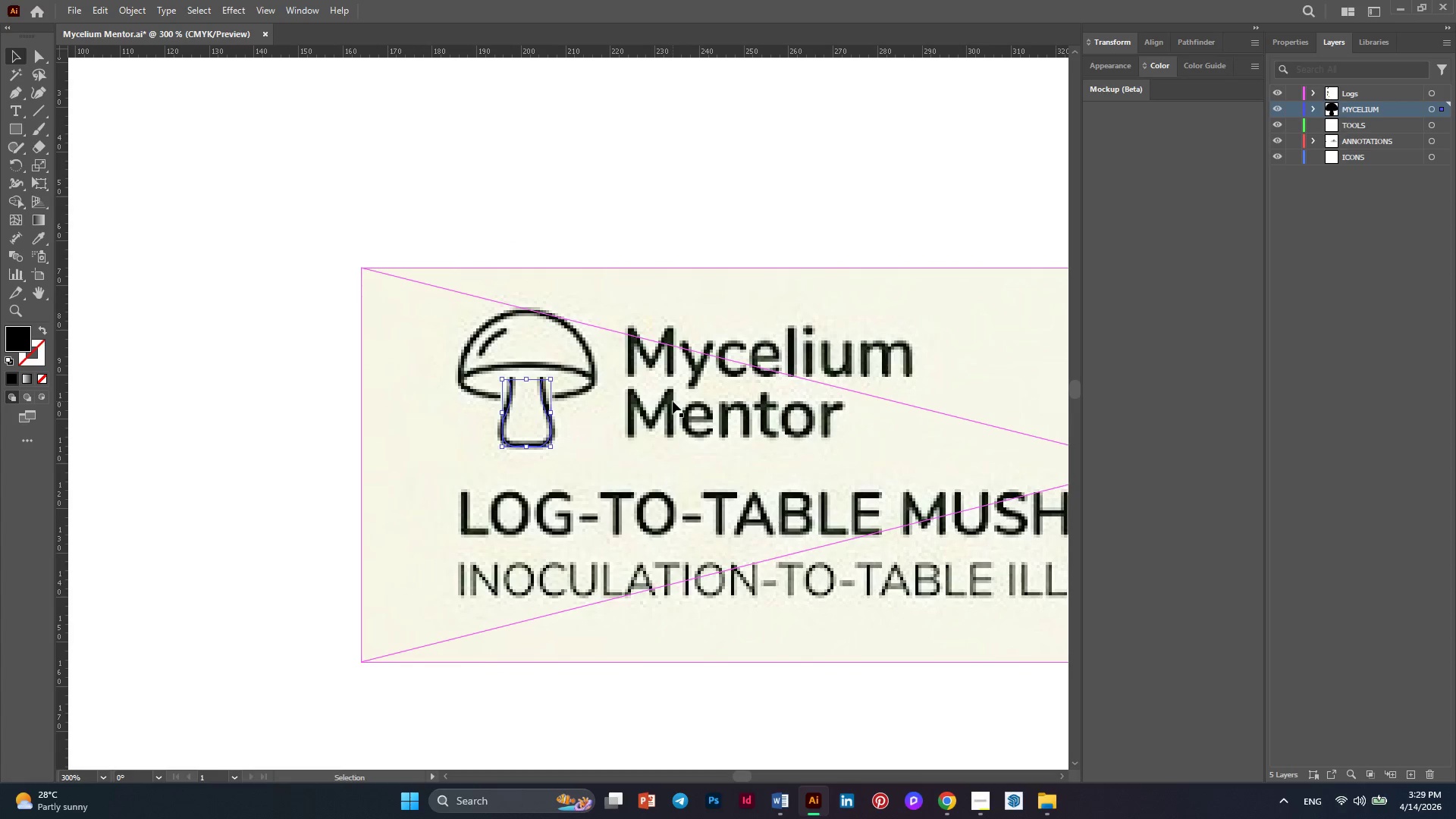 
left_click([673, 401])
 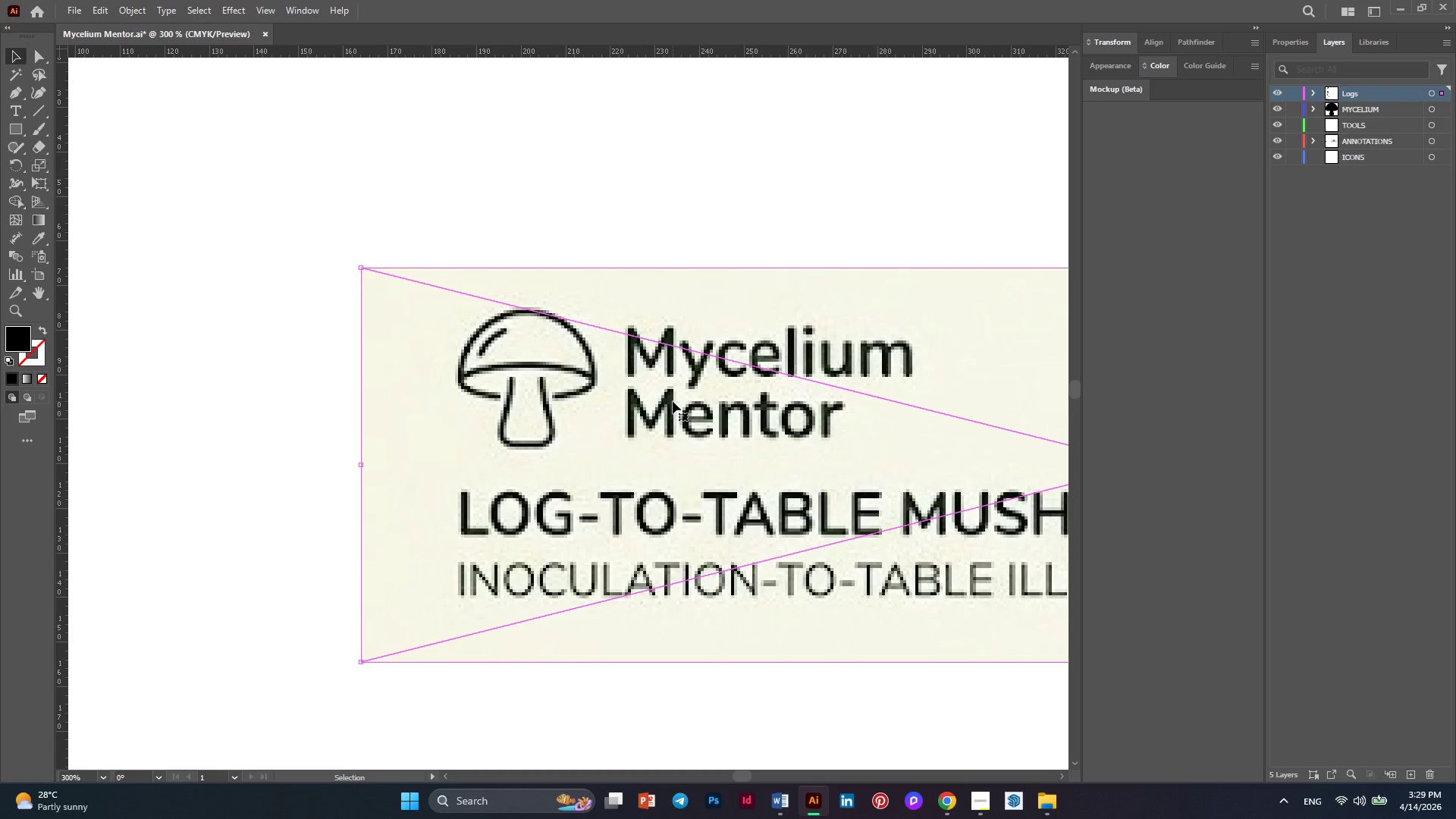 
wait(9.05)
 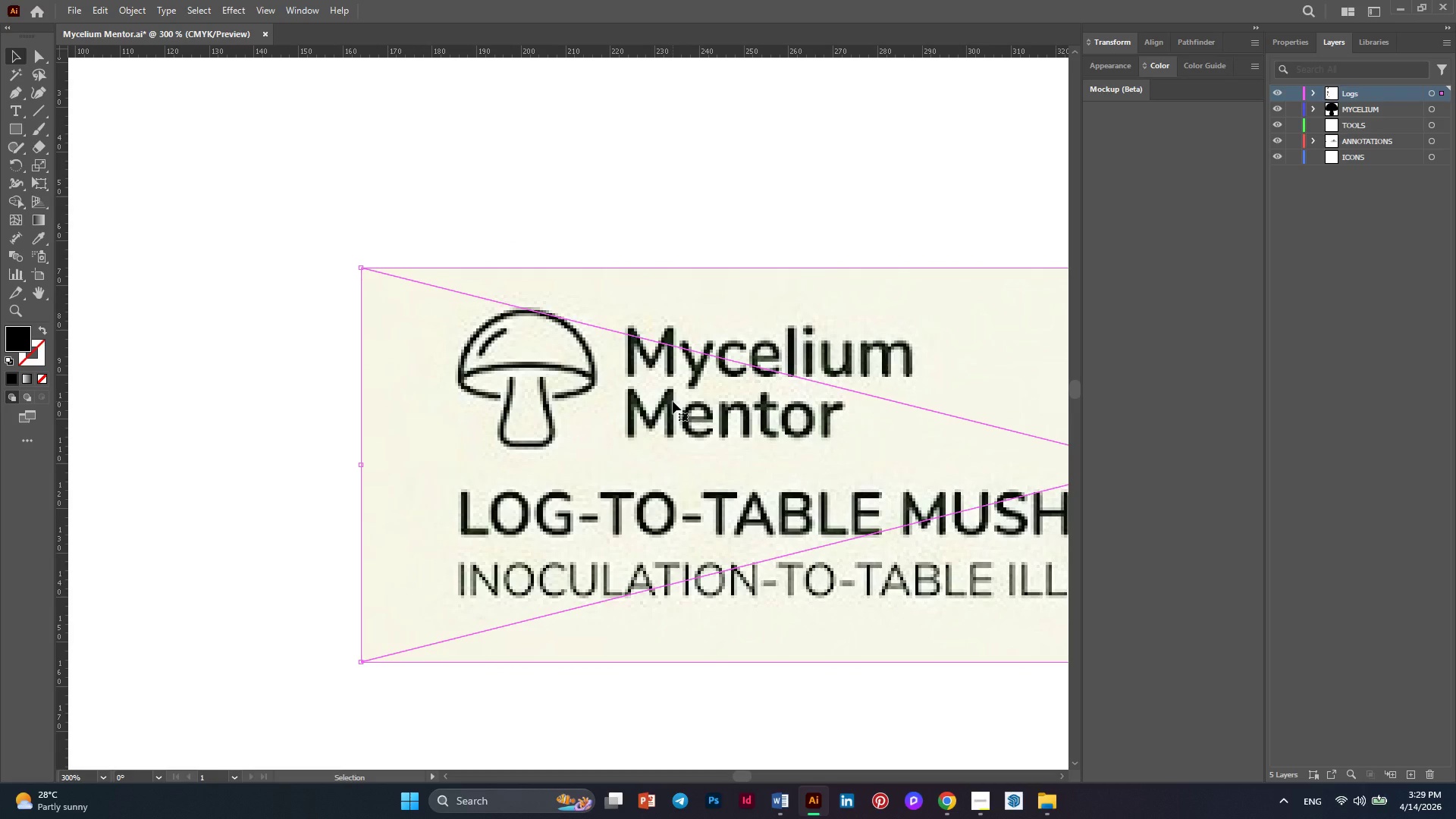 
hold_key(key=AltLeft, duration=0.69)
scroll: coordinate [329, 388], scroll_direction: down, amount: 2.0
 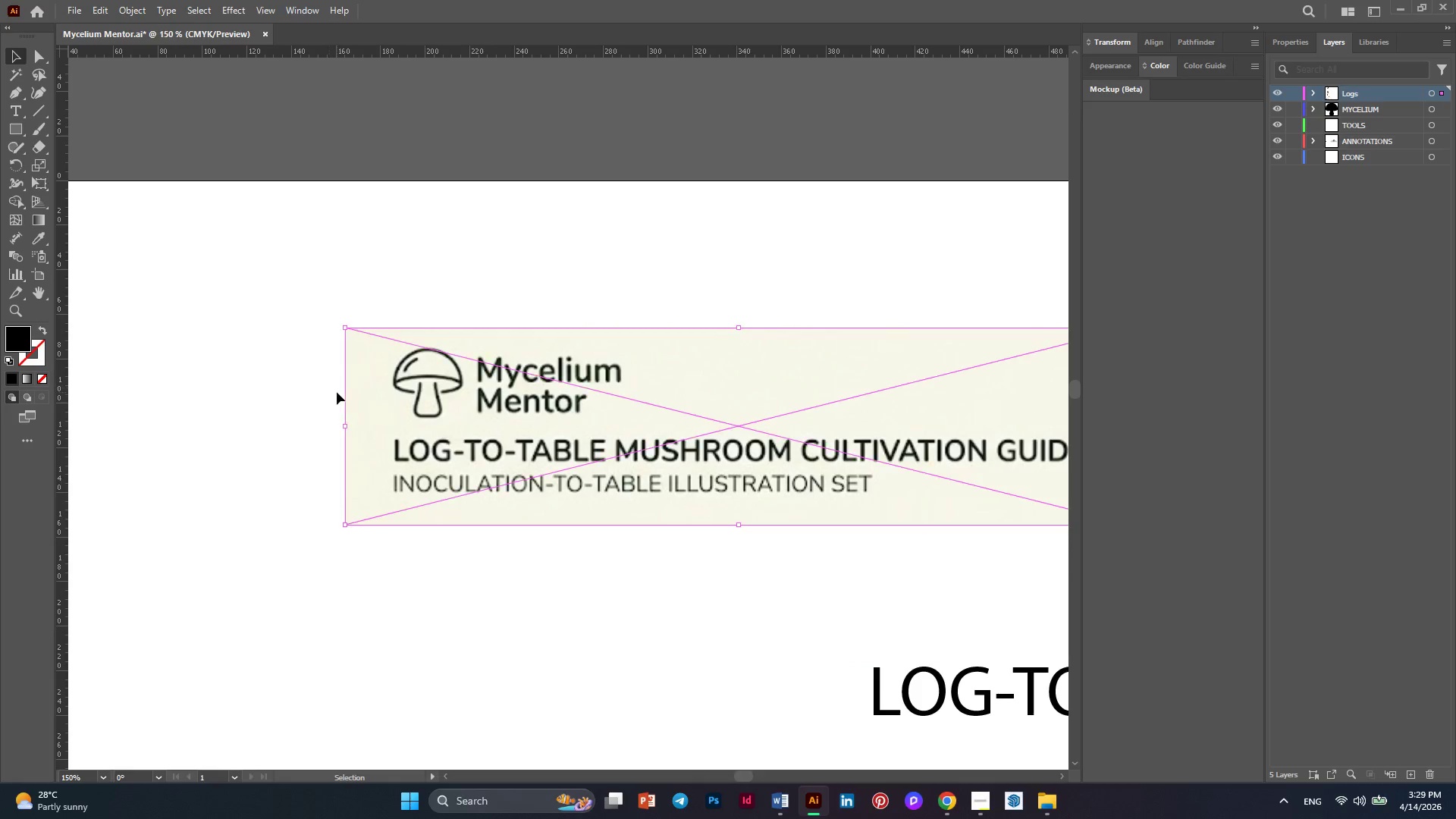 
hold_key(key=AltLeft, duration=0.47)
scroll: coordinate [337, 392], scroll_direction: down, amount: 1.0
 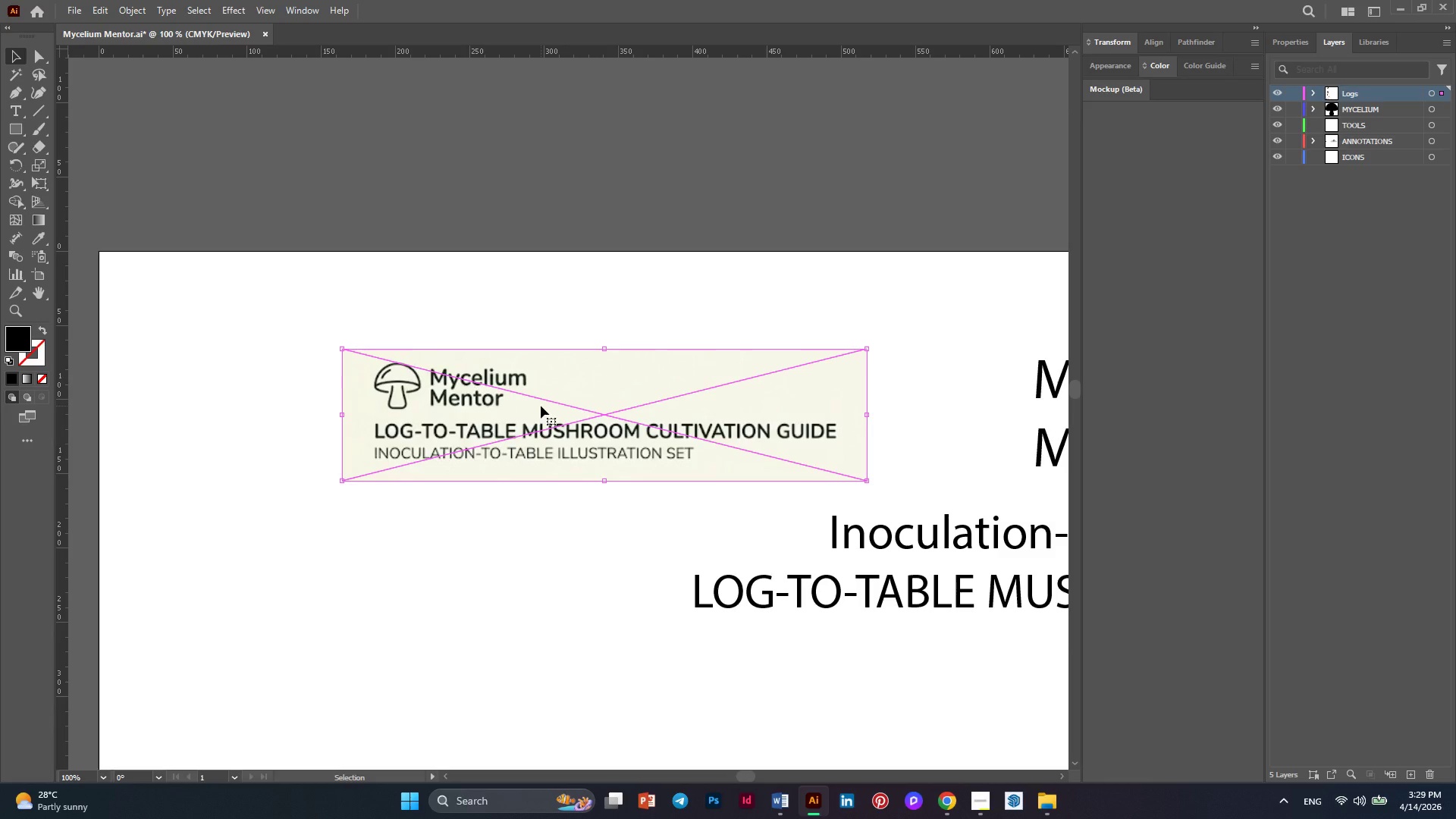 
left_click([541, 406])
 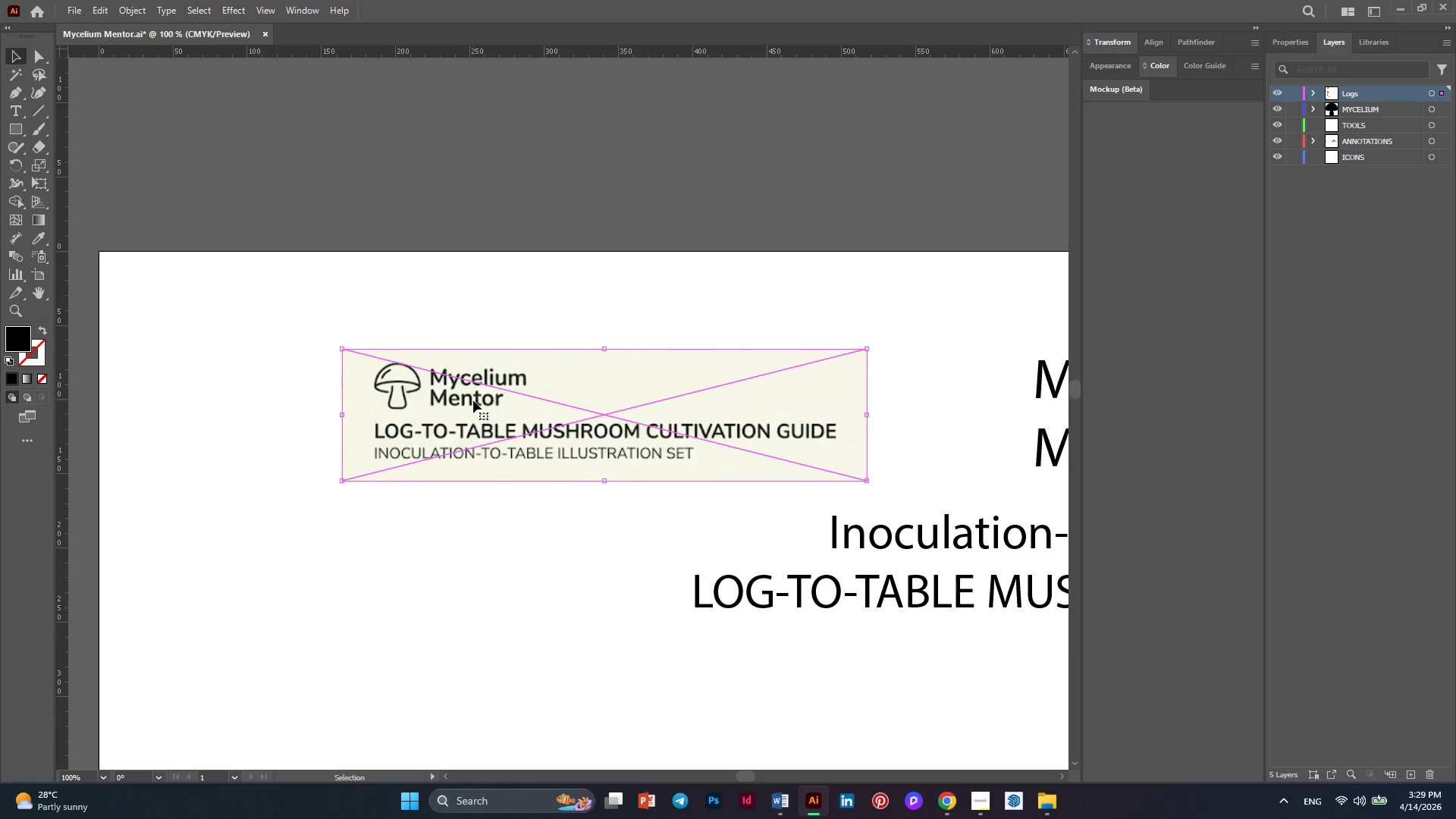 
key(Control+Y)
 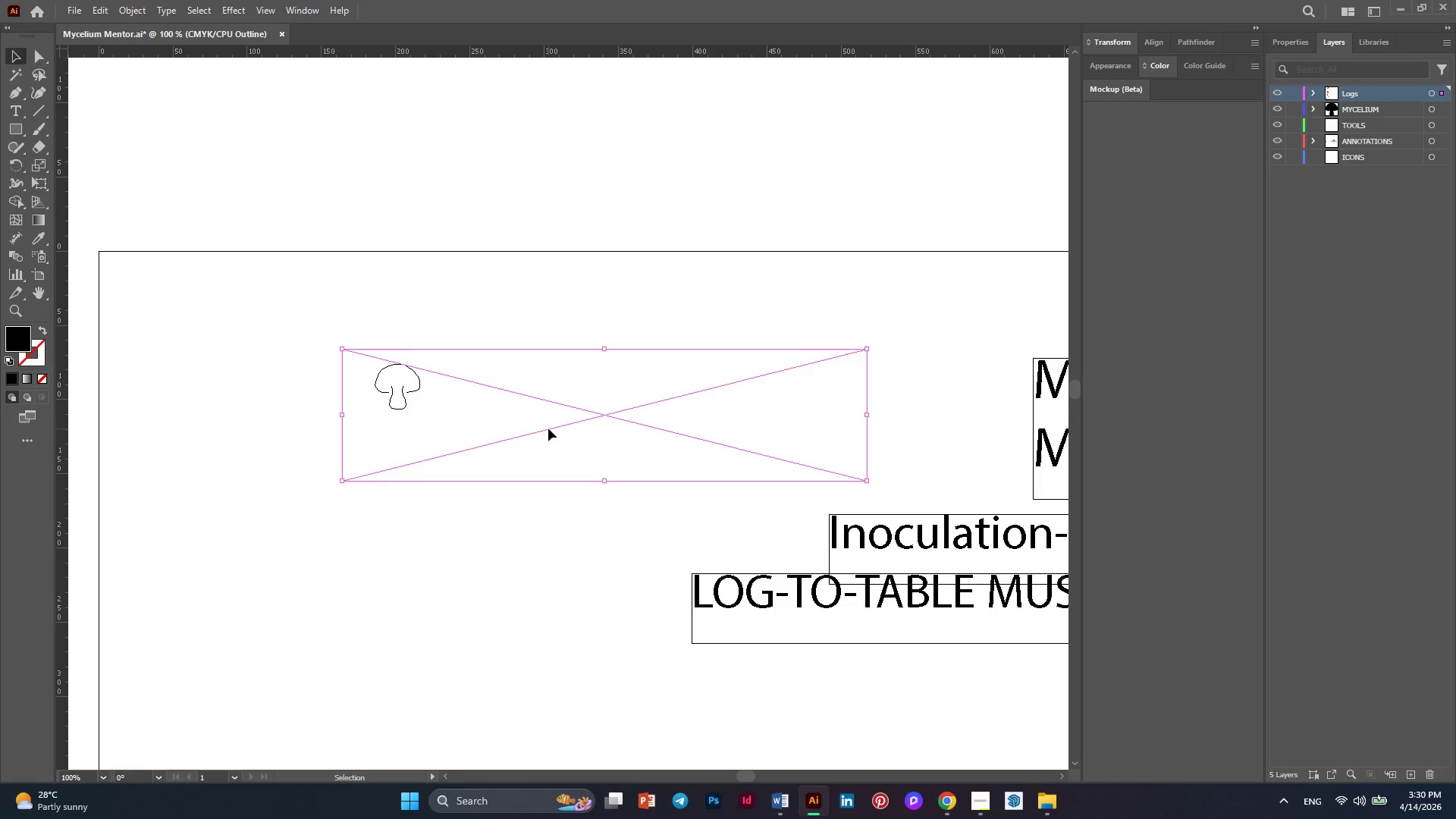 
key(Control+Y)
 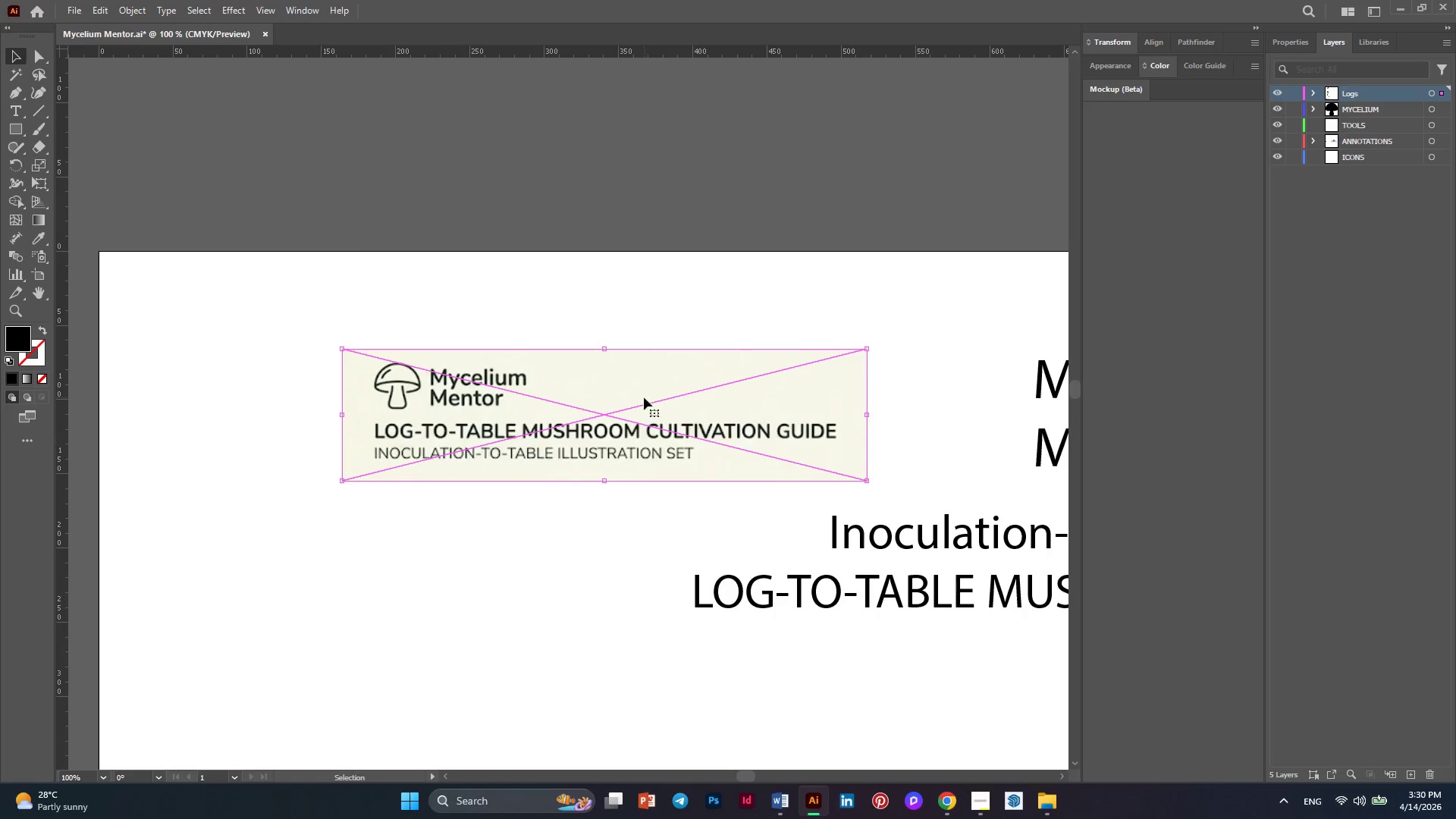 
hold_key(key=AltLeft, duration=0.47)
scroll: coordinate [472, 378], scroll_direction: up, amount: 1.0
 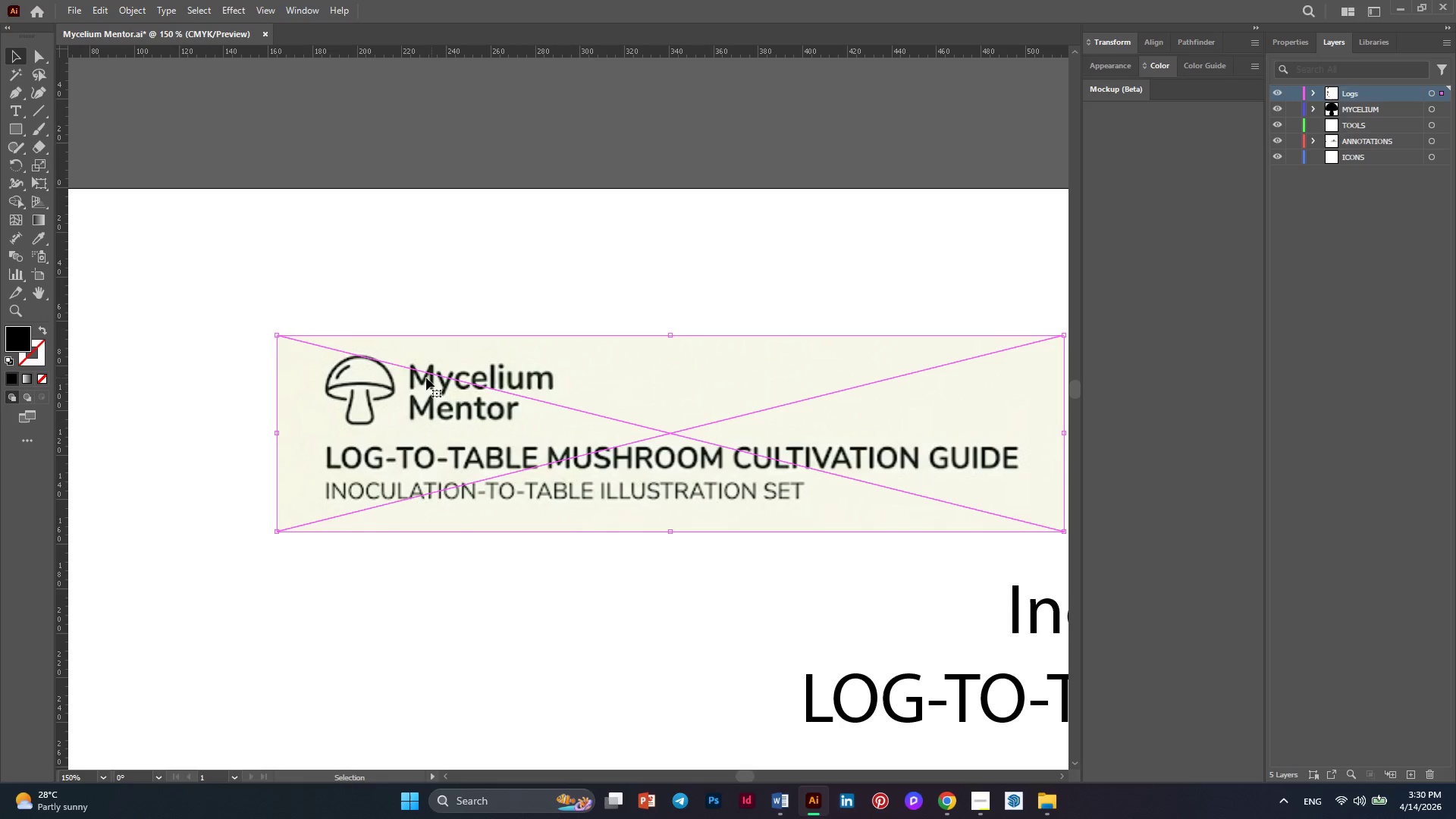 
hold_key(key=AltLeft, duration=0.39)
scroll: coordinate [345, 371], scroll_direction: up, amount: 3.0
 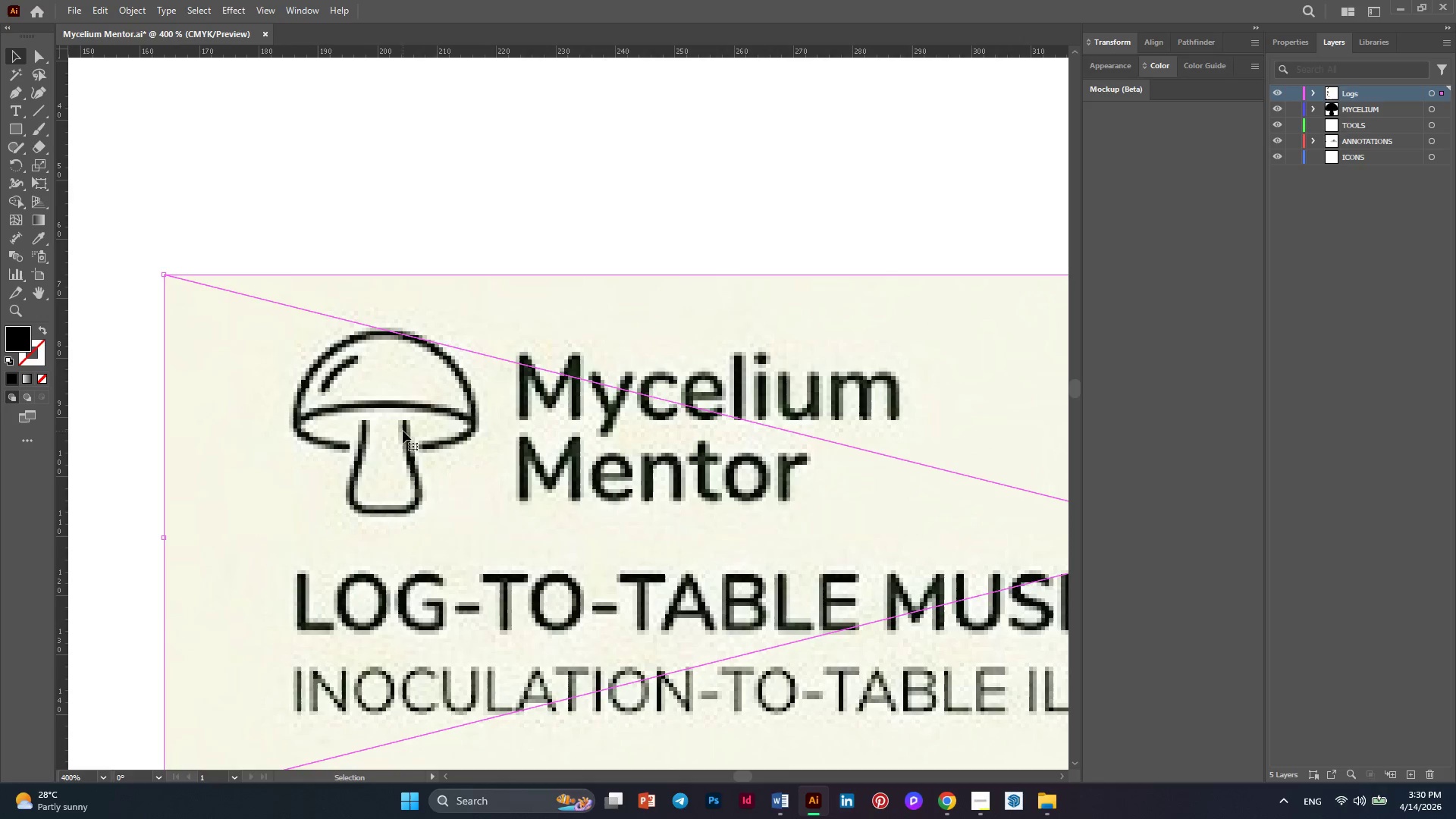 
hold_key(key=AltLeft, duration=0.38)
scroll: coordinate [337, 443], scroll_direction: up, amount: 2.0
 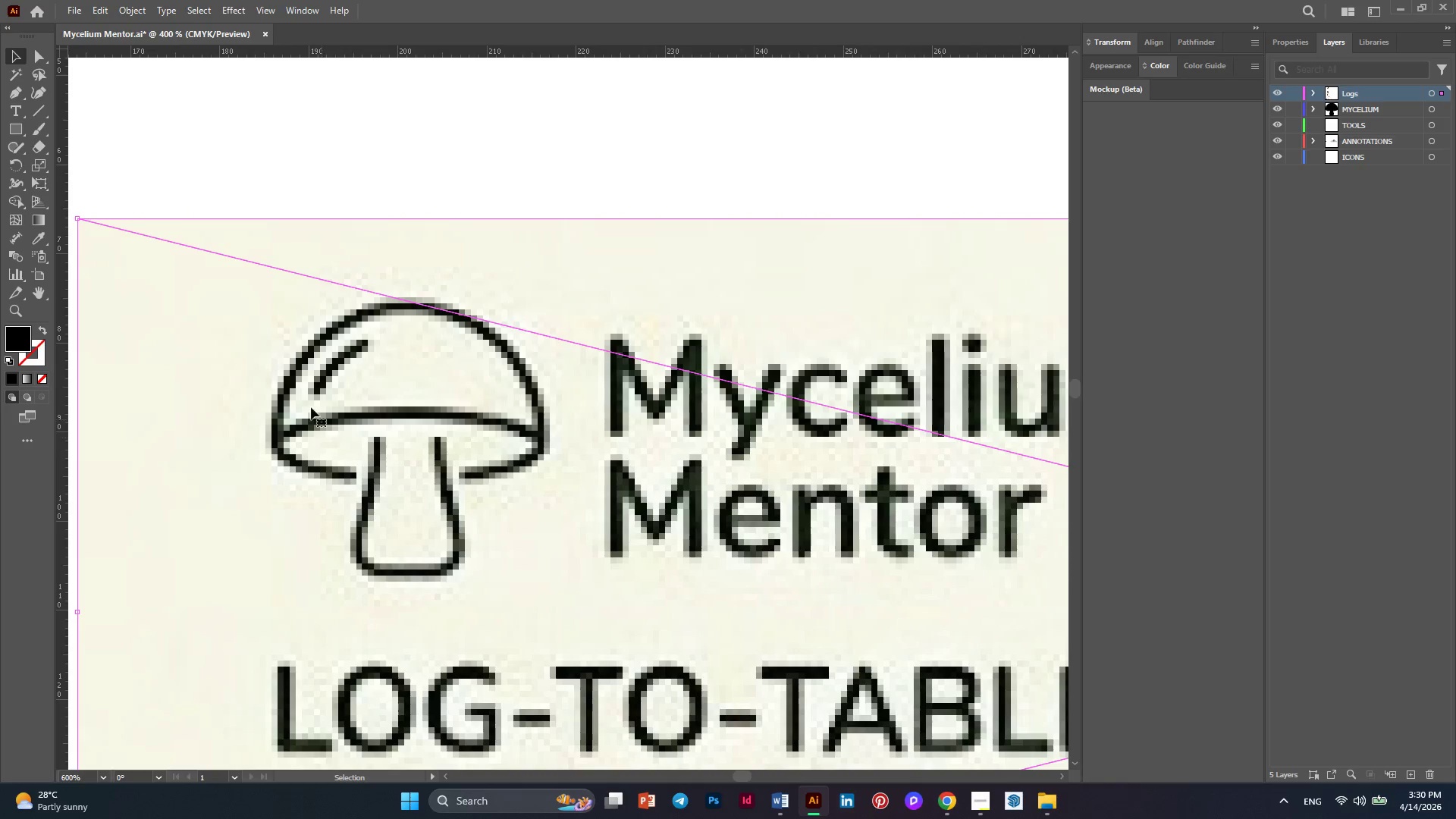 
left_click([17, 96])
 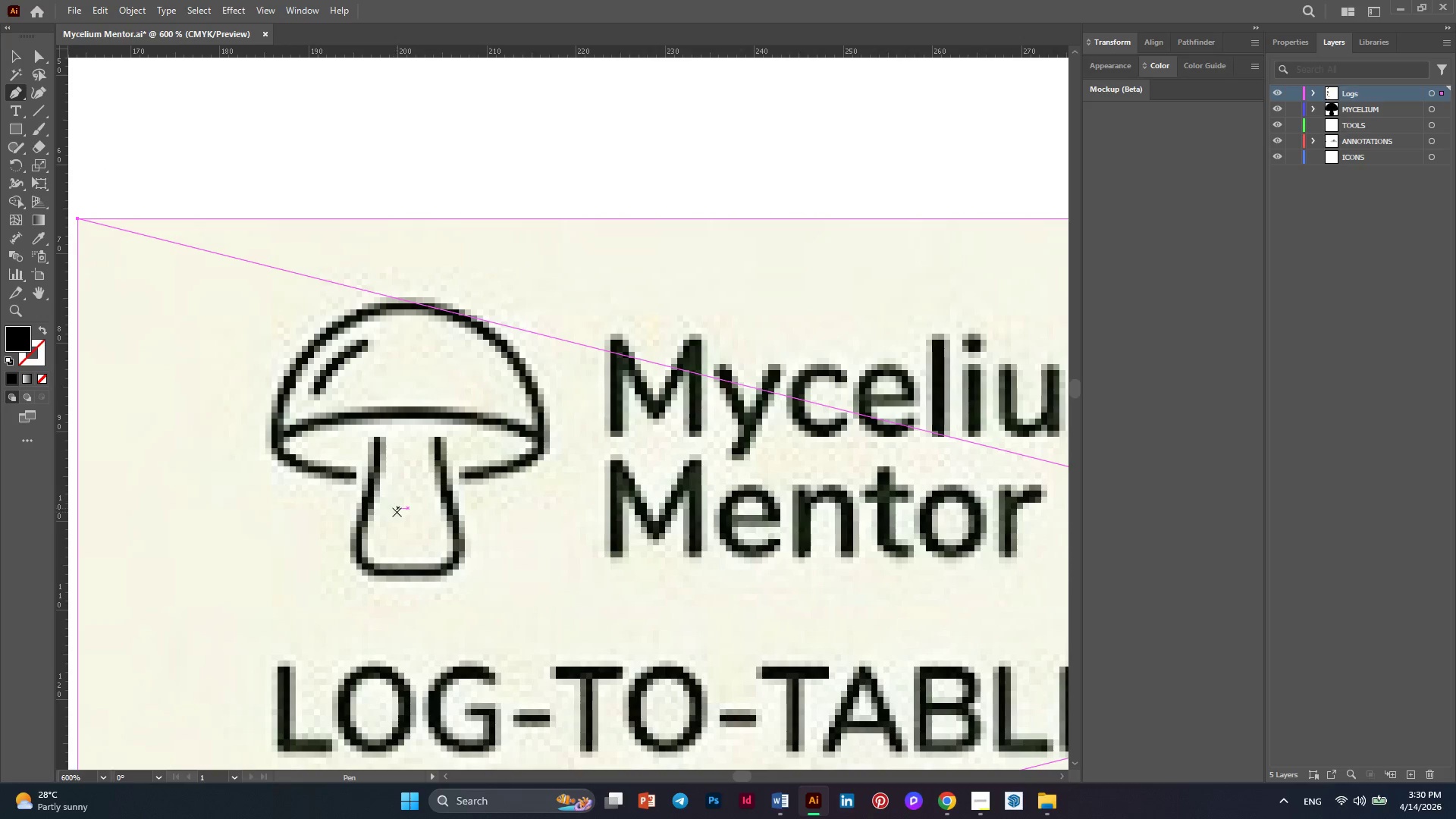 
hold_key(key=AltLeft, duration=0.34)
scroll: coordinate [397, 511], scroll_direction: up, amount: 1.0
 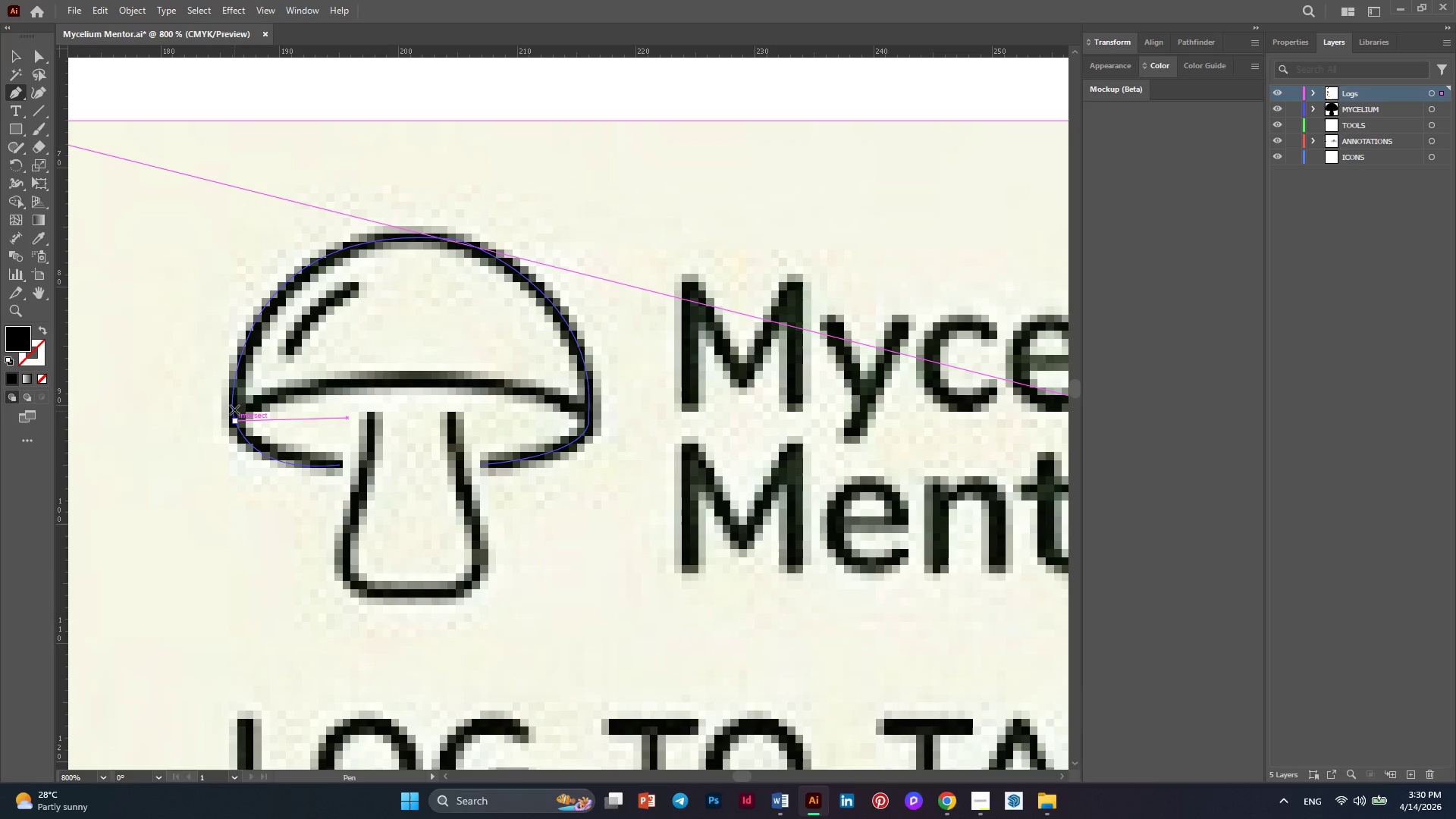 
left_click([234, 410])
 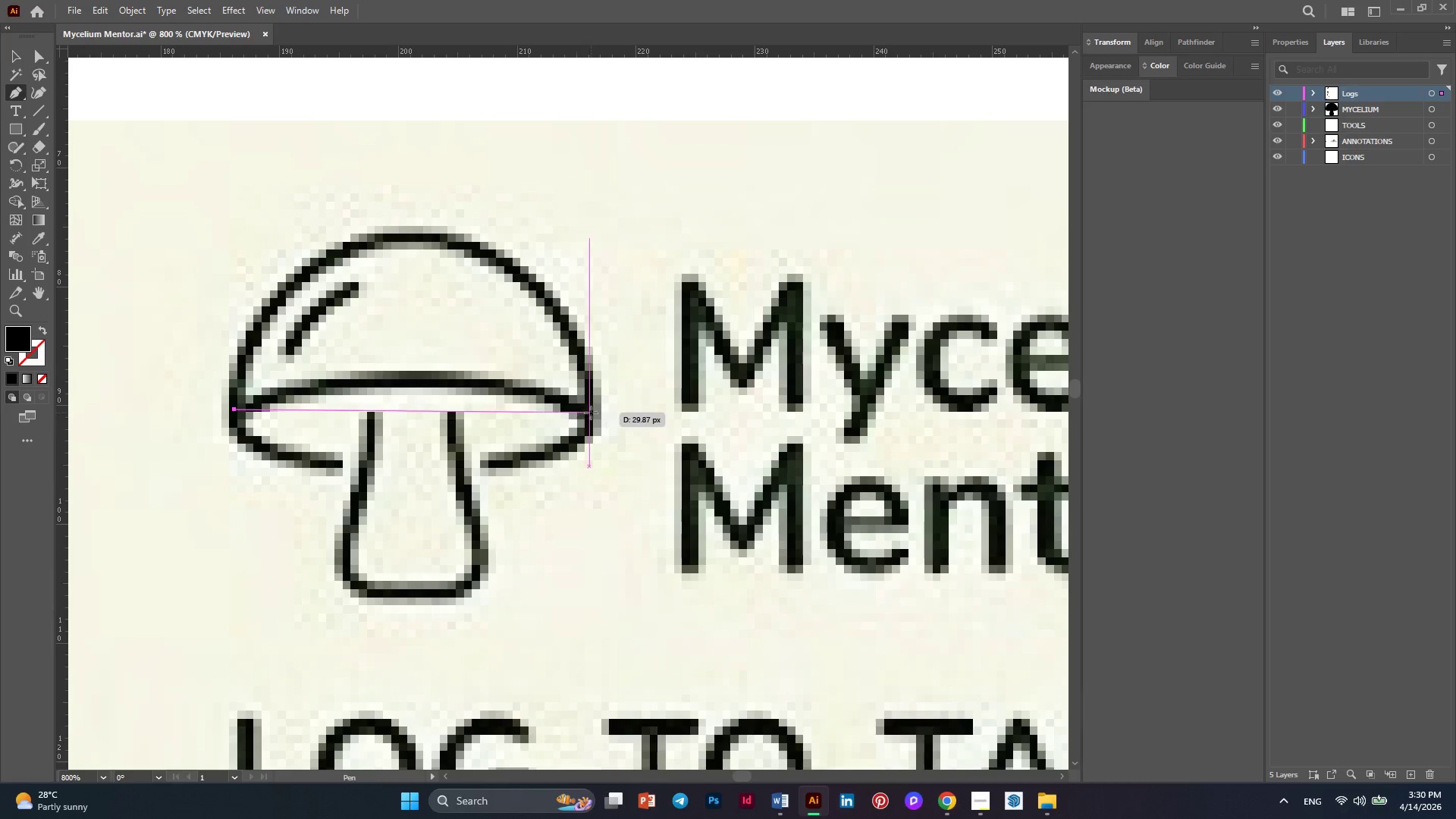 
left_click_drag(start_coordinate=[591, 413], to_coordinate=[758, 479])
 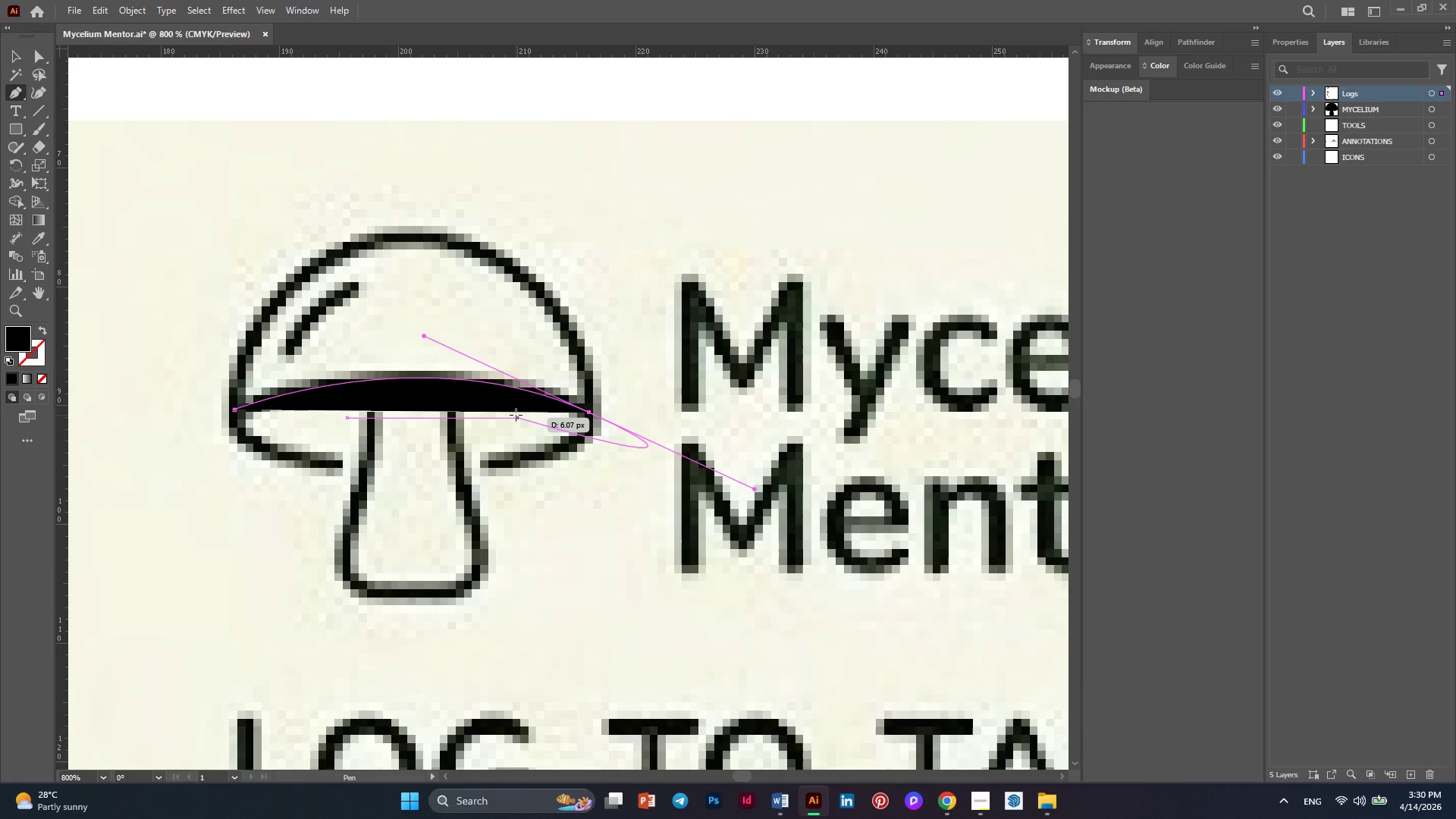 
hold_key(key=AltLeft, duration=1.06)
scroll: coordinate [516, 415], scroll_direction: down, amount: 3.0
 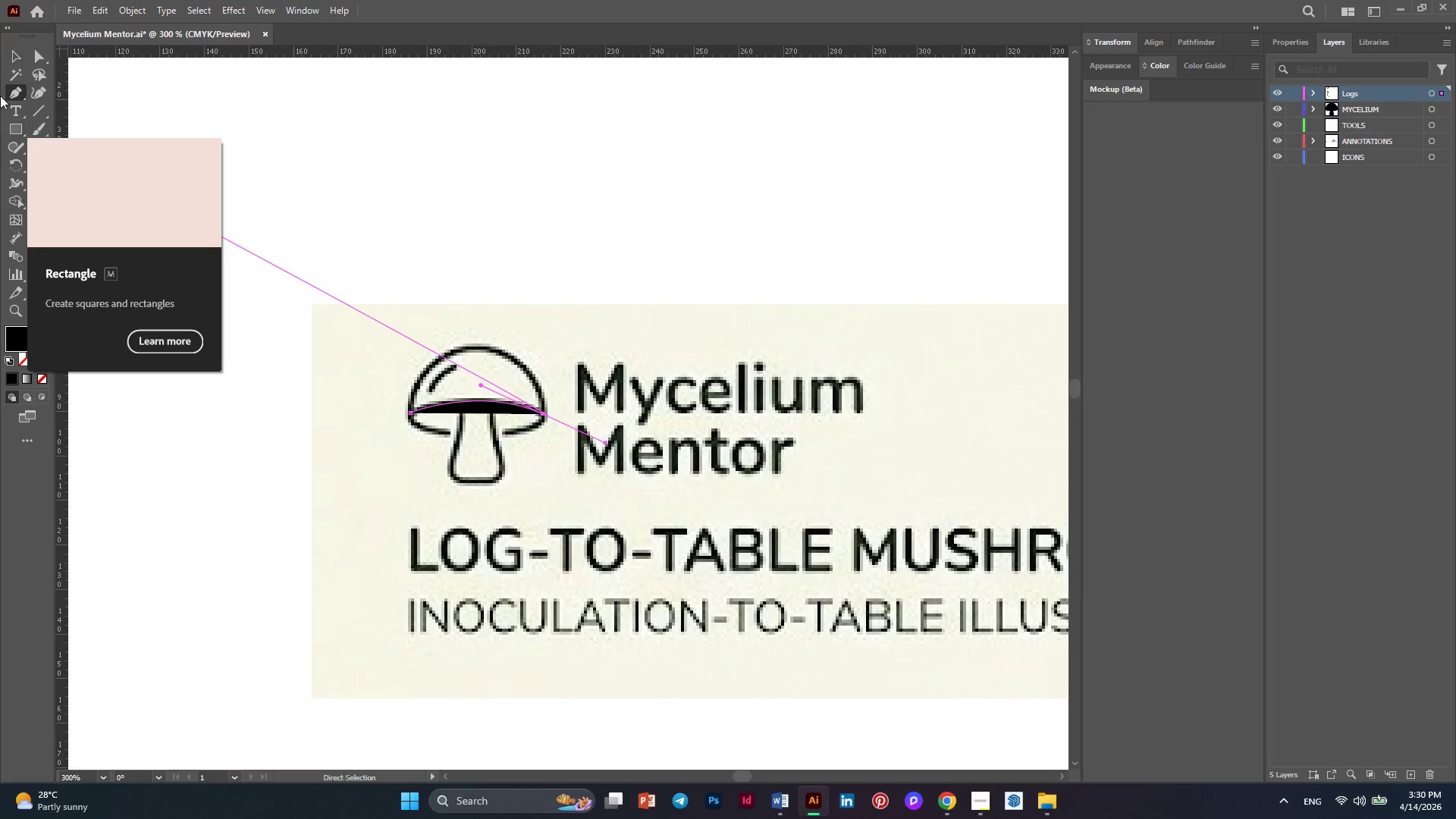 
wait(7.24)
 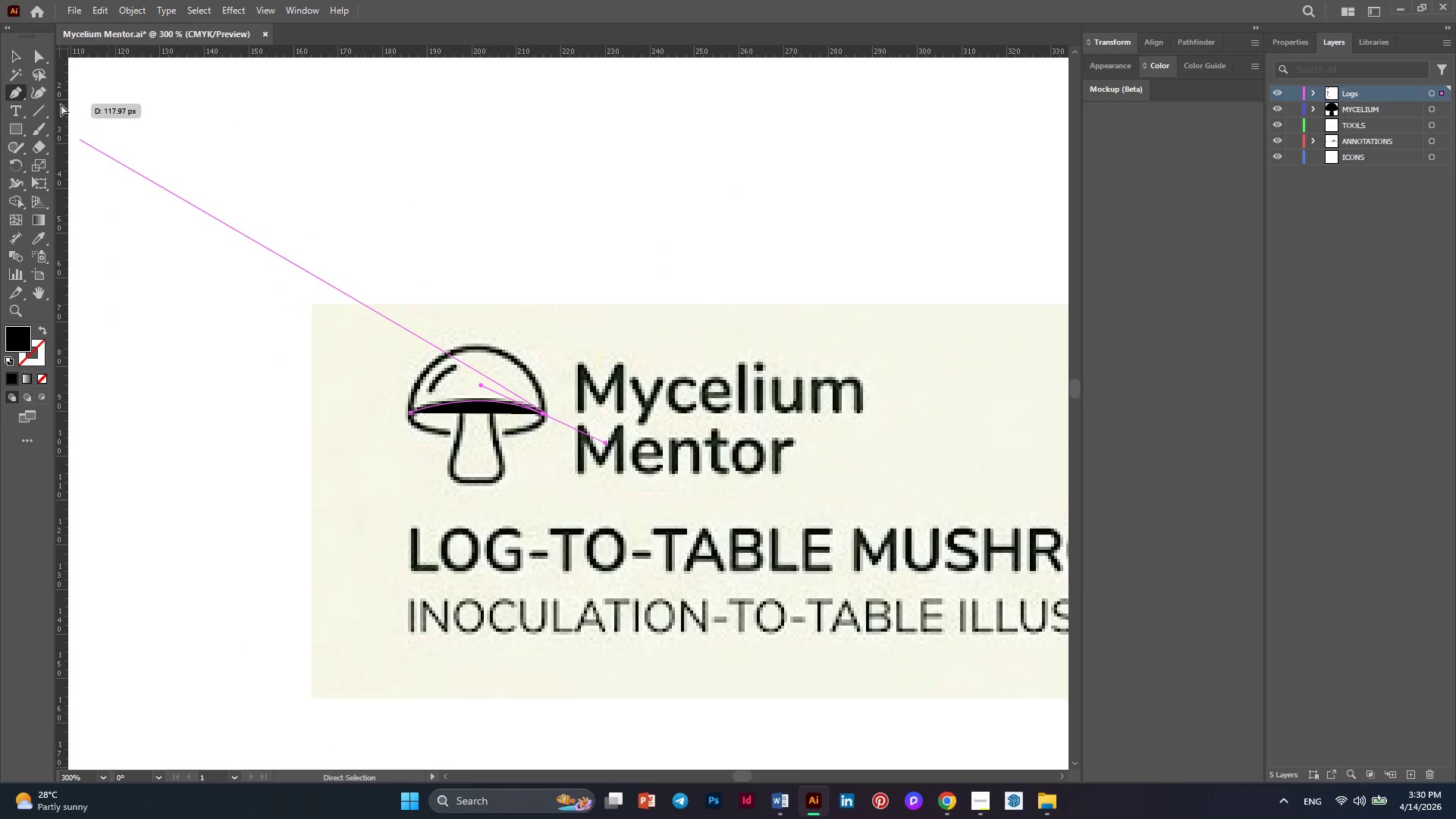 
left_click([15, 57])
 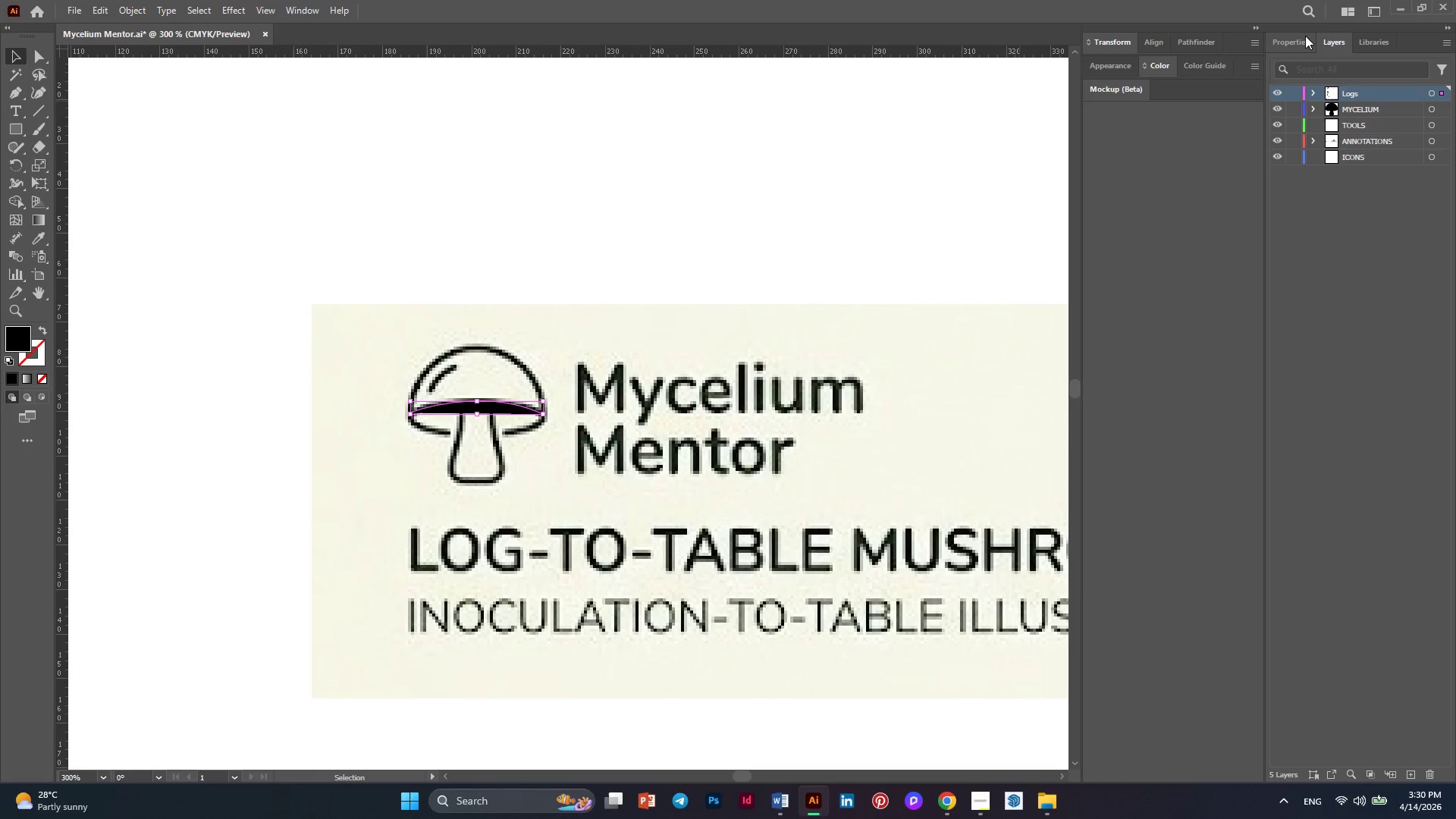 
left_click([1296, 41])
 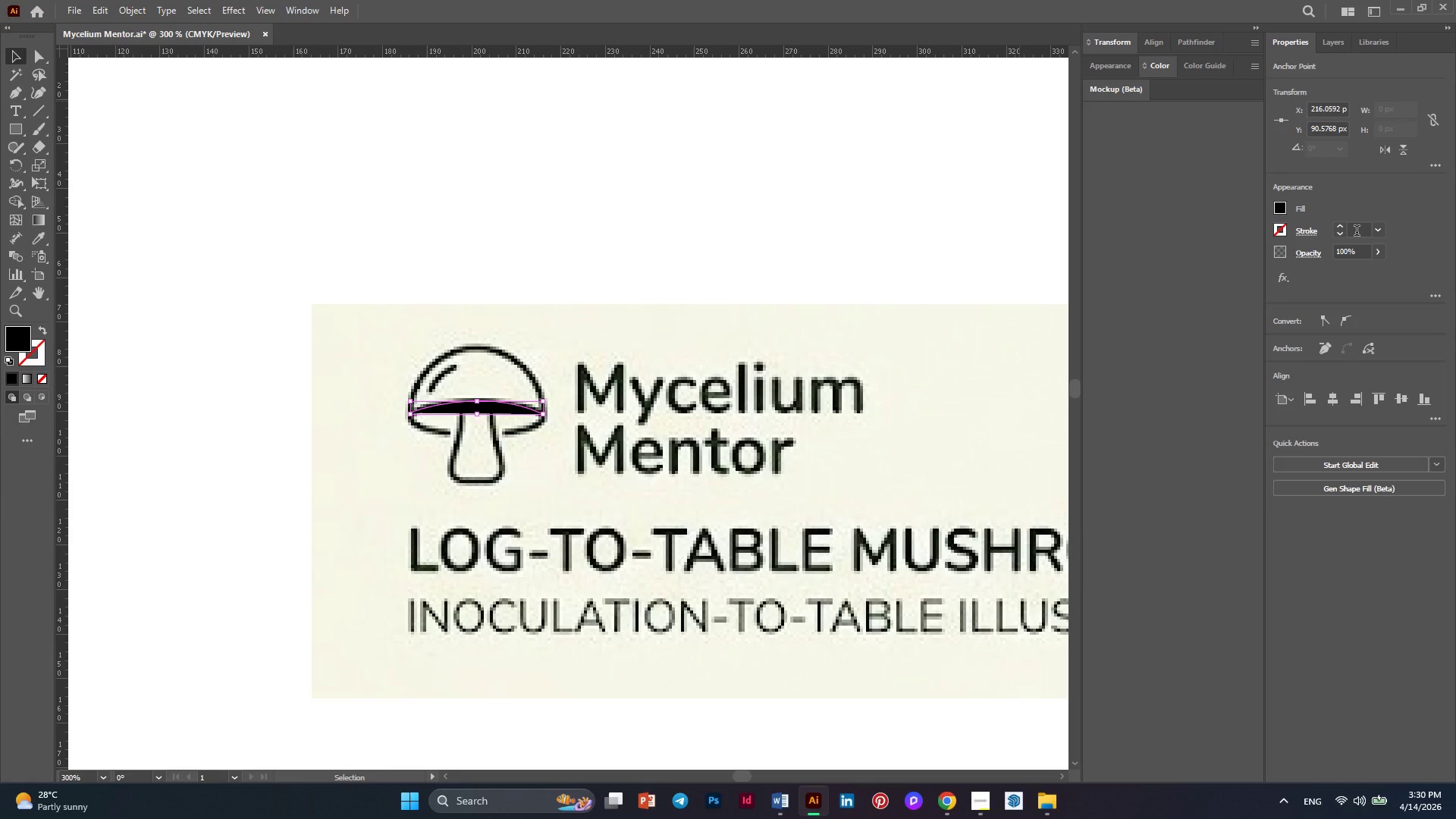 
left_click([1346, 227])
 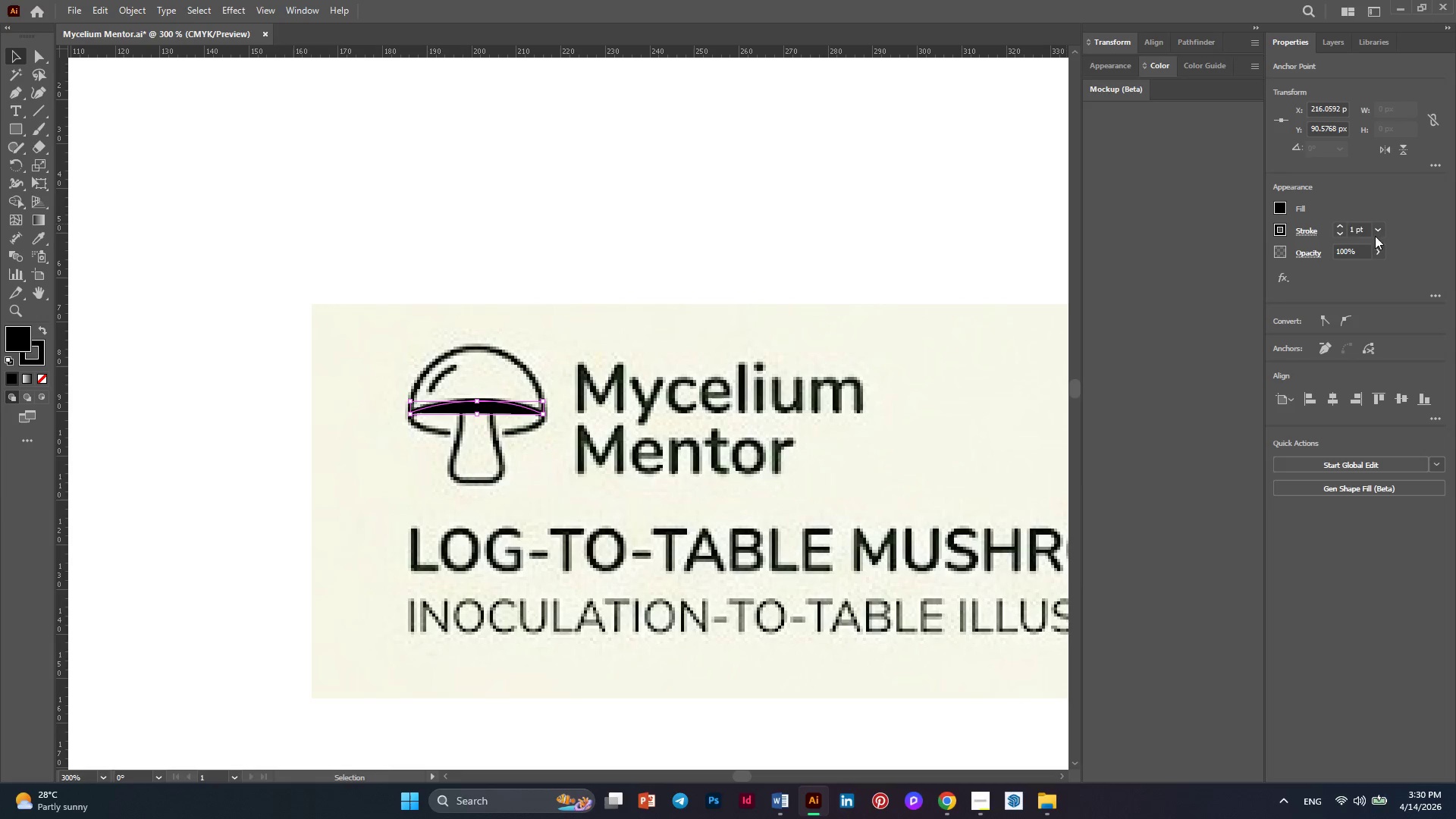 
left_click([1279, 209])
 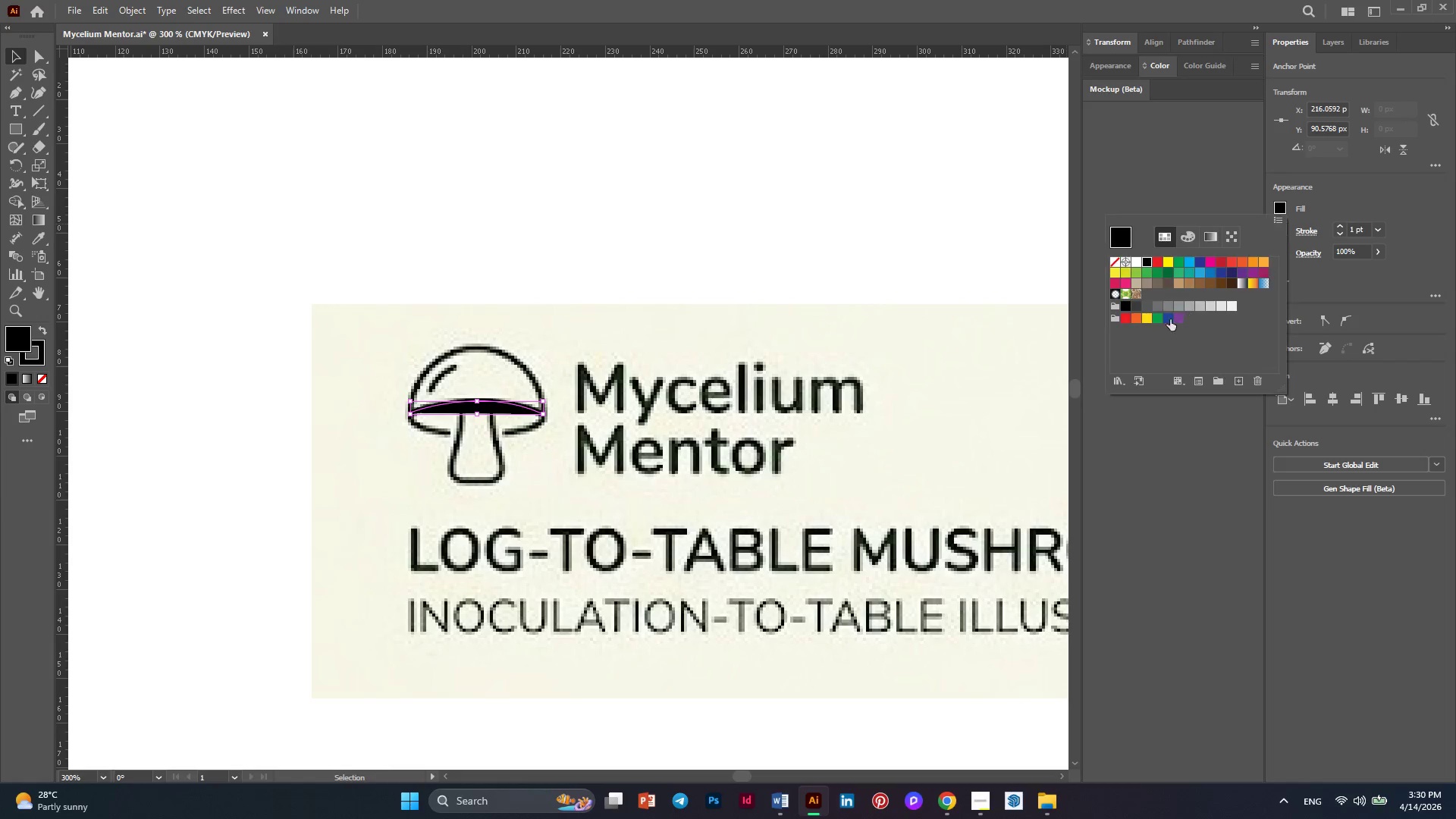 
mouse_move([1121, 294])
 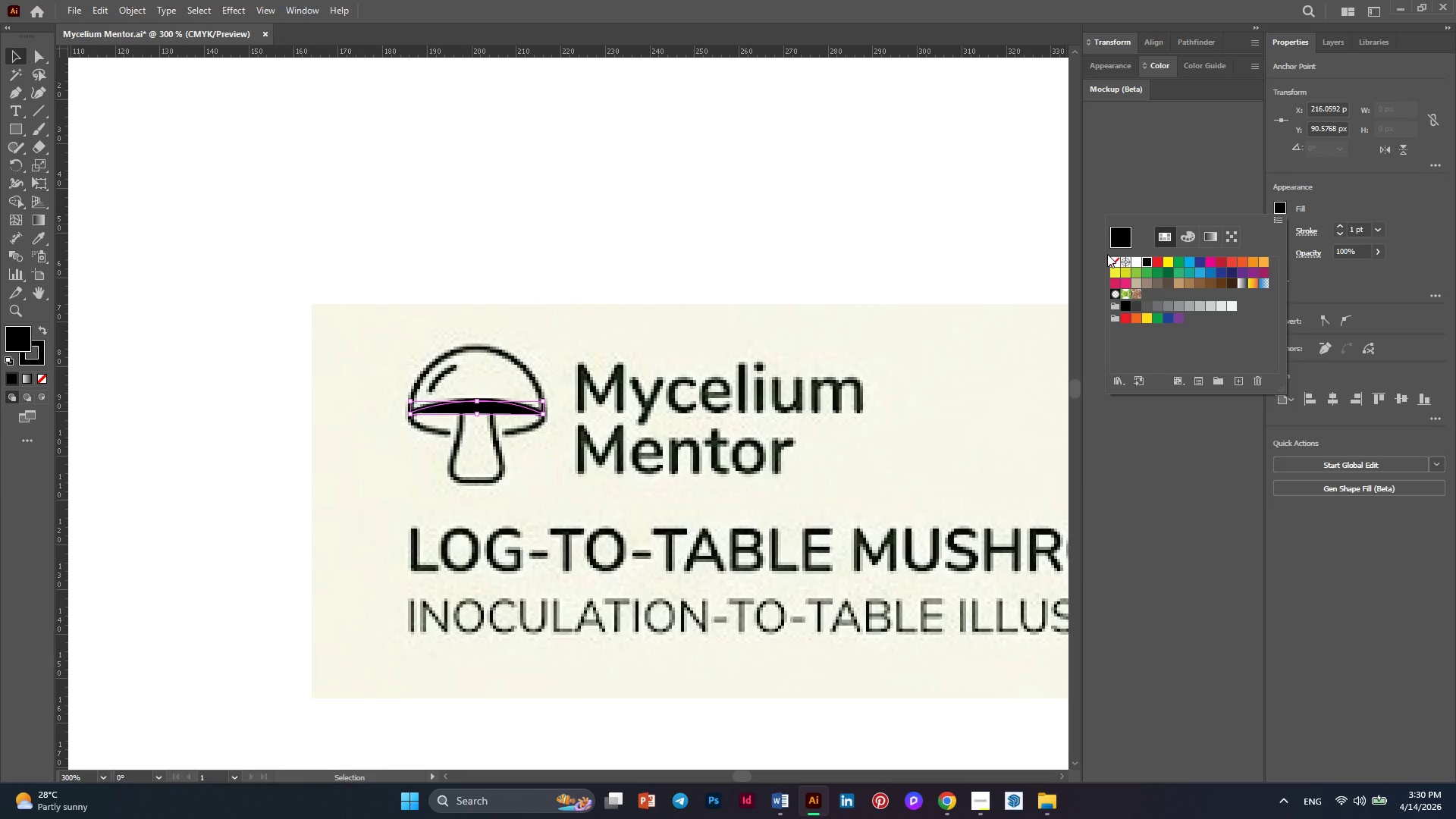 
left_click([1114, 259])
 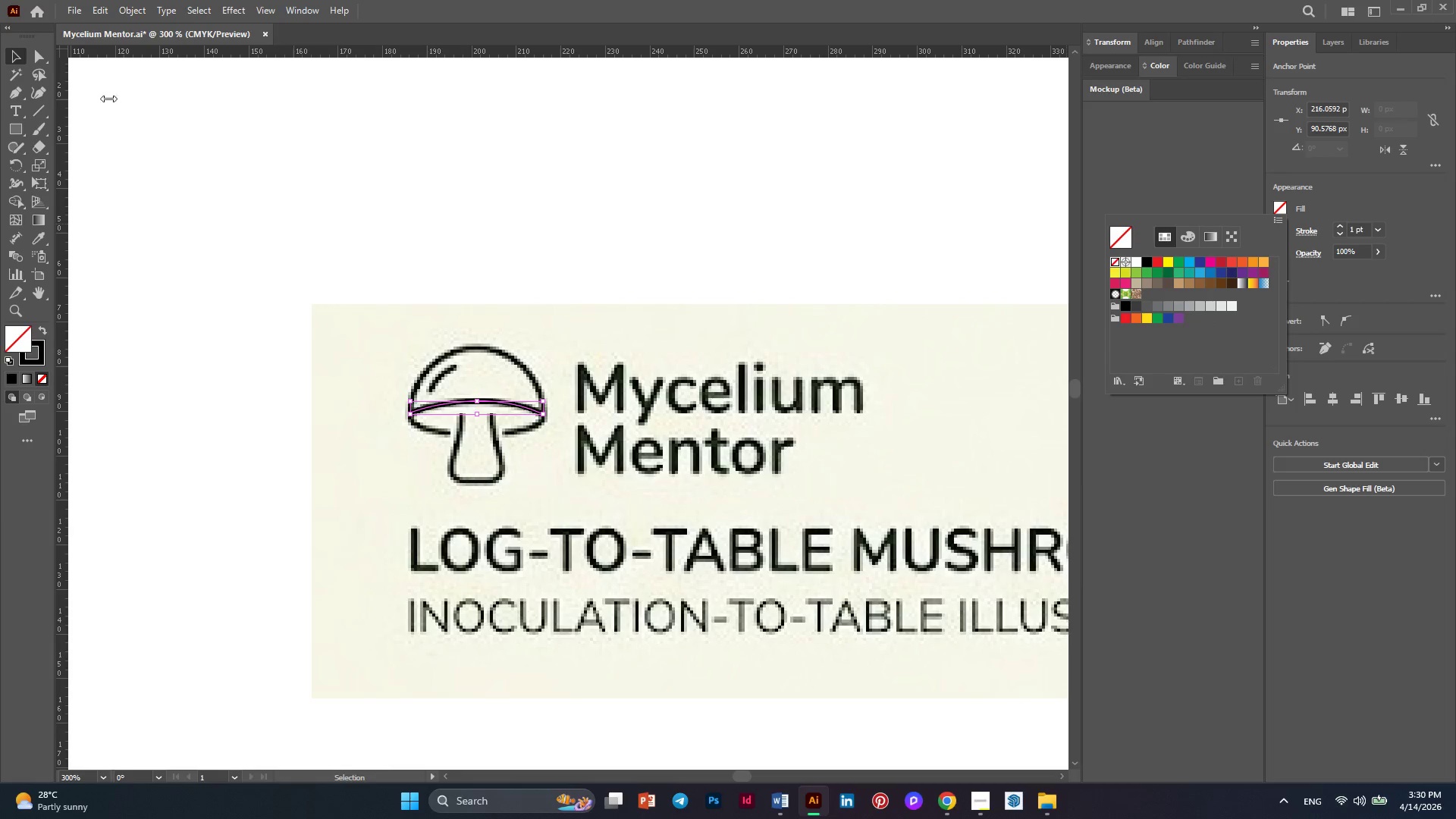 
left_click([307, 173])
 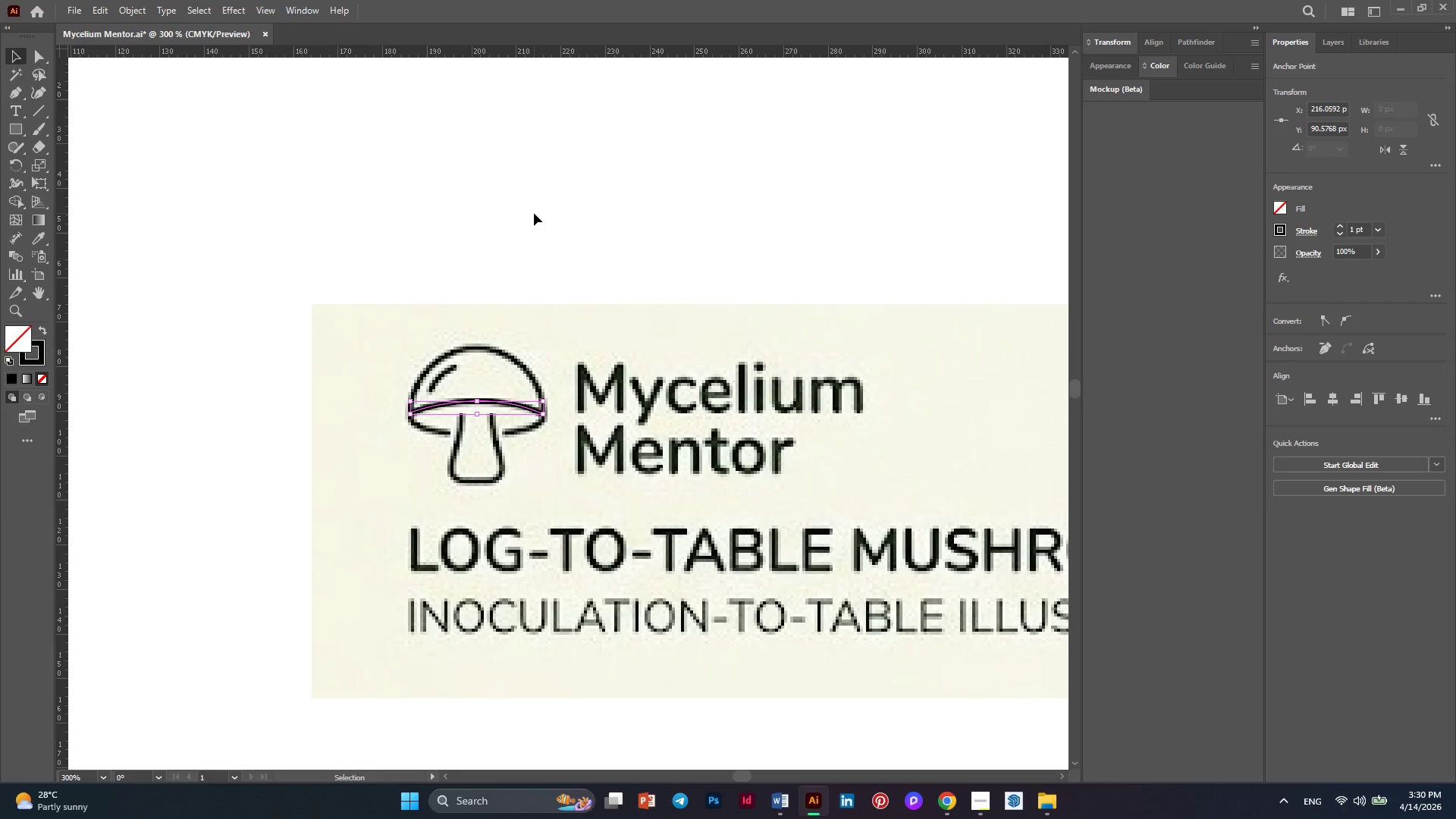 
hold_key(key=AltLeft, duration=0.36)
 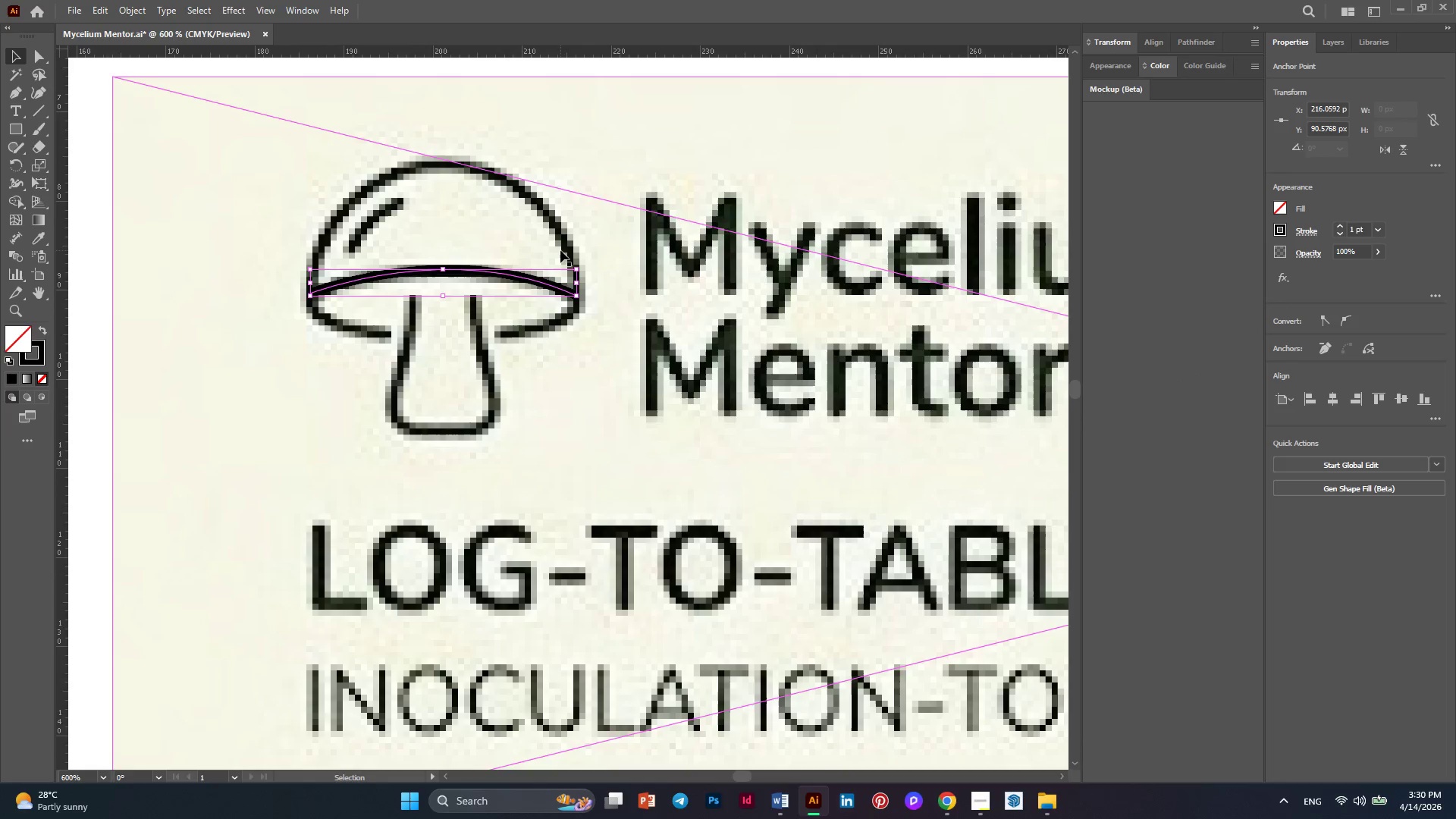 
hold_key(key=AltLeft, duration=0.36)
 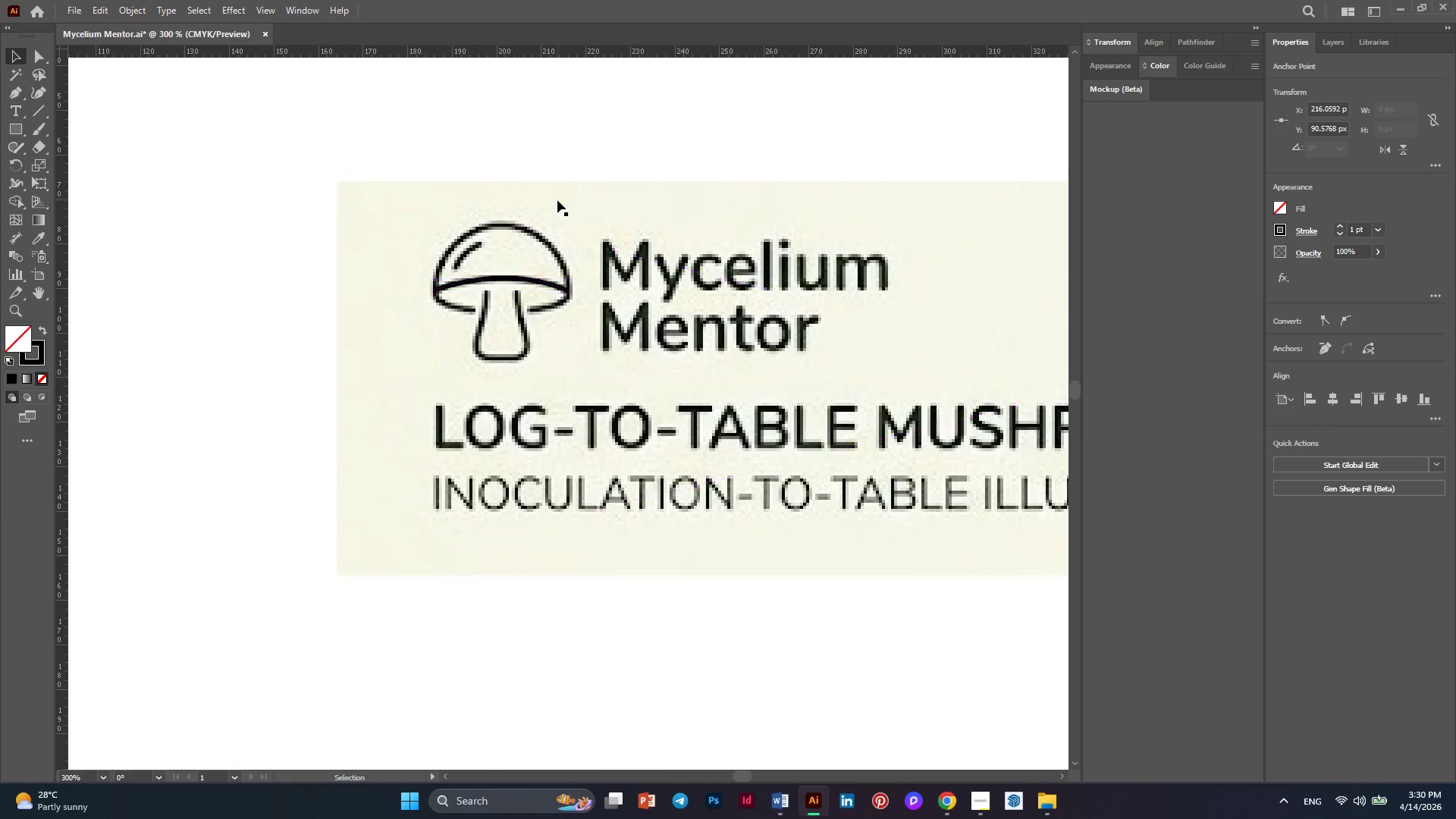 
scroll: coordinate [560, 250], scroll_direction: down, amount: 8.0
 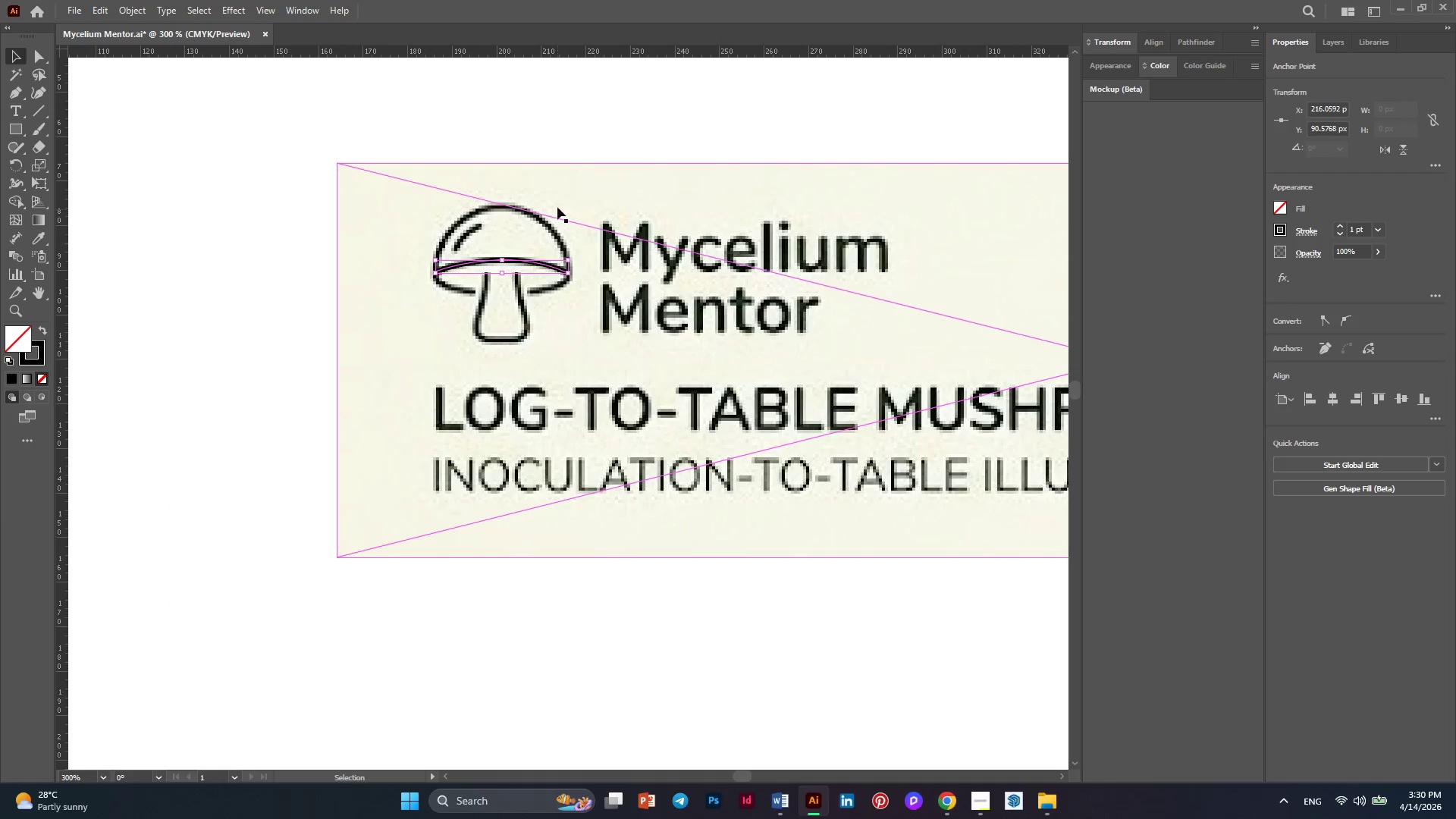 
hold_key(key=AltLeft, duration=0.5)
scroll: coordinate [557, 200], scroll_direction: up, amount: 2.0
 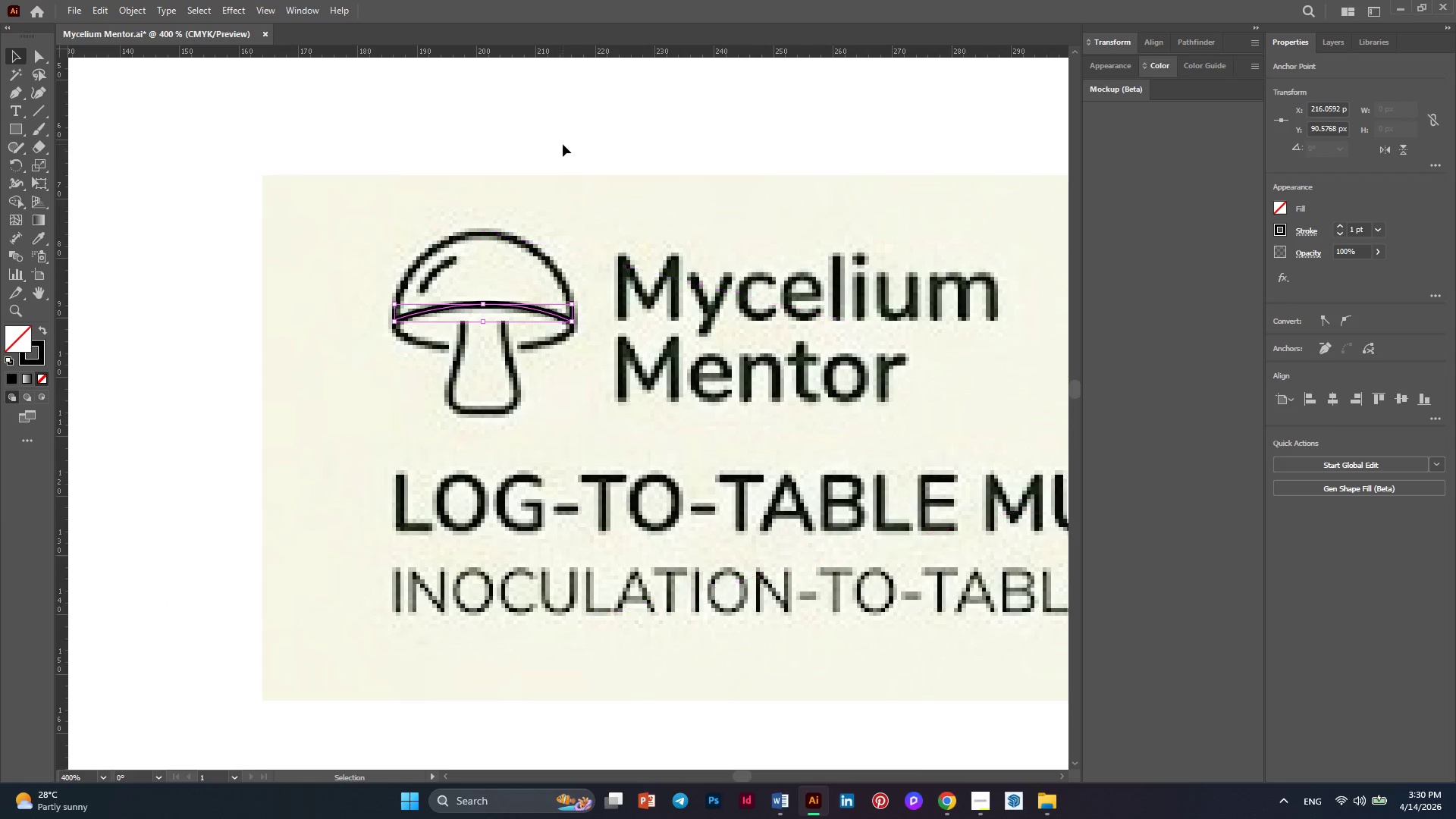 
hold_key(key=AltLeft, duration=0.7)
scroll: coordinate [563, 141], scroll_direction: up, amount: 1.0
 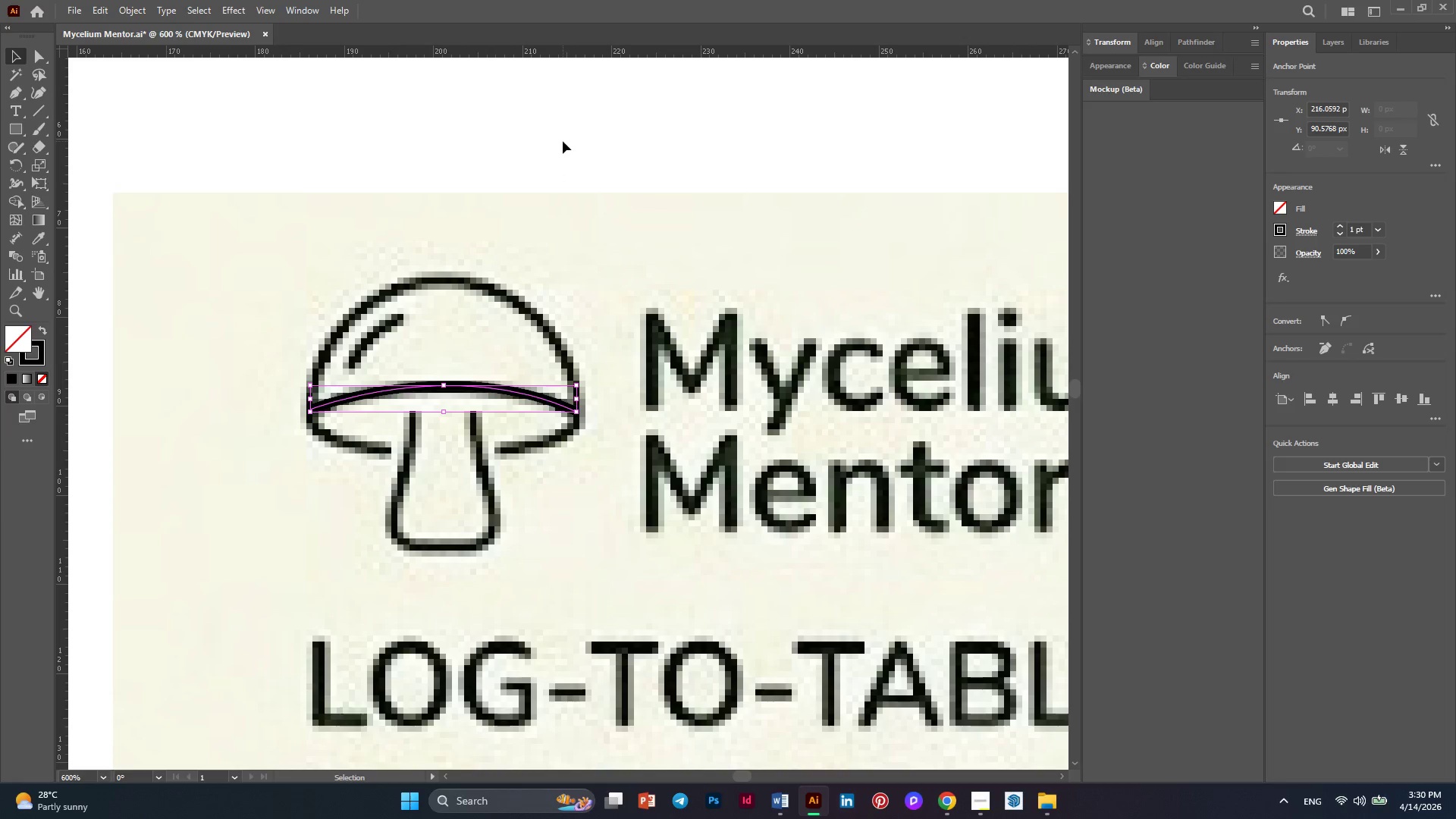 
hold_key(key=AltLeft, duration=0.44)
scroll: coordinate [563, 141], scroll_direction: down, amount: 2.0
 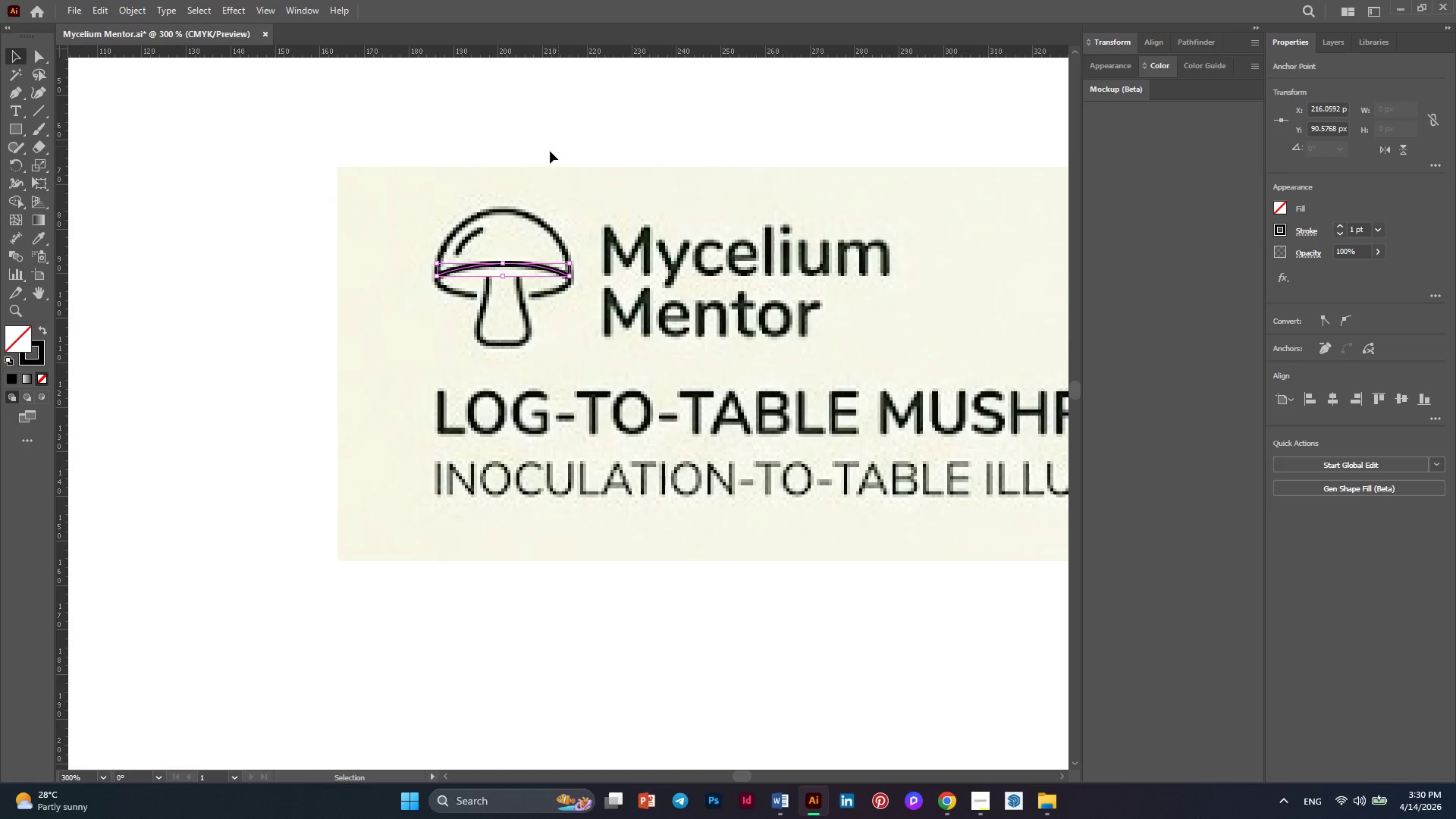 
hold_key(key=AltLeft, duration=0.31)
scroll: coordinate [442, 236], scroll_direction: up, amount: 1.0
 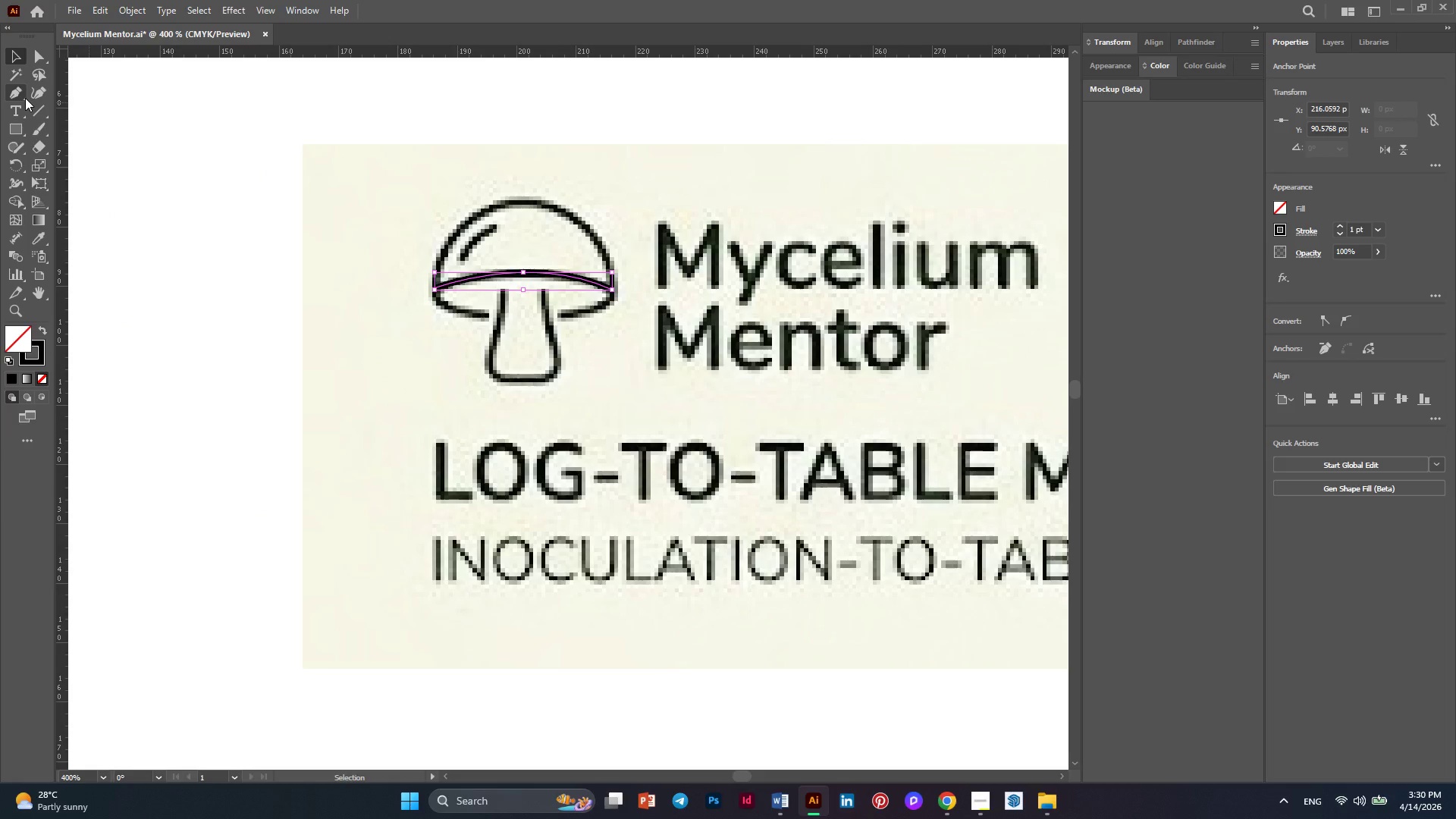 
left_click([11, 94])
 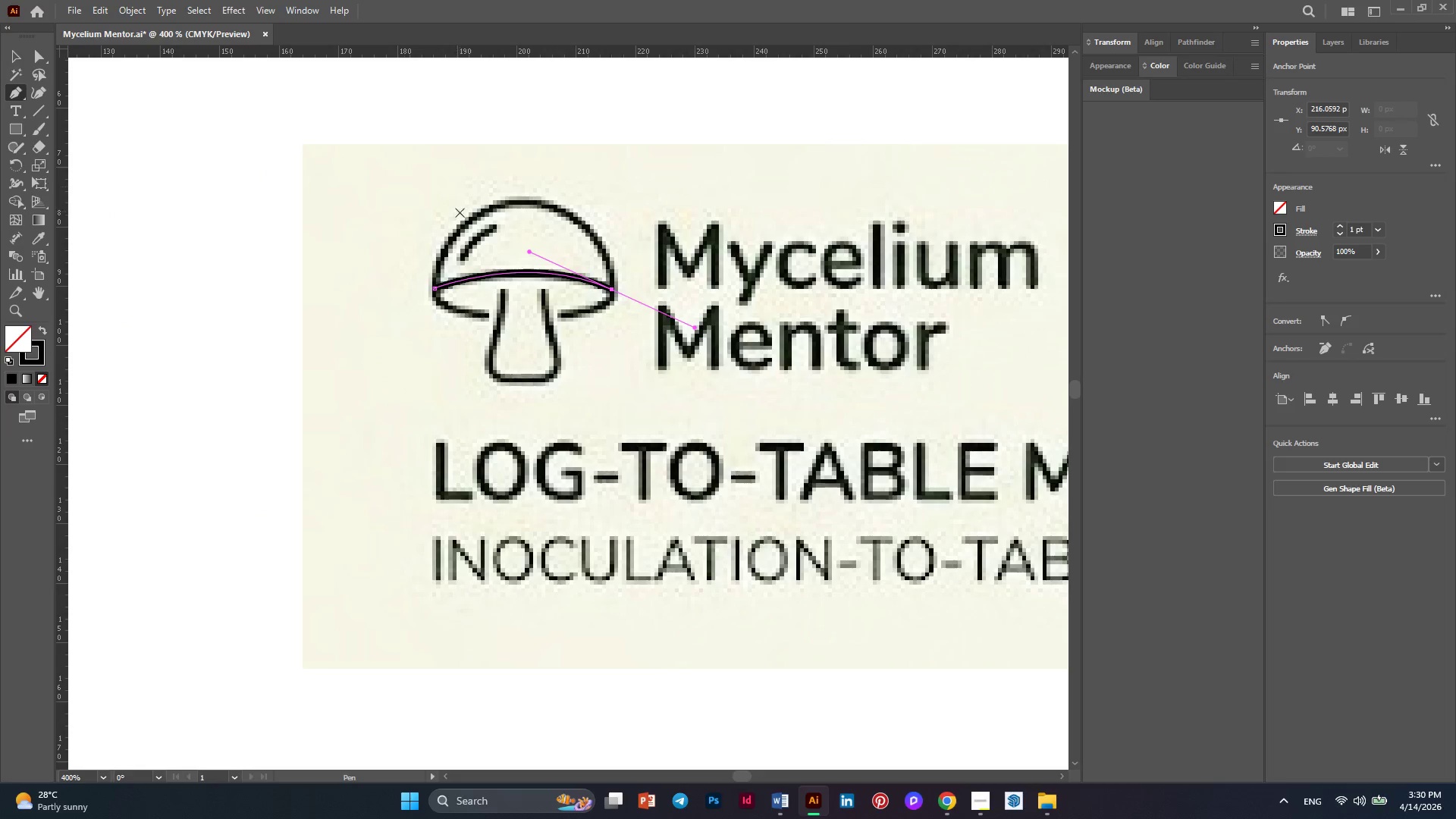 
hold_key(key=AltLeft, duration=0.41)
scroll: coordinate [501, 257], scroll_direction: up, amount: 2.0
 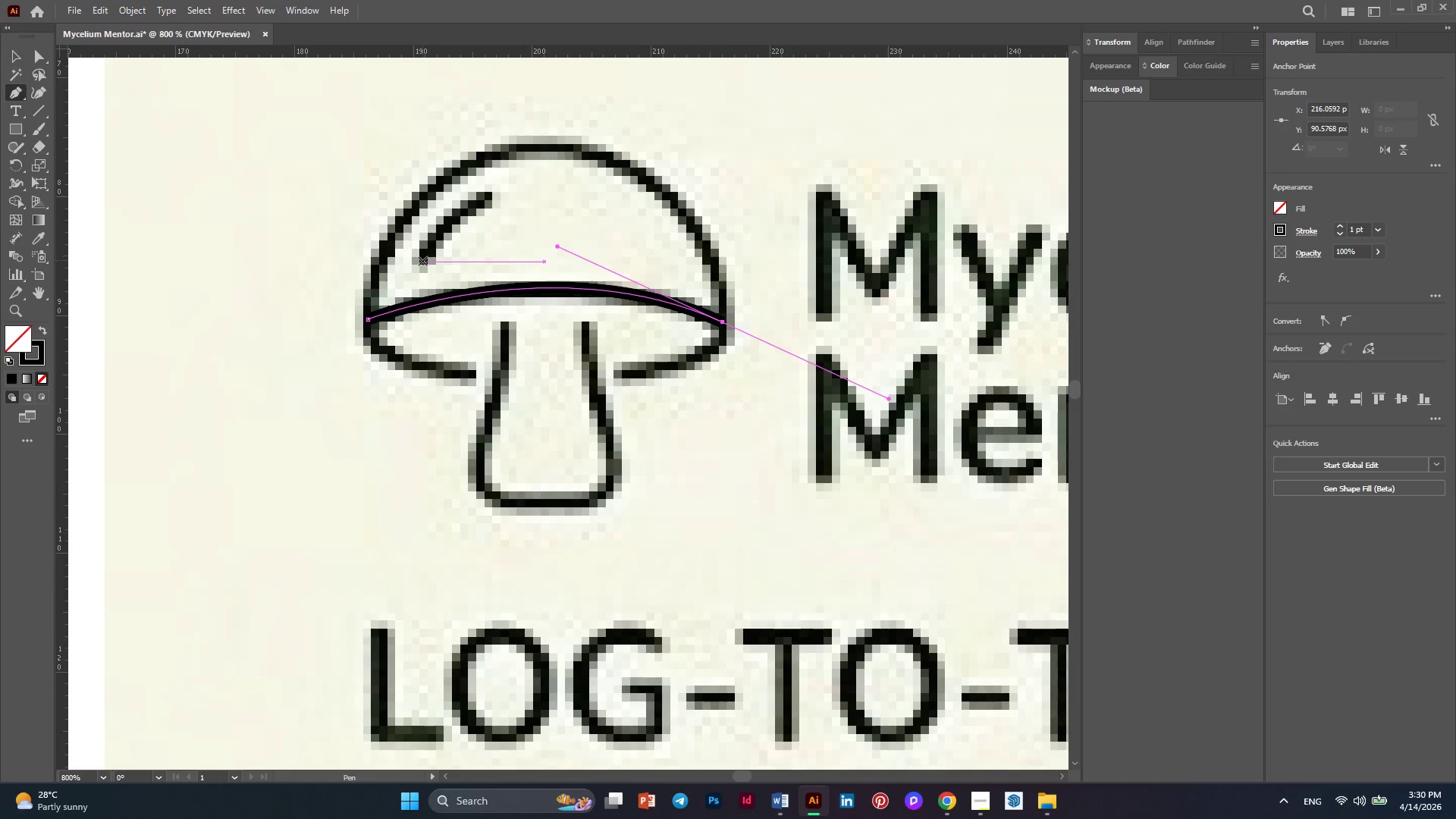 
left_click([422, 264])
 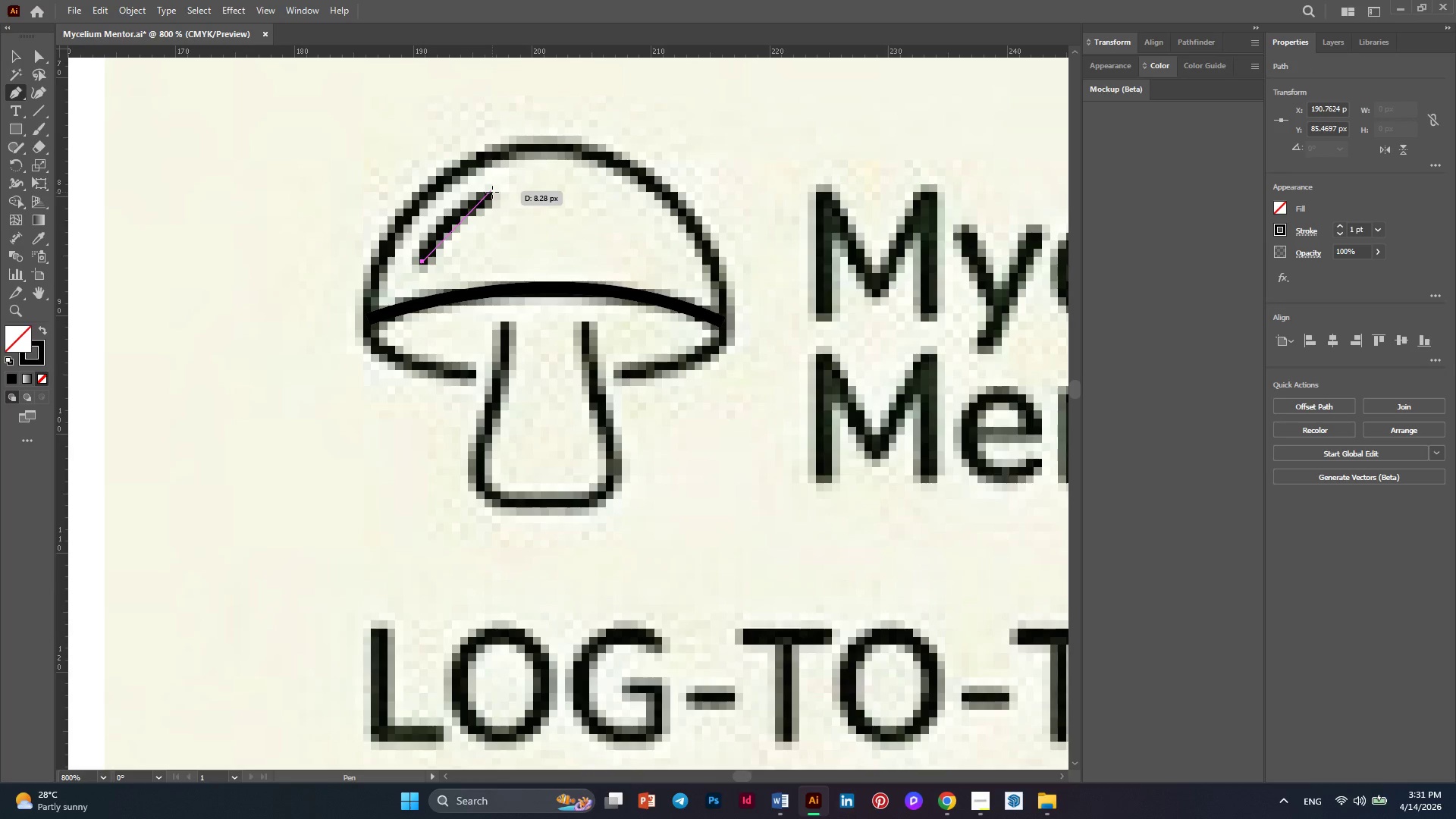 
left_click_drag(start_coordinate=[492, 192], to_coordinate=[534, 165])
 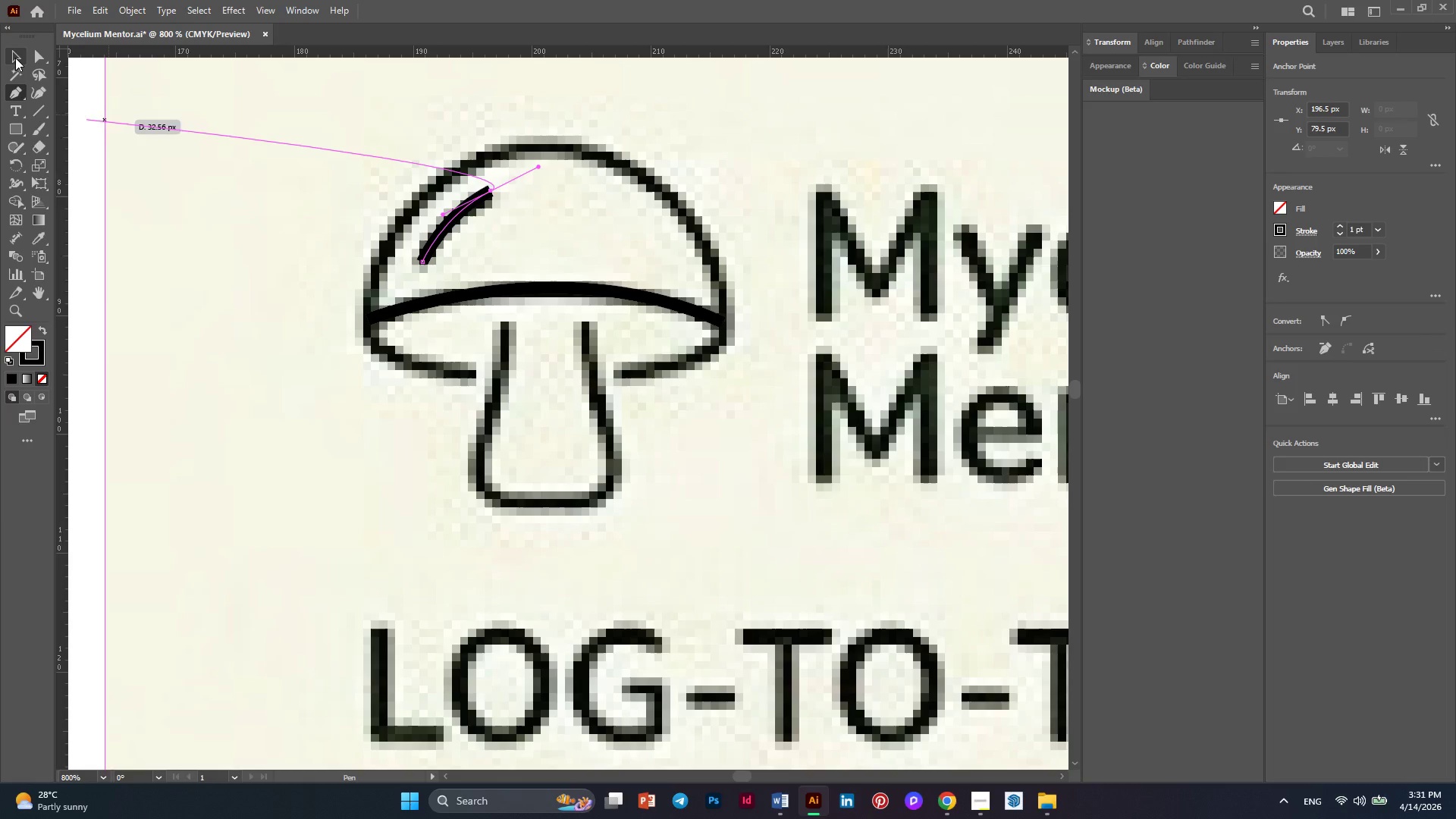 
left_click([15, 58])
 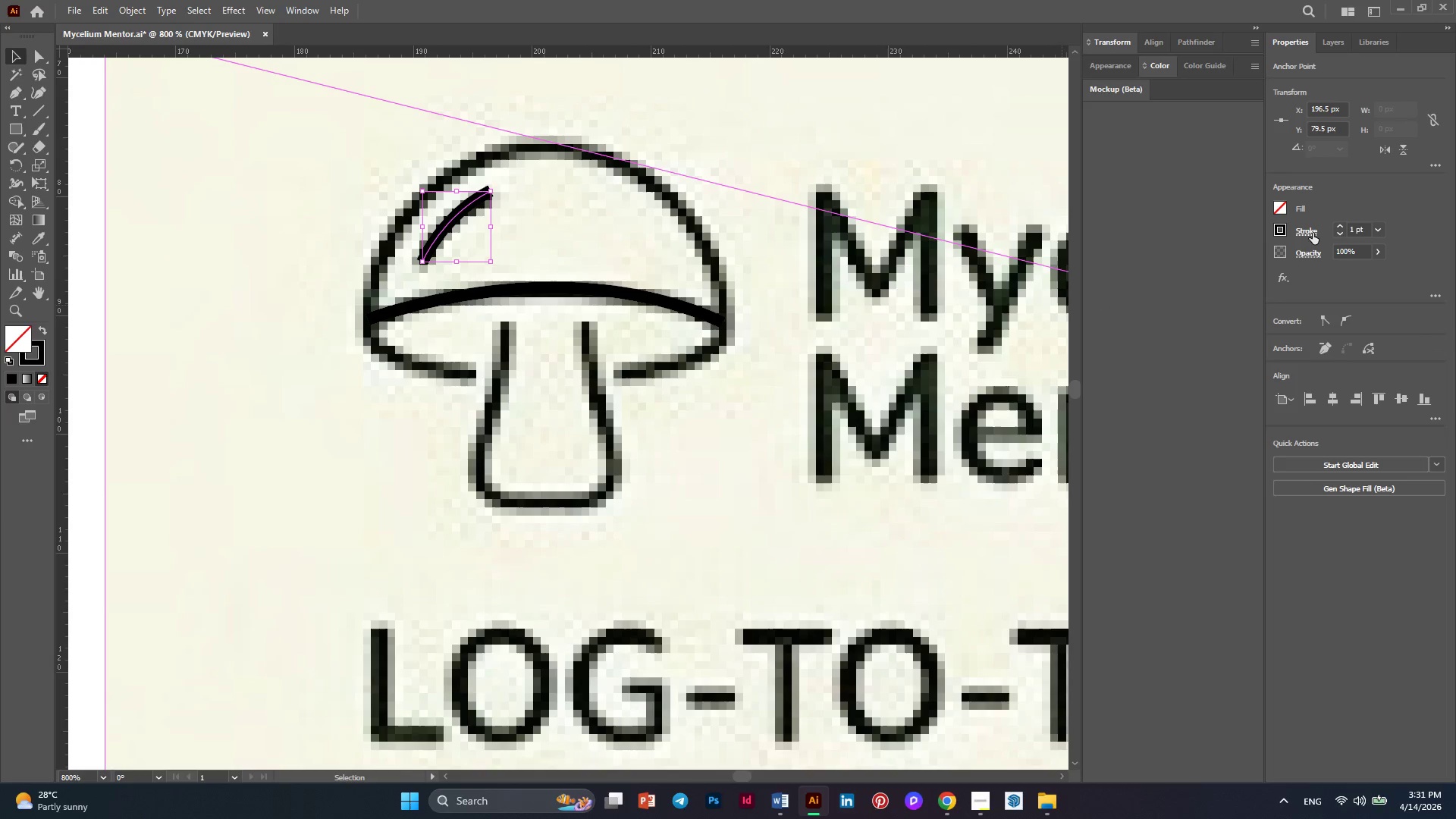 
left_click([1310, 233])
 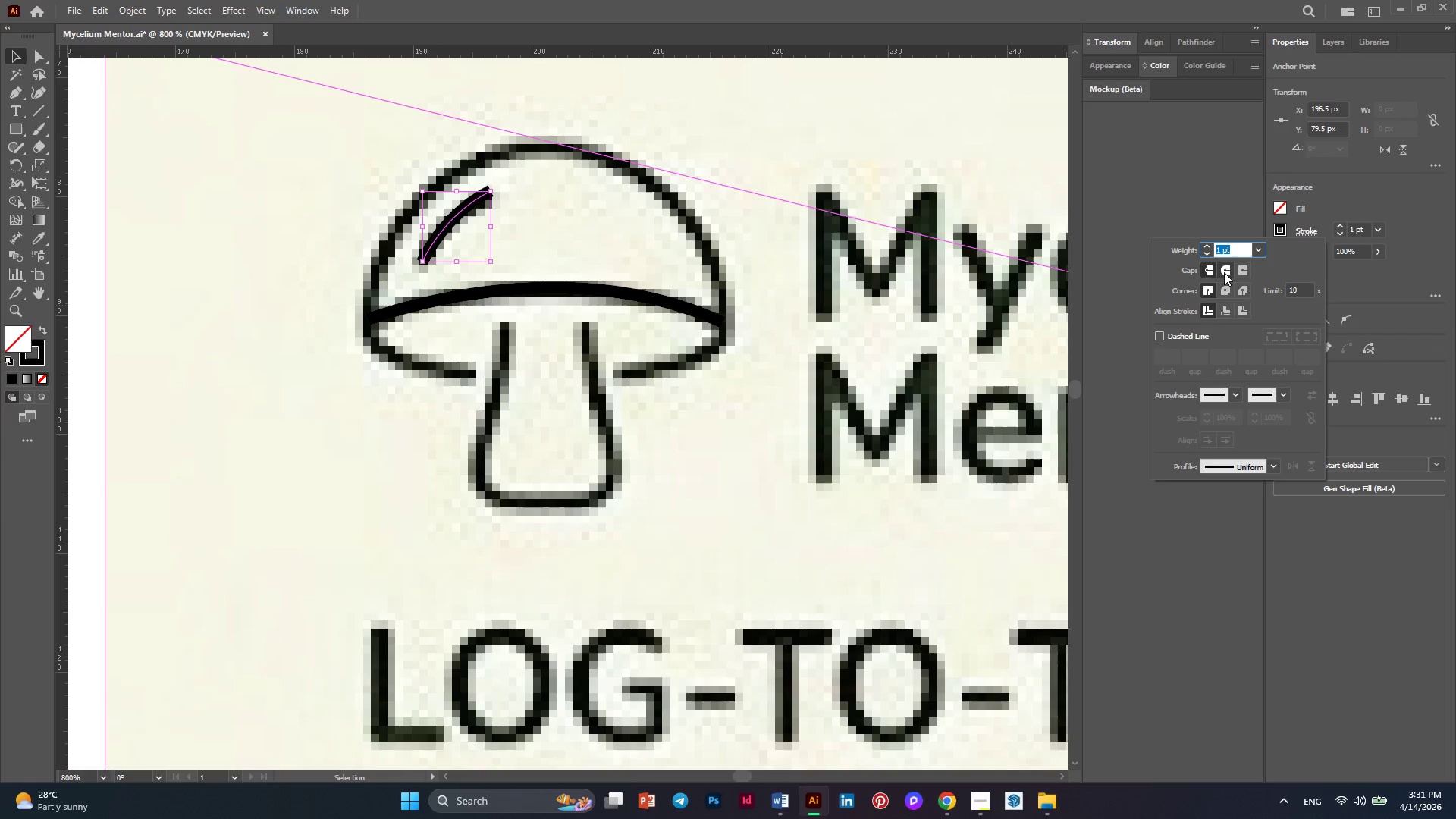 
left_click([1224, 271])
 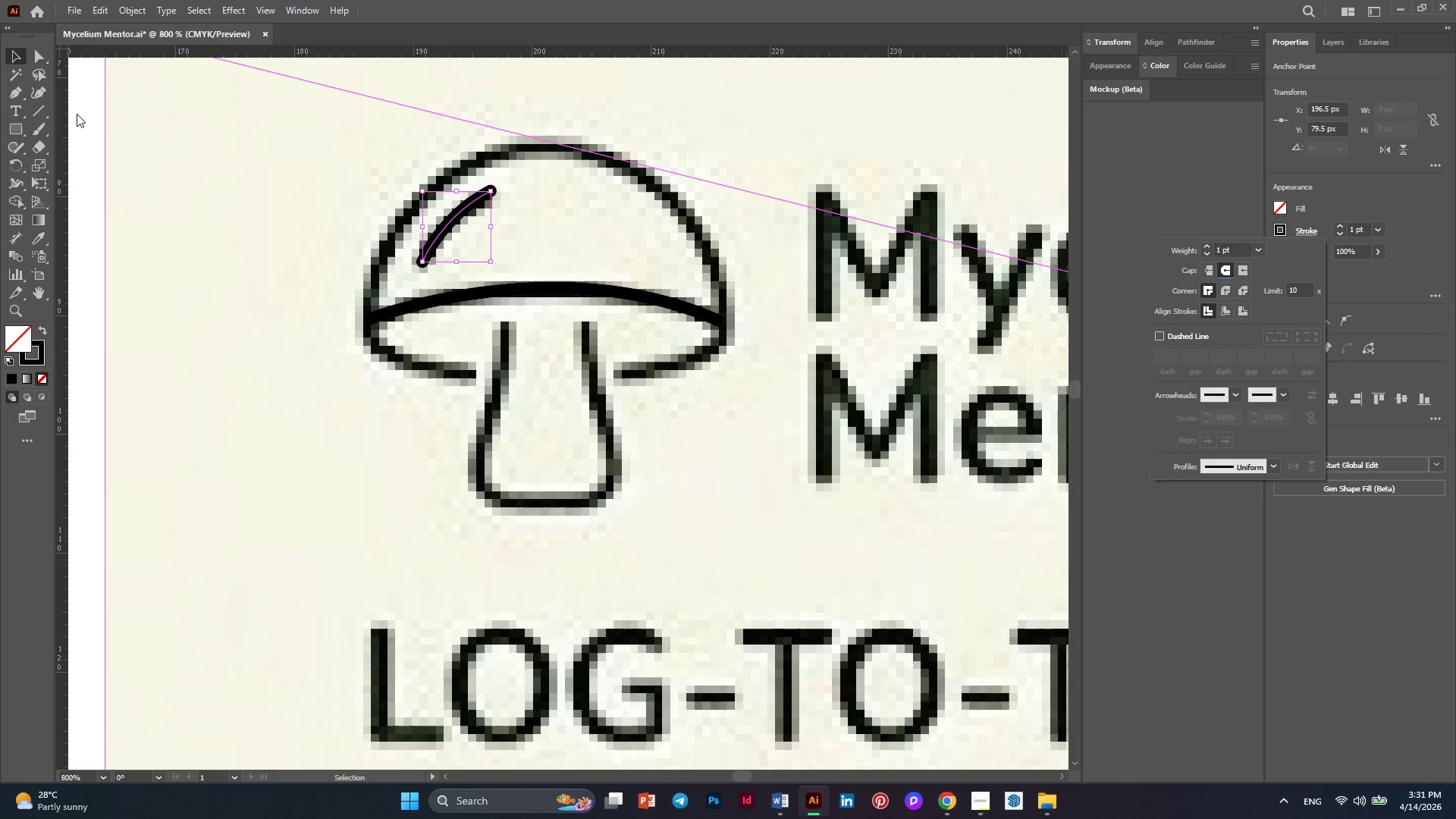 
left_click([17, 59])
 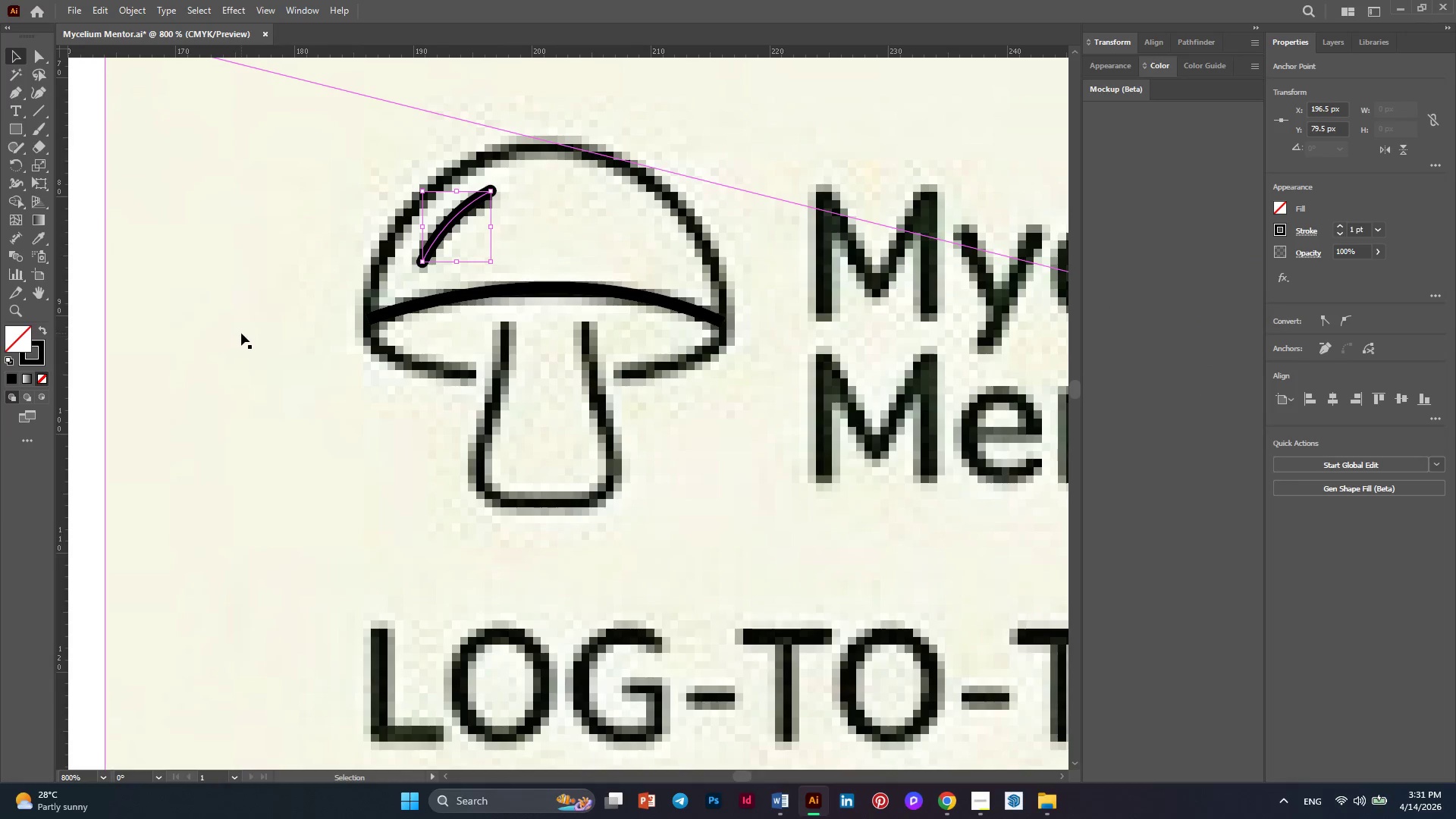 
key(Alt+AltLeft)
 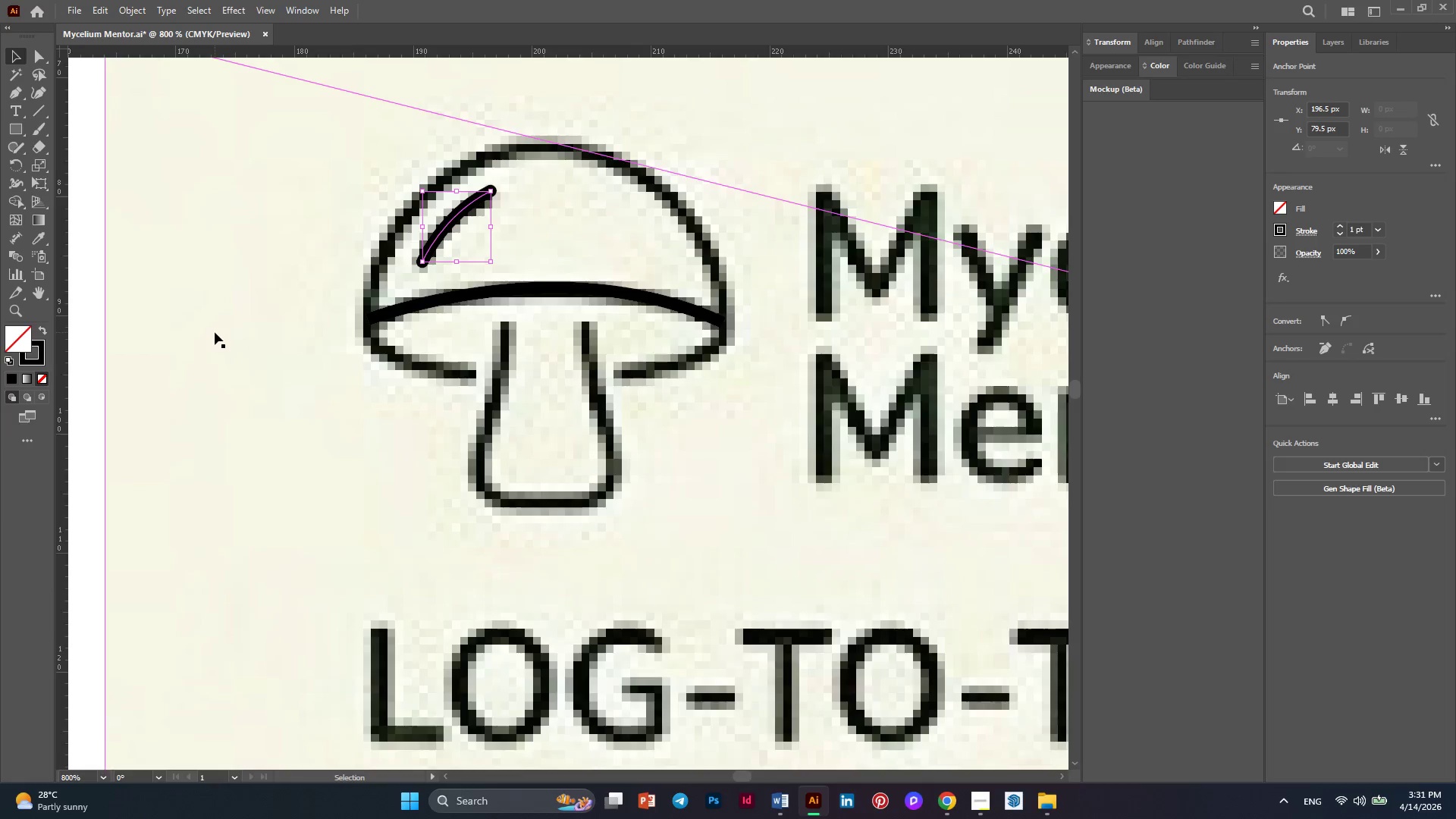 
key(Alt+AltLeft)
 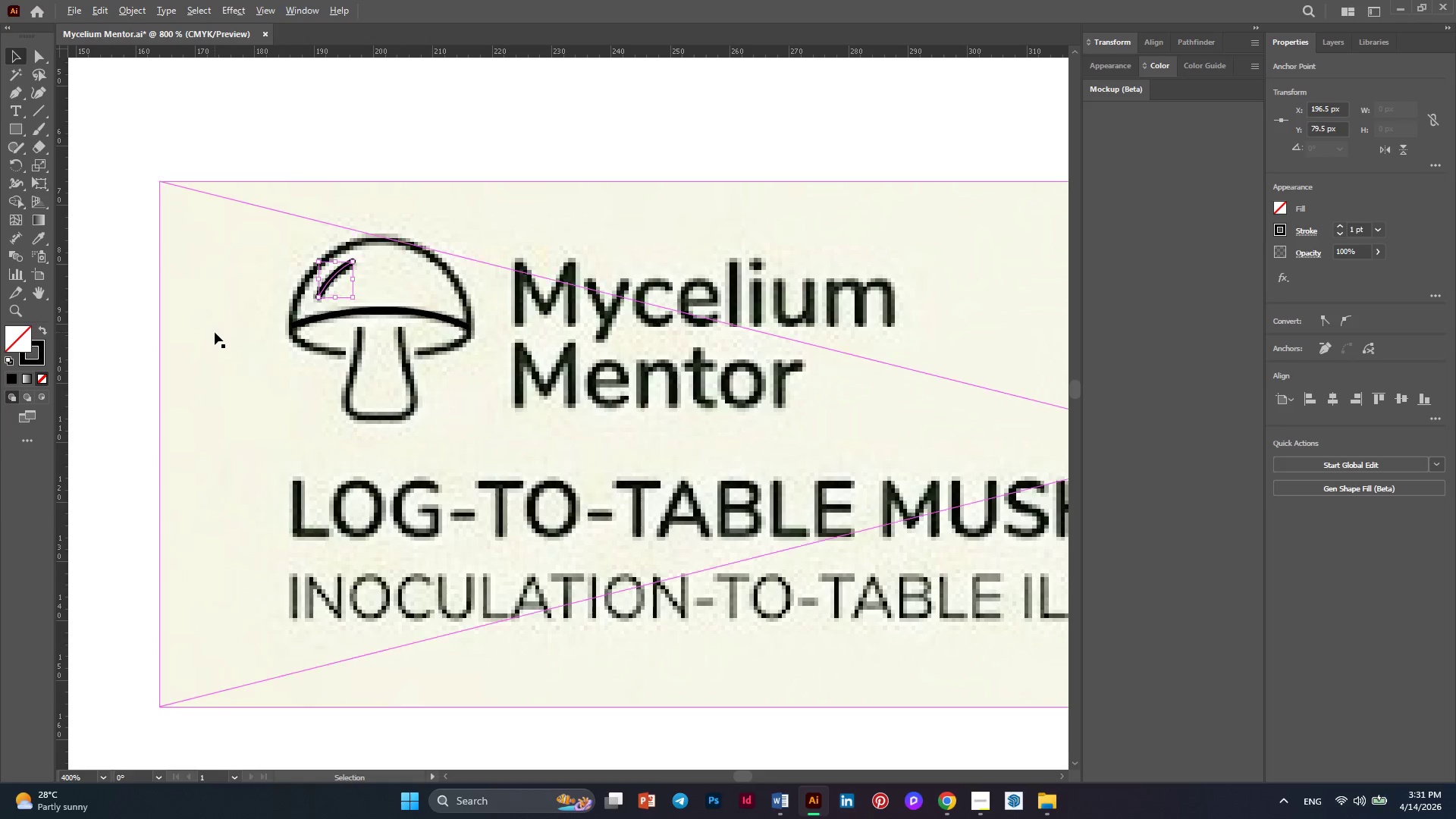 
key(Alt+AltLeft)
 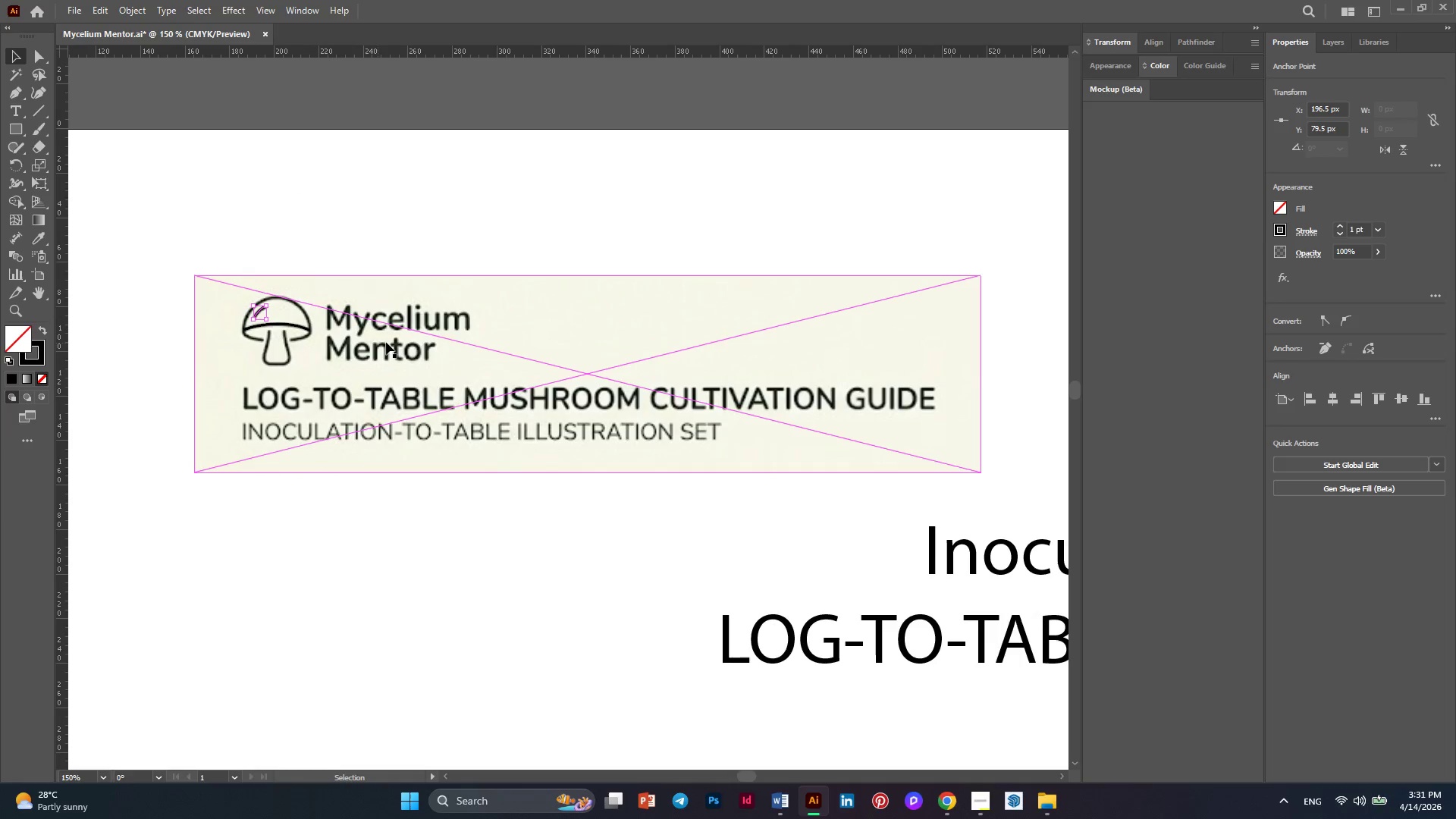 
scroll: coordinate [215, 332], scroll_direction: down, amount: 5.0
 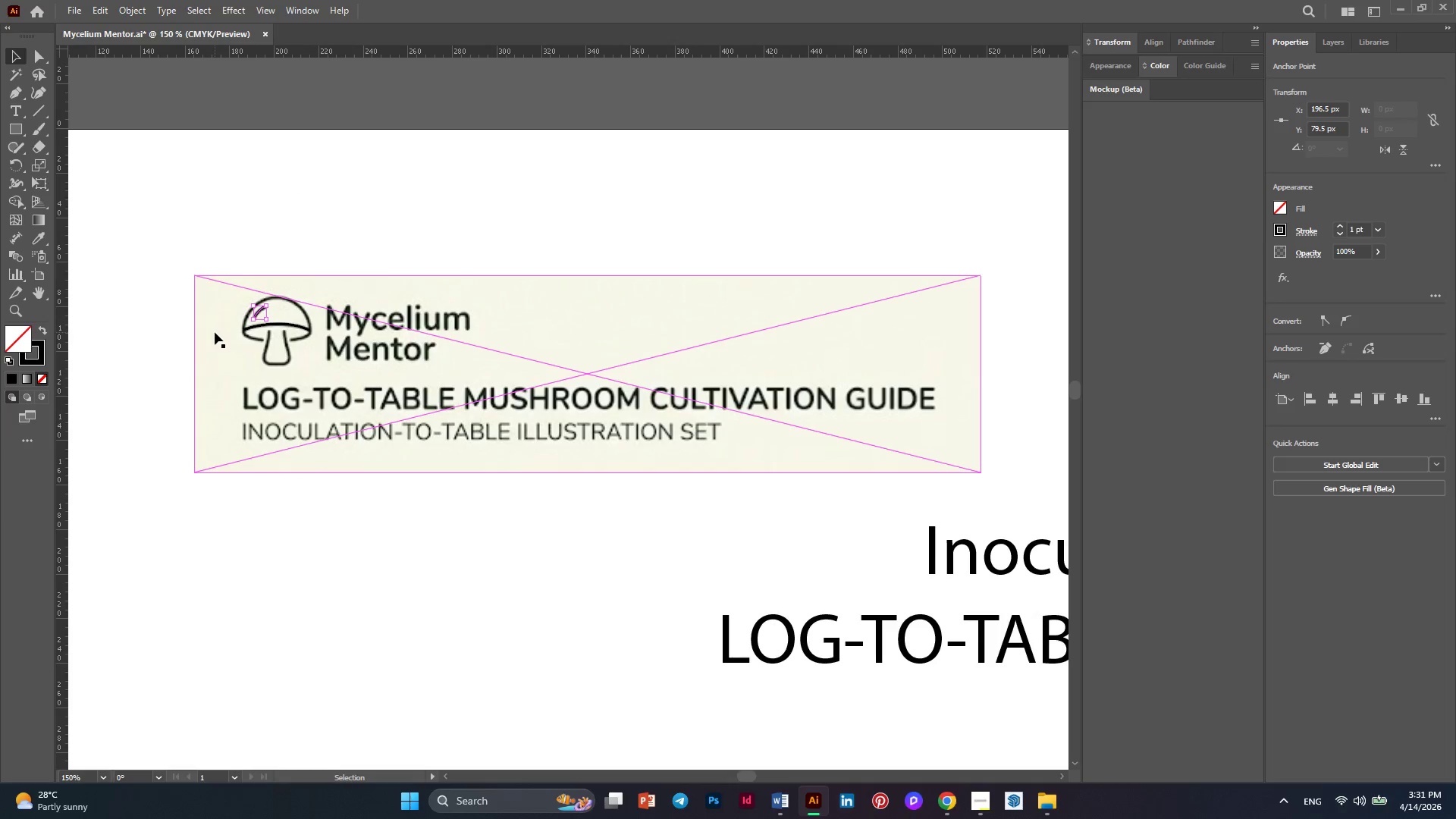 
left_click_drag(start_coordinate=[410, 331], to_coordinate=[388, 537])
 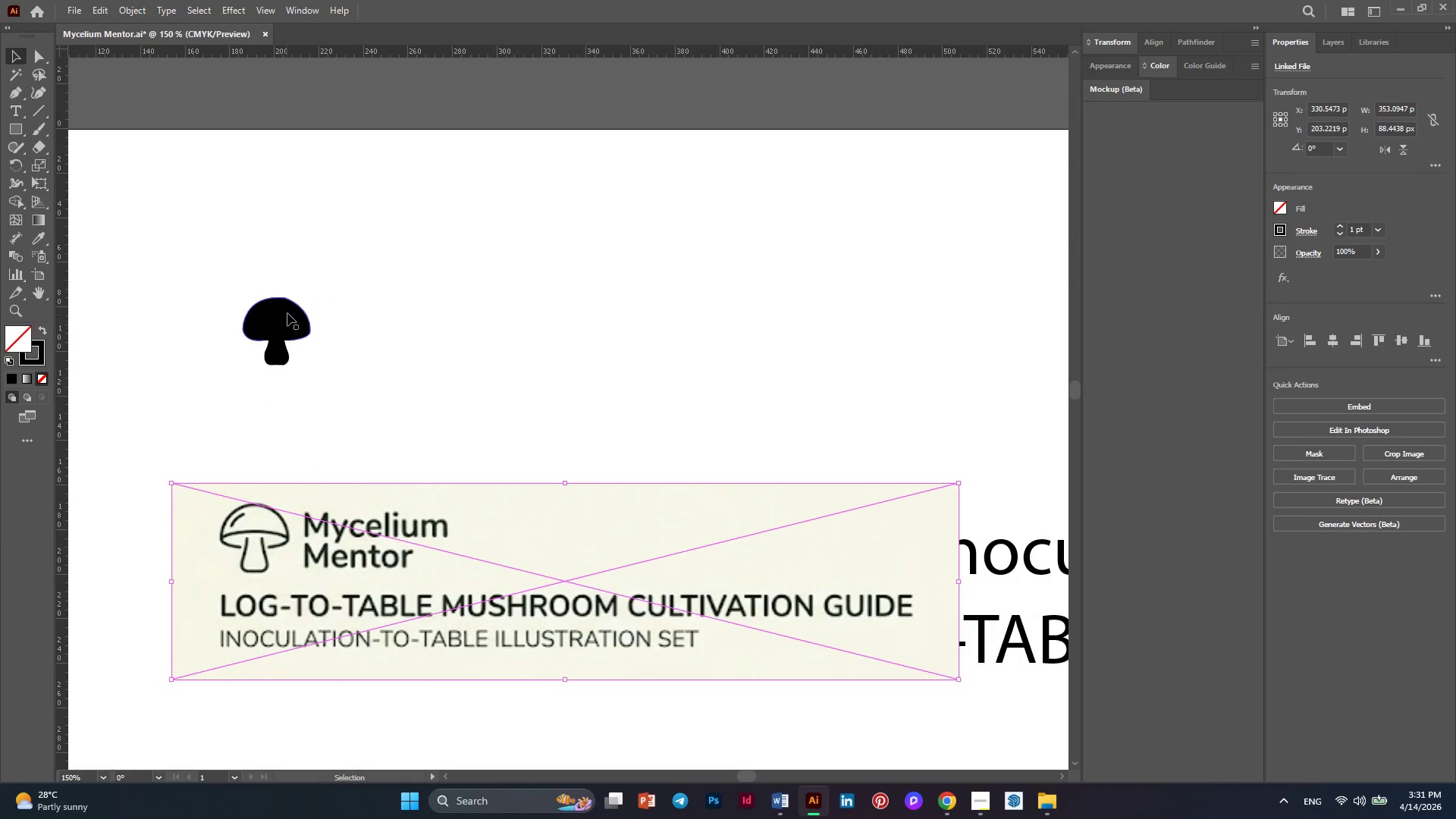 
left_click([290, 308])
 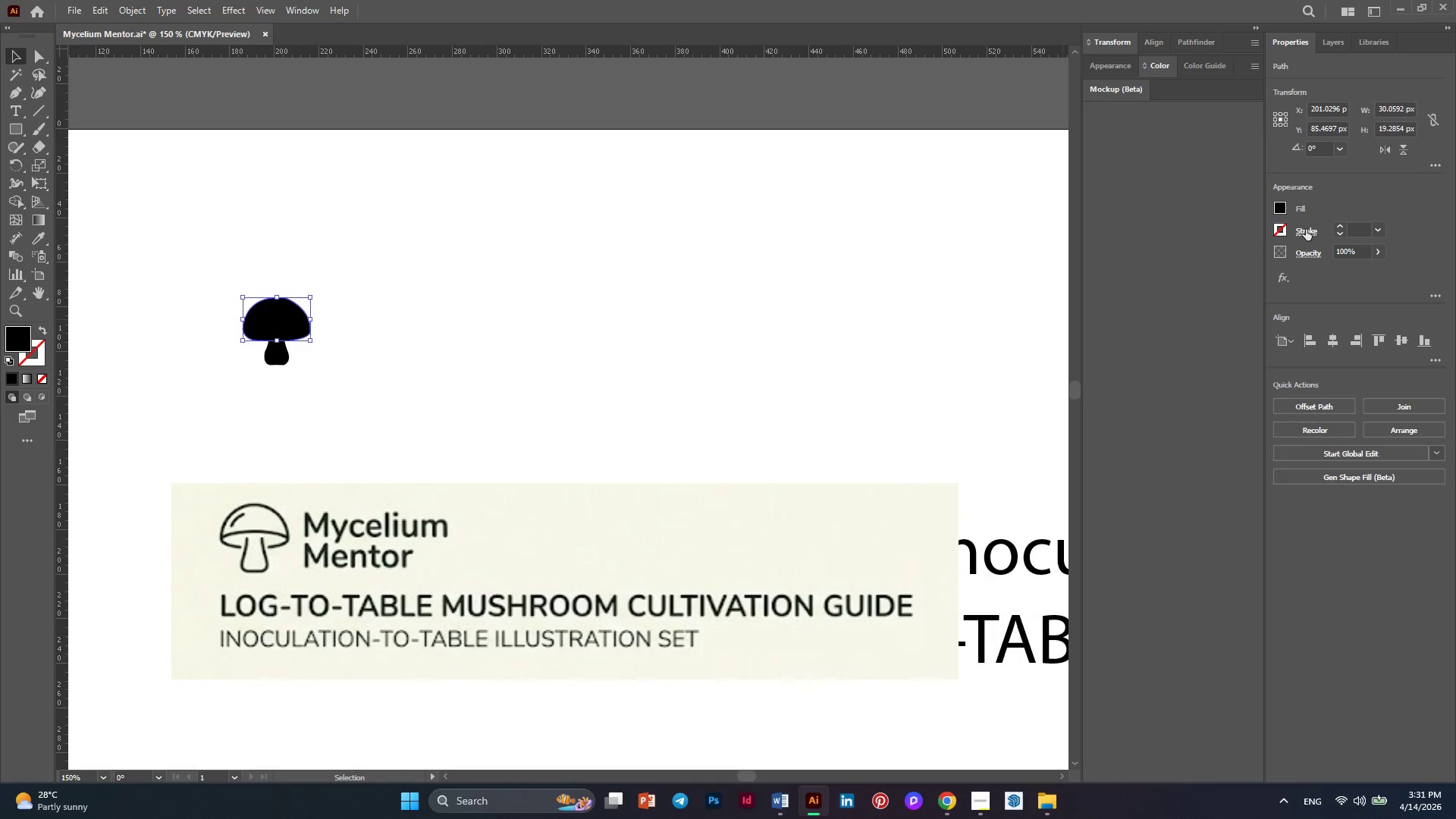 
left_click([1343, 228])
 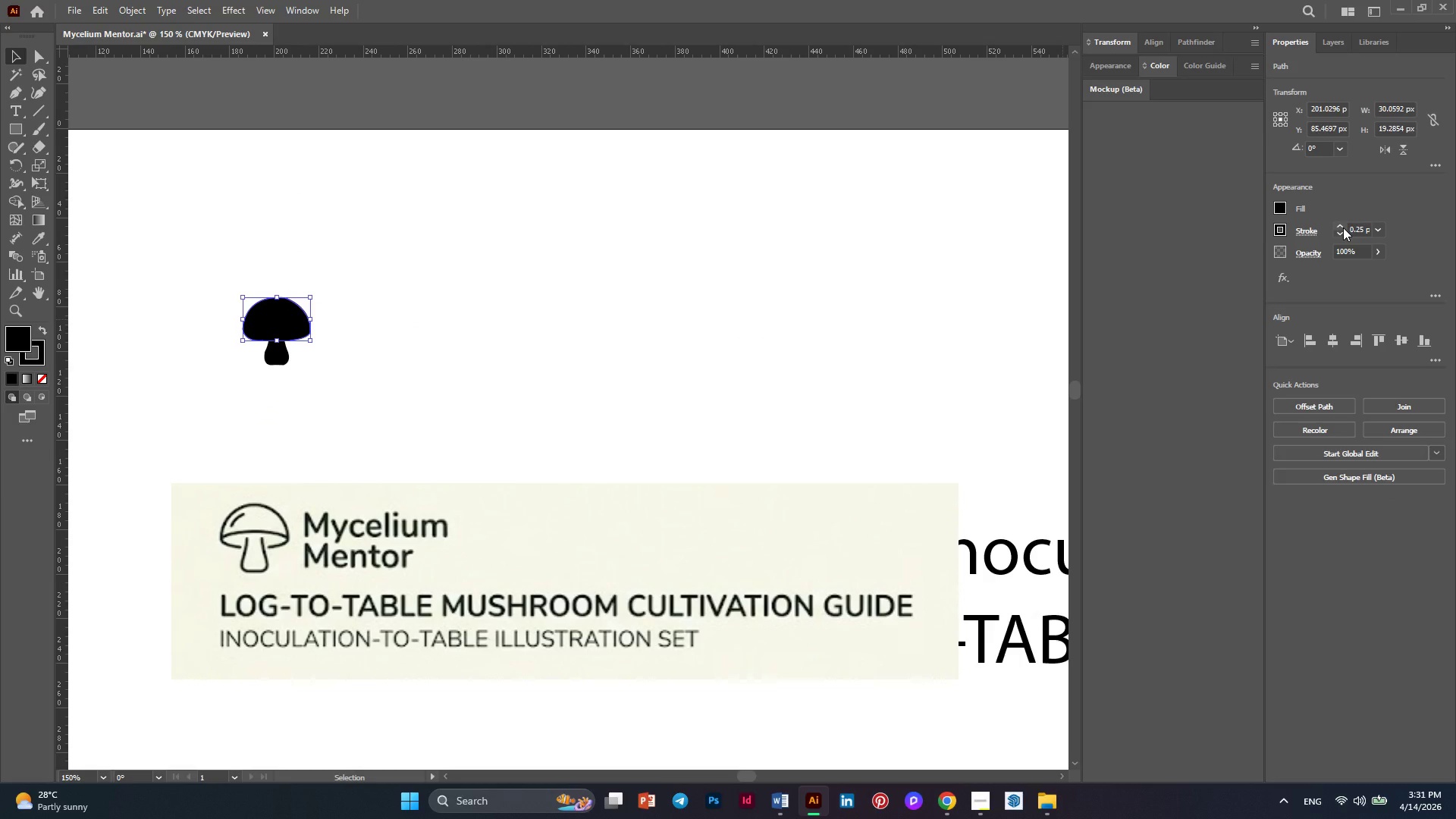 
left_click([1343, 228])
 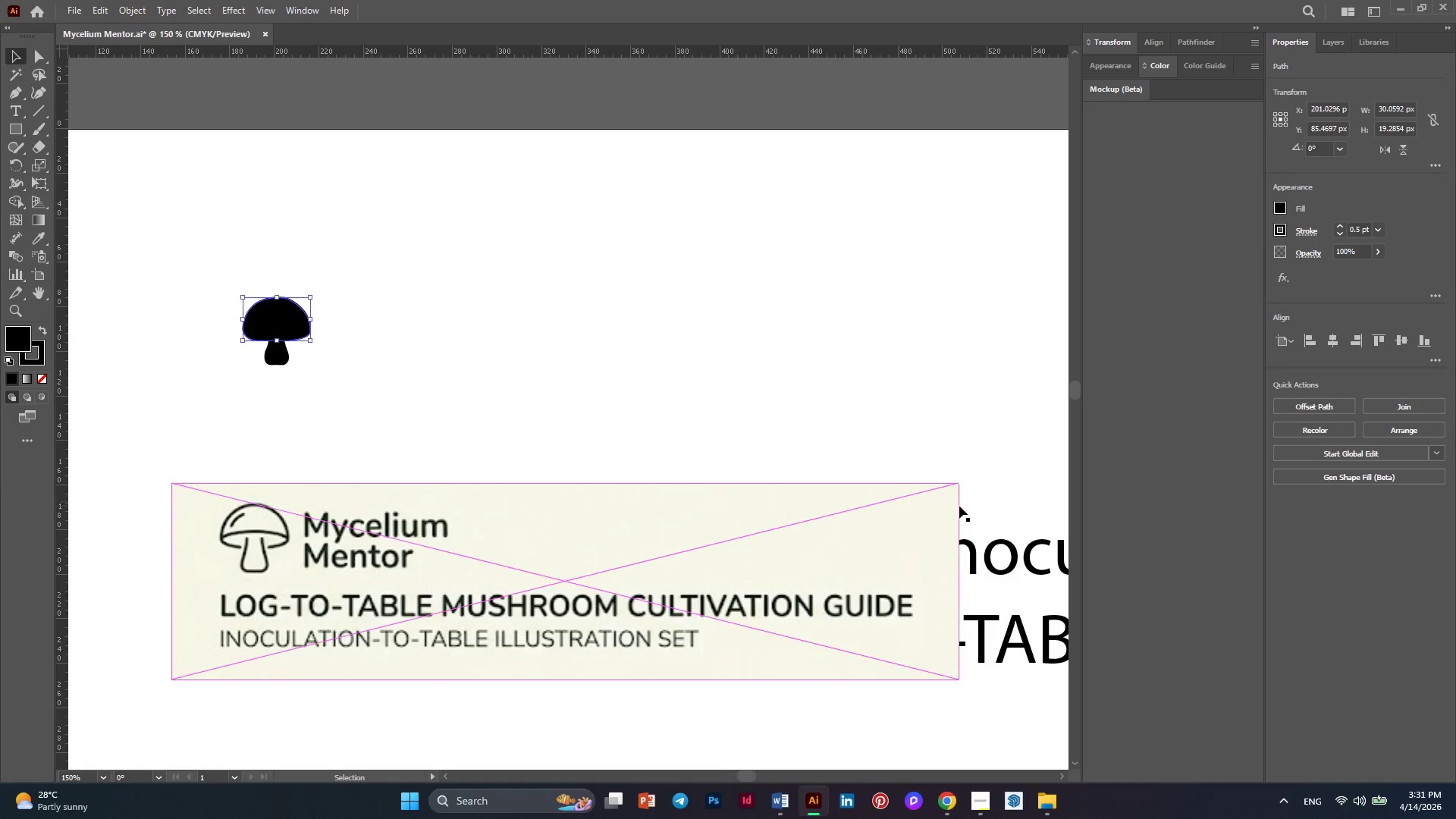 
left_click([1279, 203])
 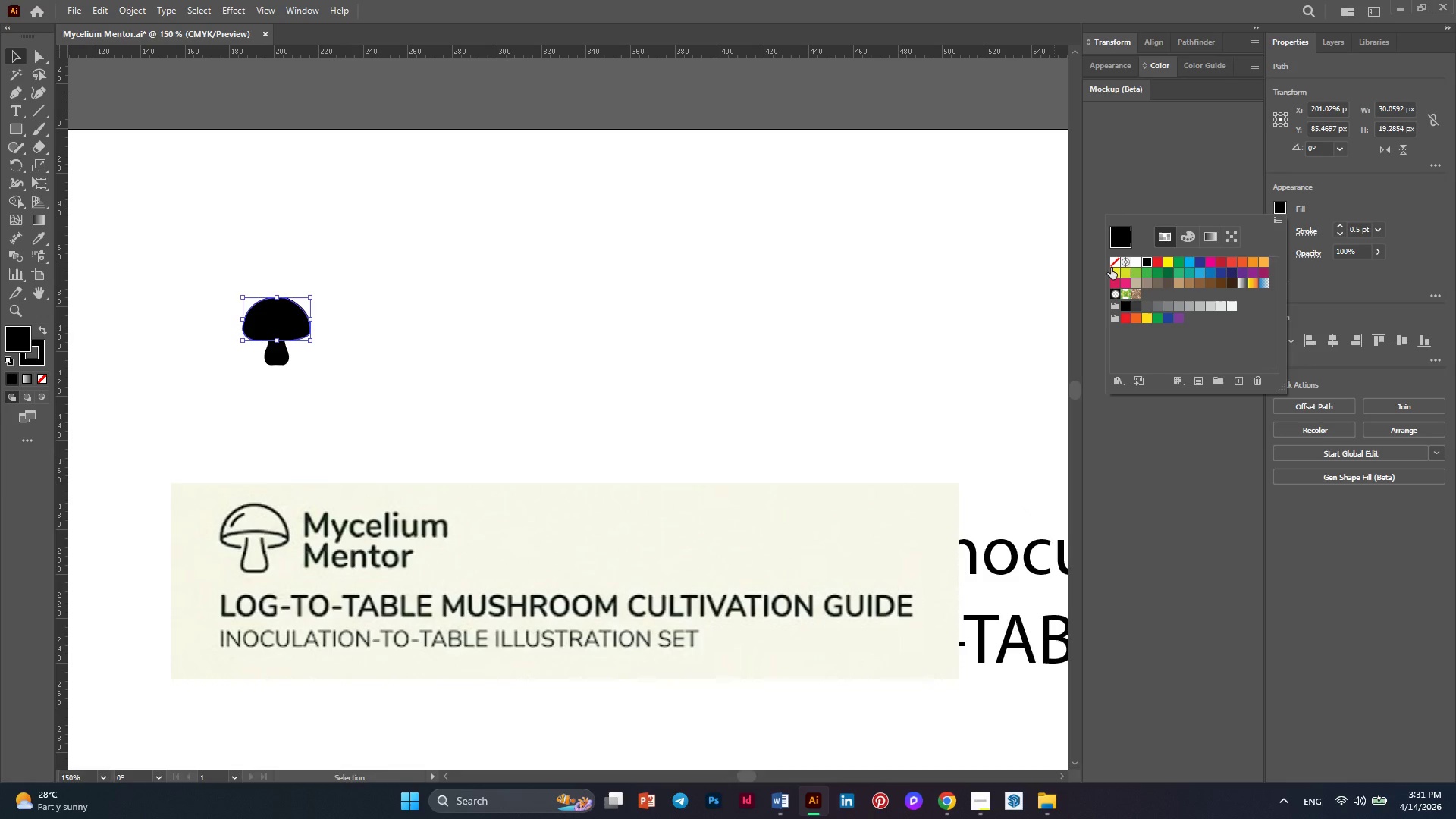 
left_click([1115, 262])
 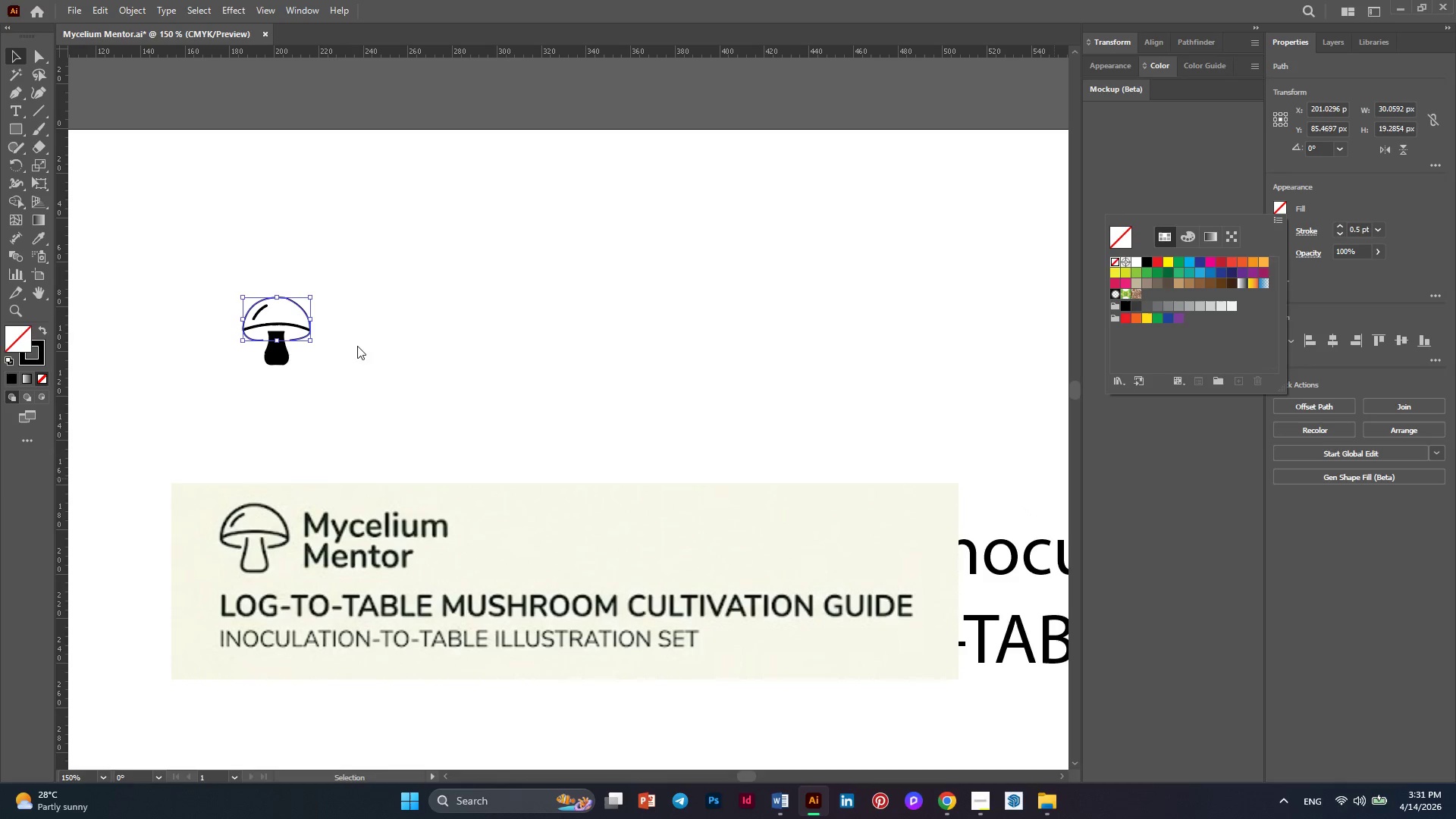 
left_click([270, 355])
 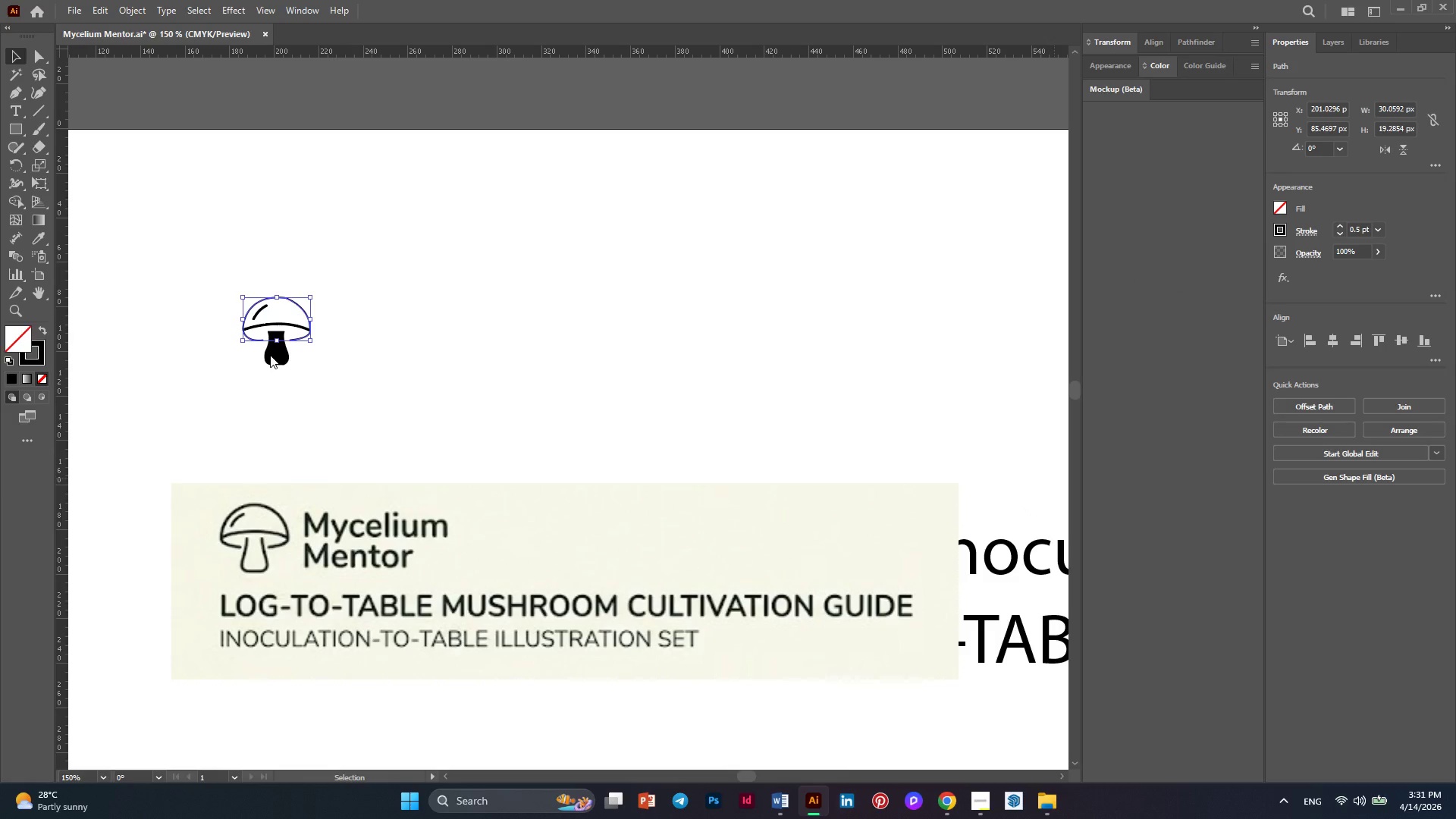 
left_click([270, 355])
 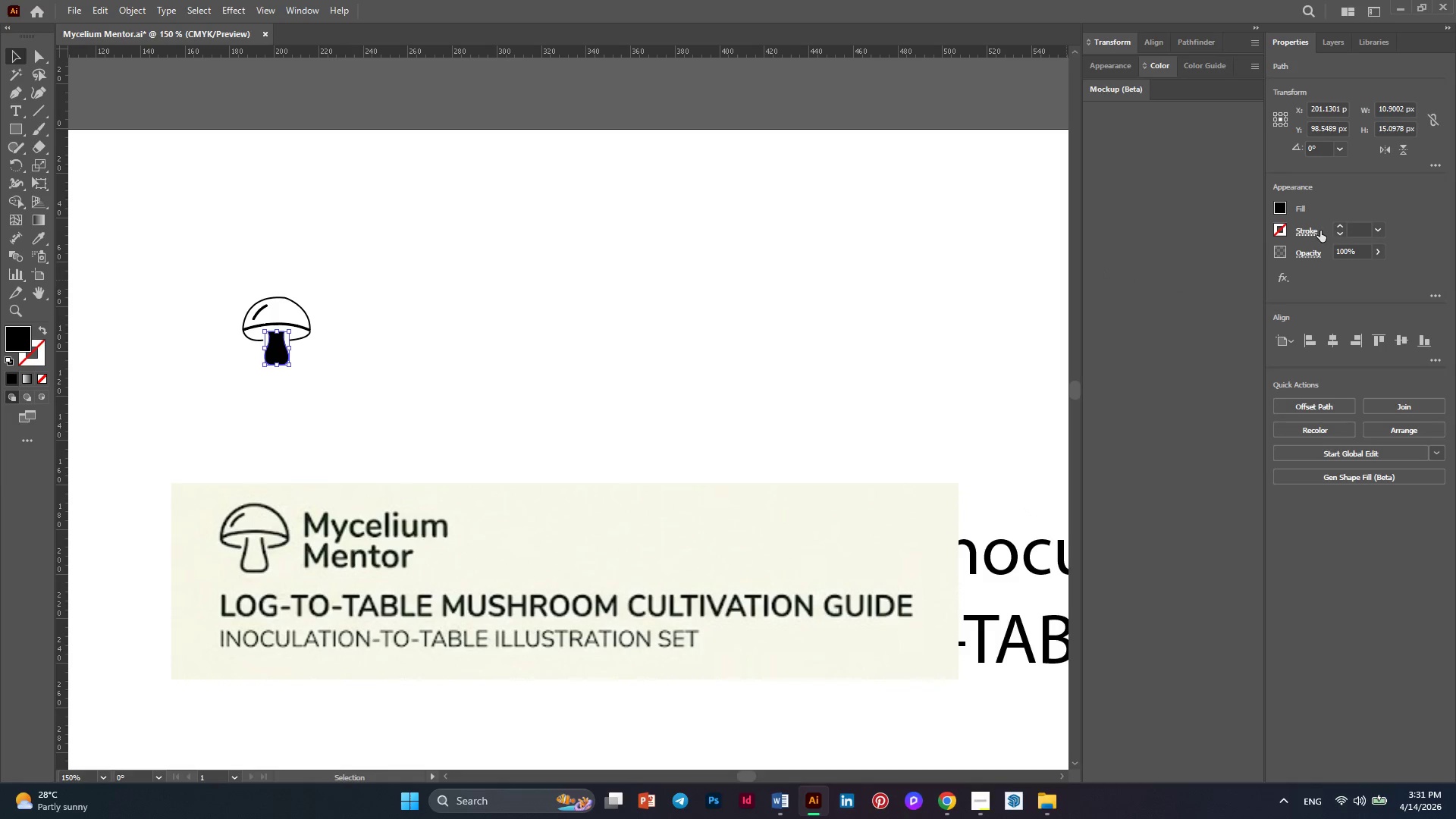 
left_click([1334, 226])
 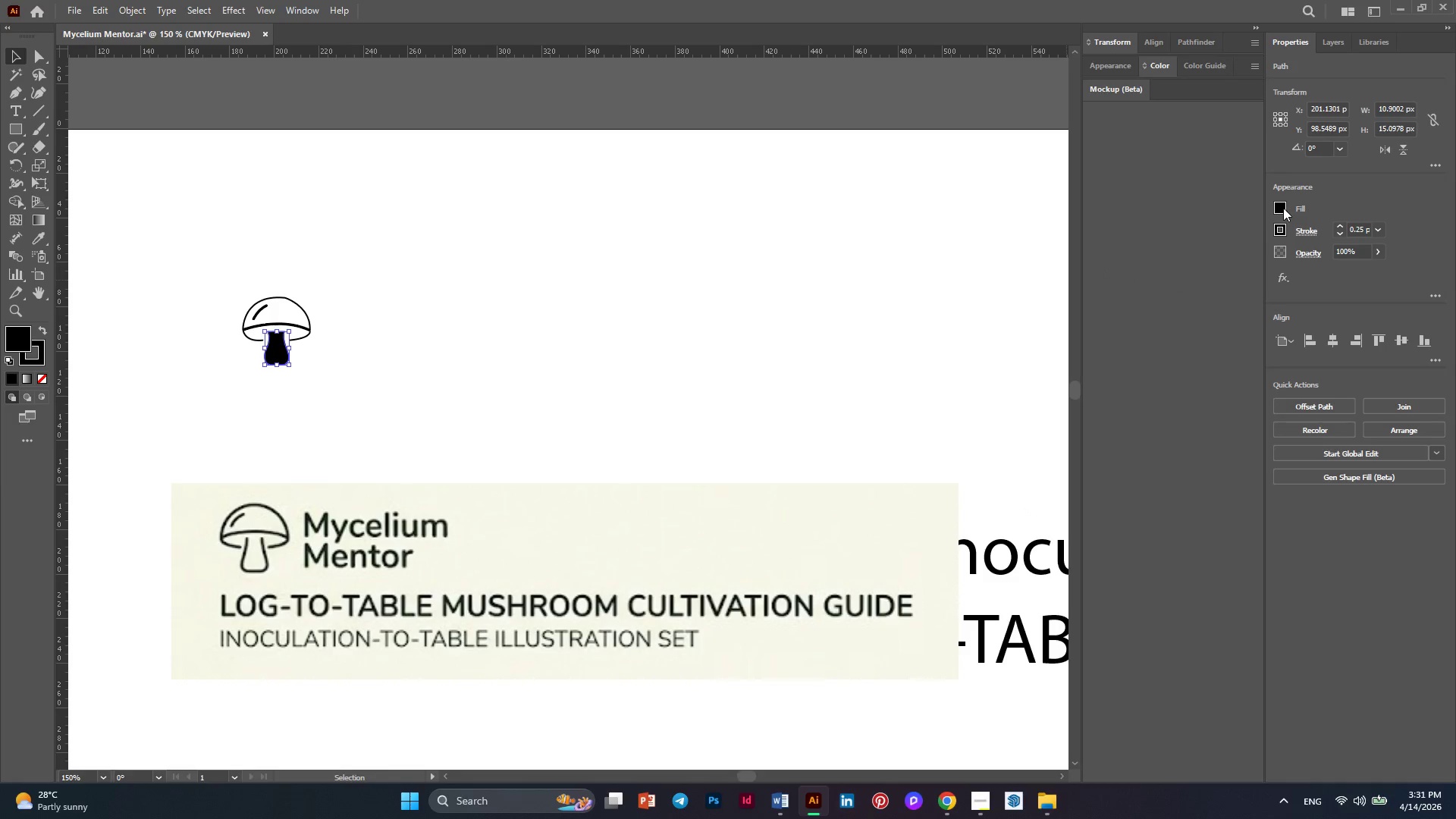 
left_click([1280, 208])
 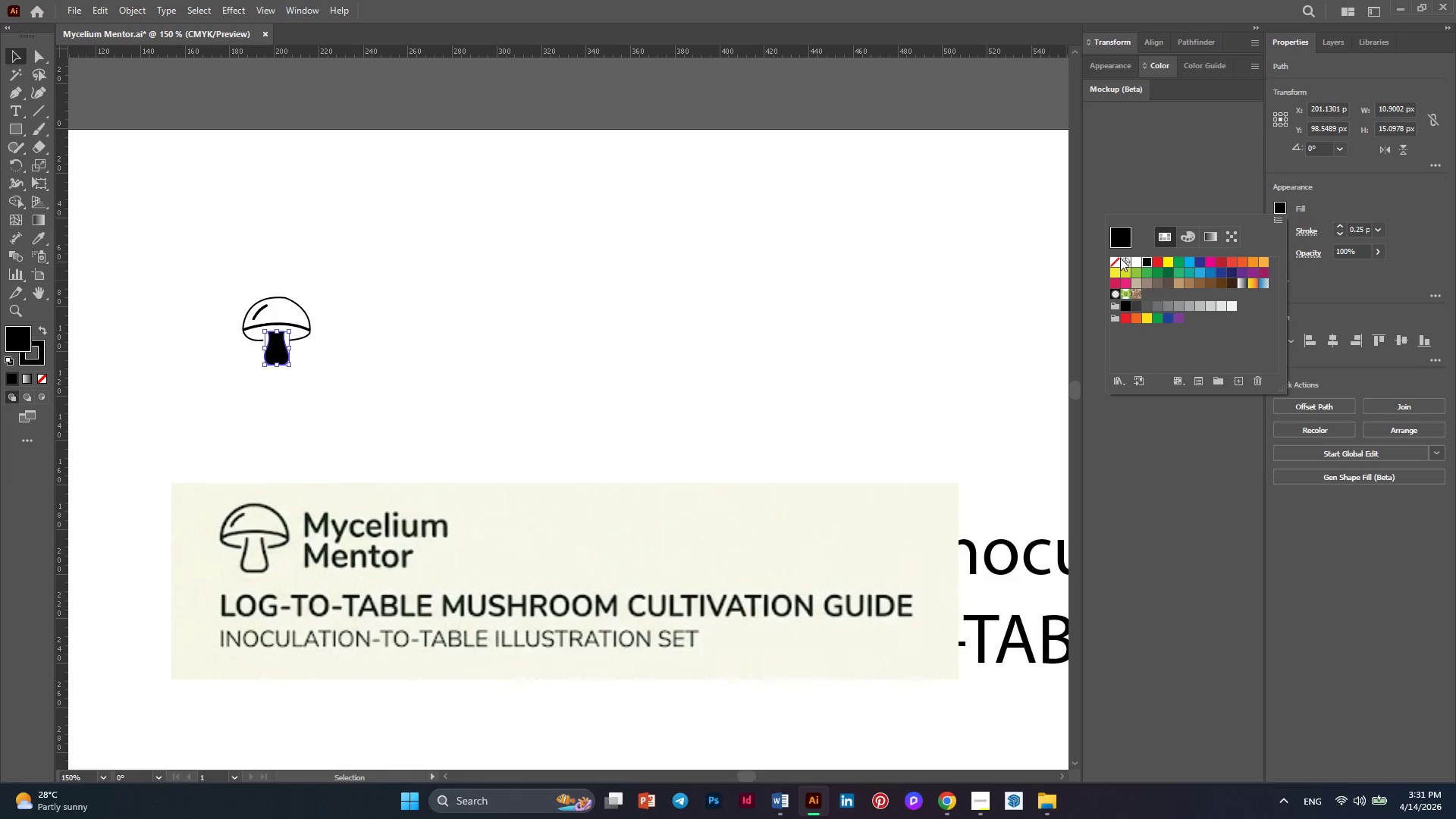 
left_click([1113, 262])
 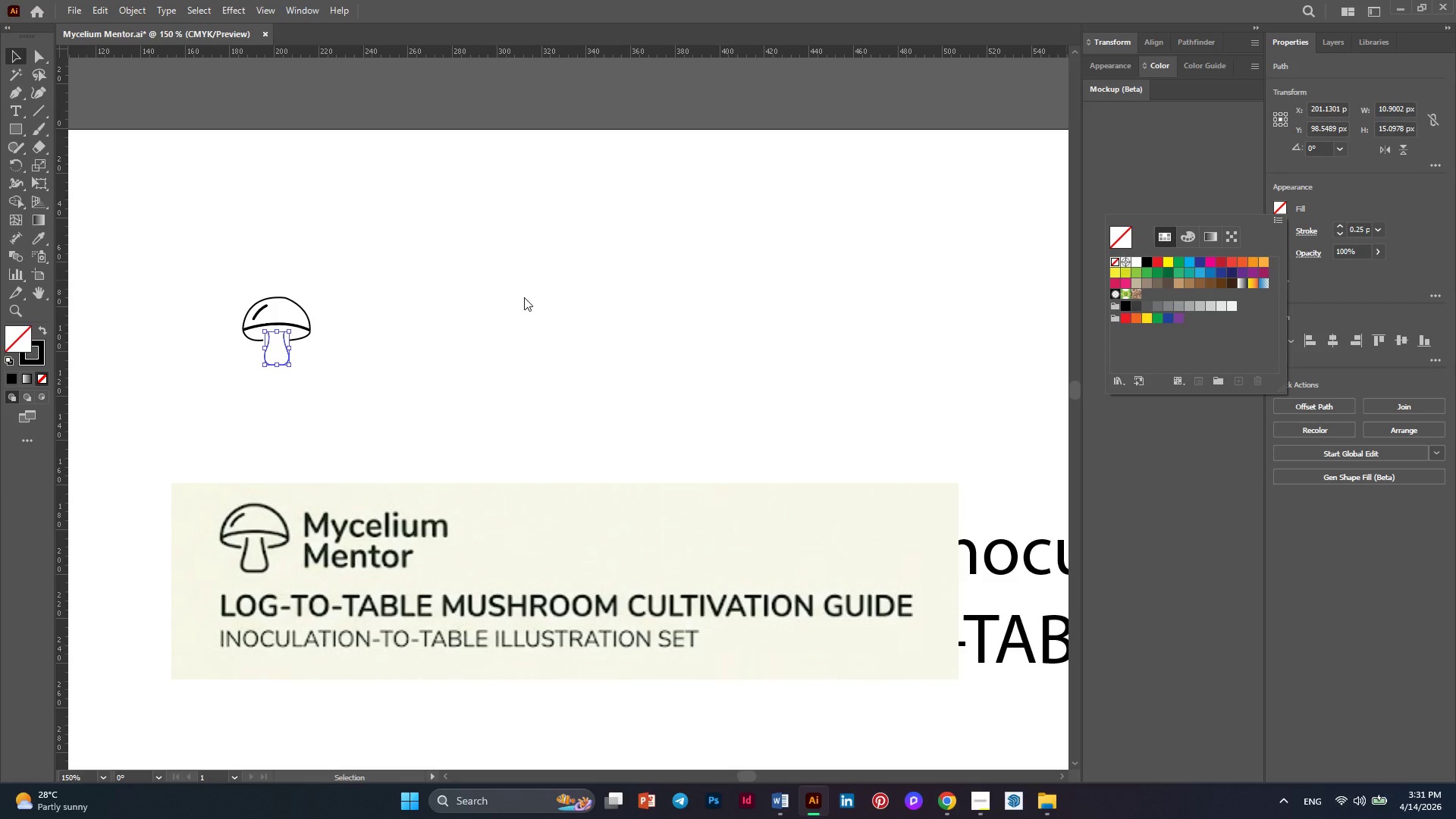 
left_click([524, 297])
 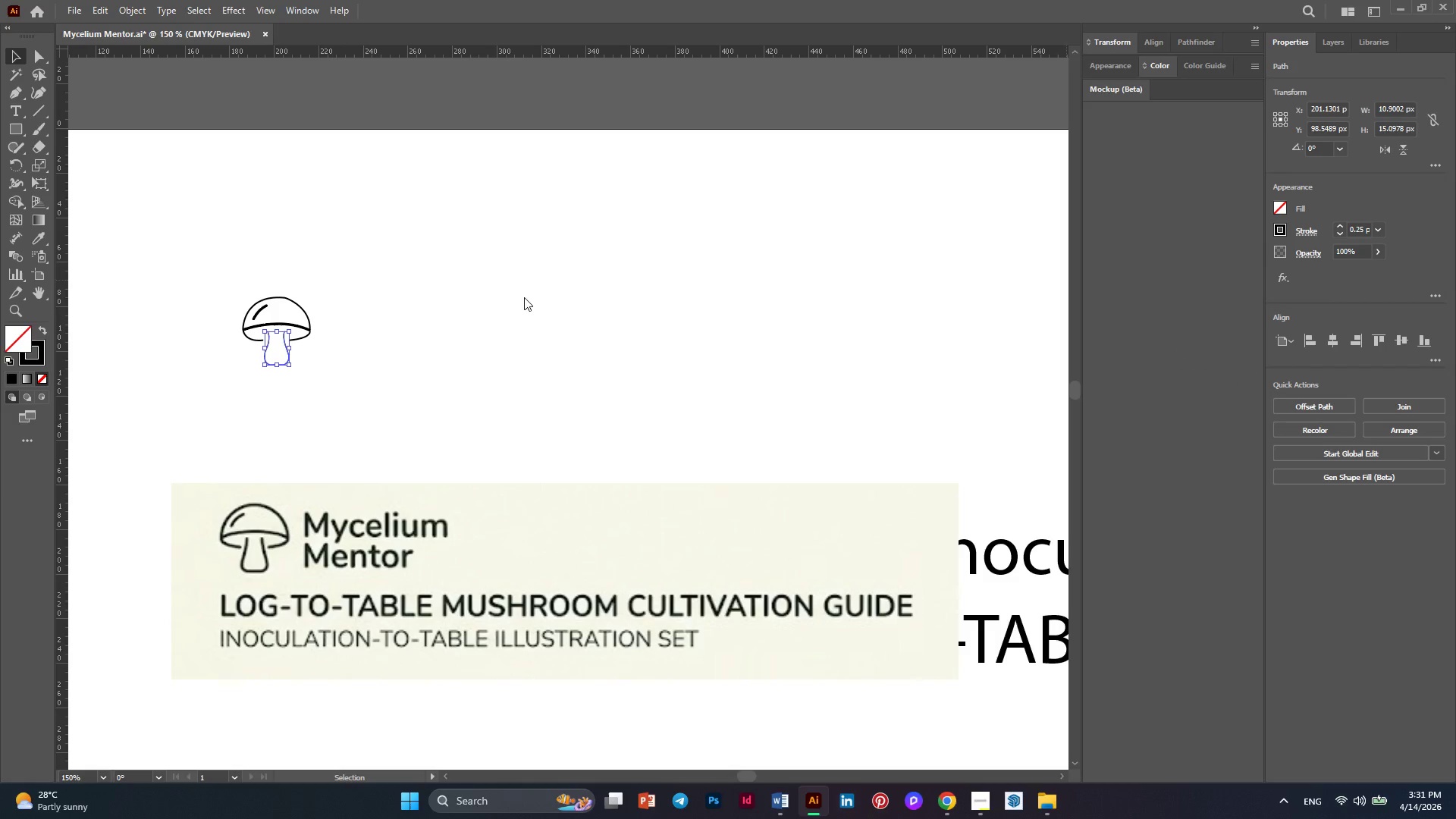 
left_click([524, 297])
 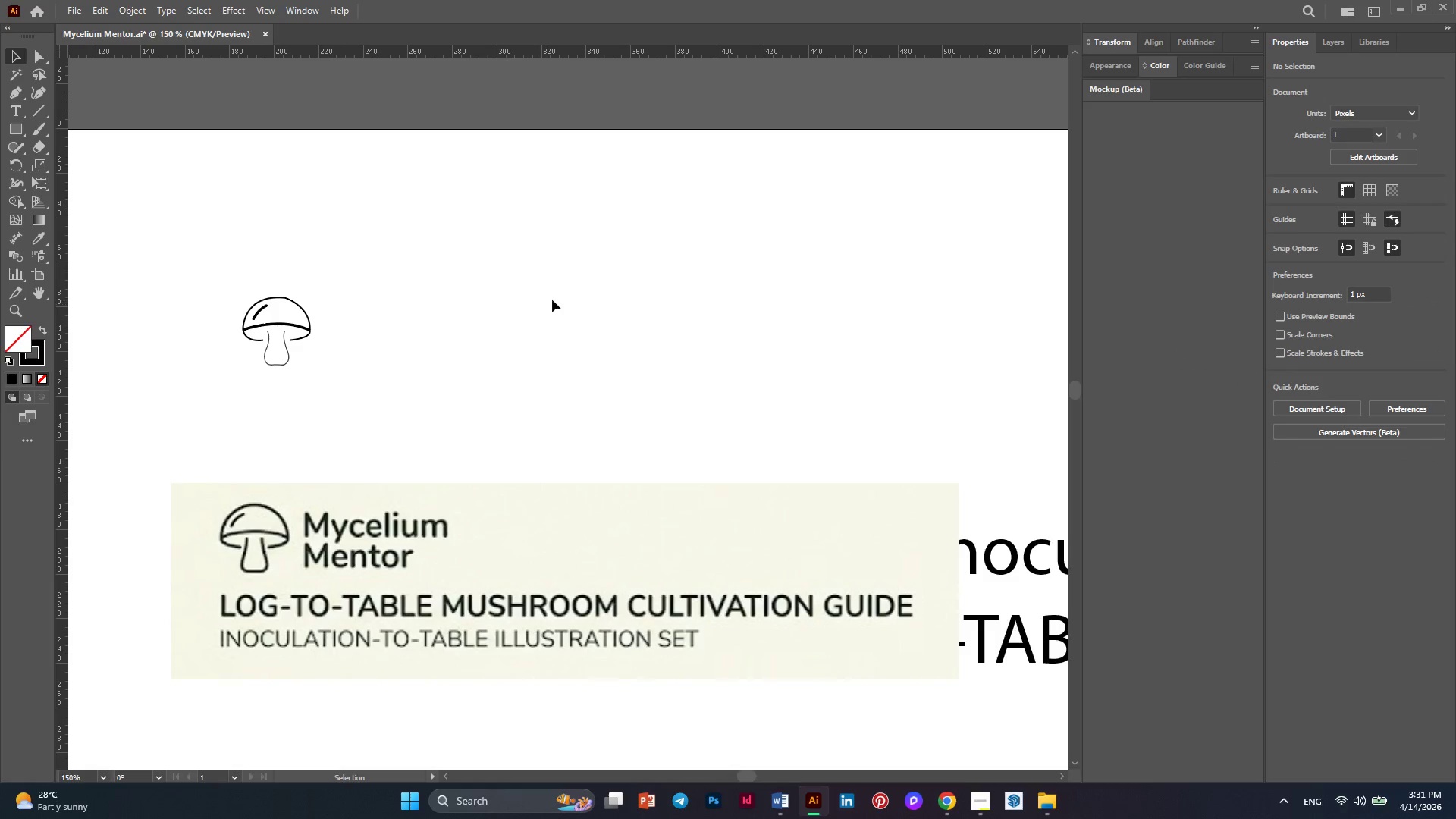 
key(Alt+AltLeft)
 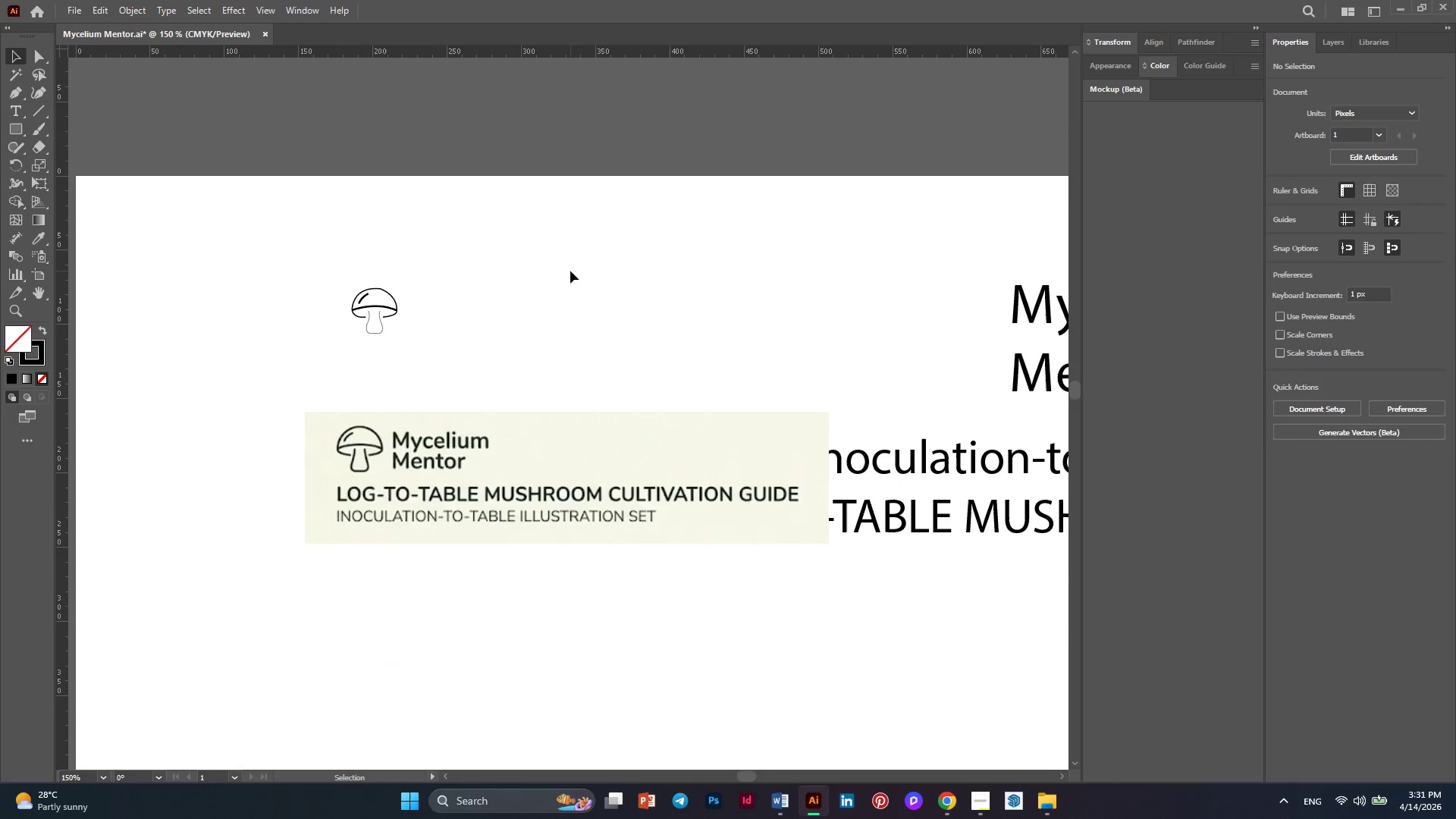 
key(Alt+AltLeft)
 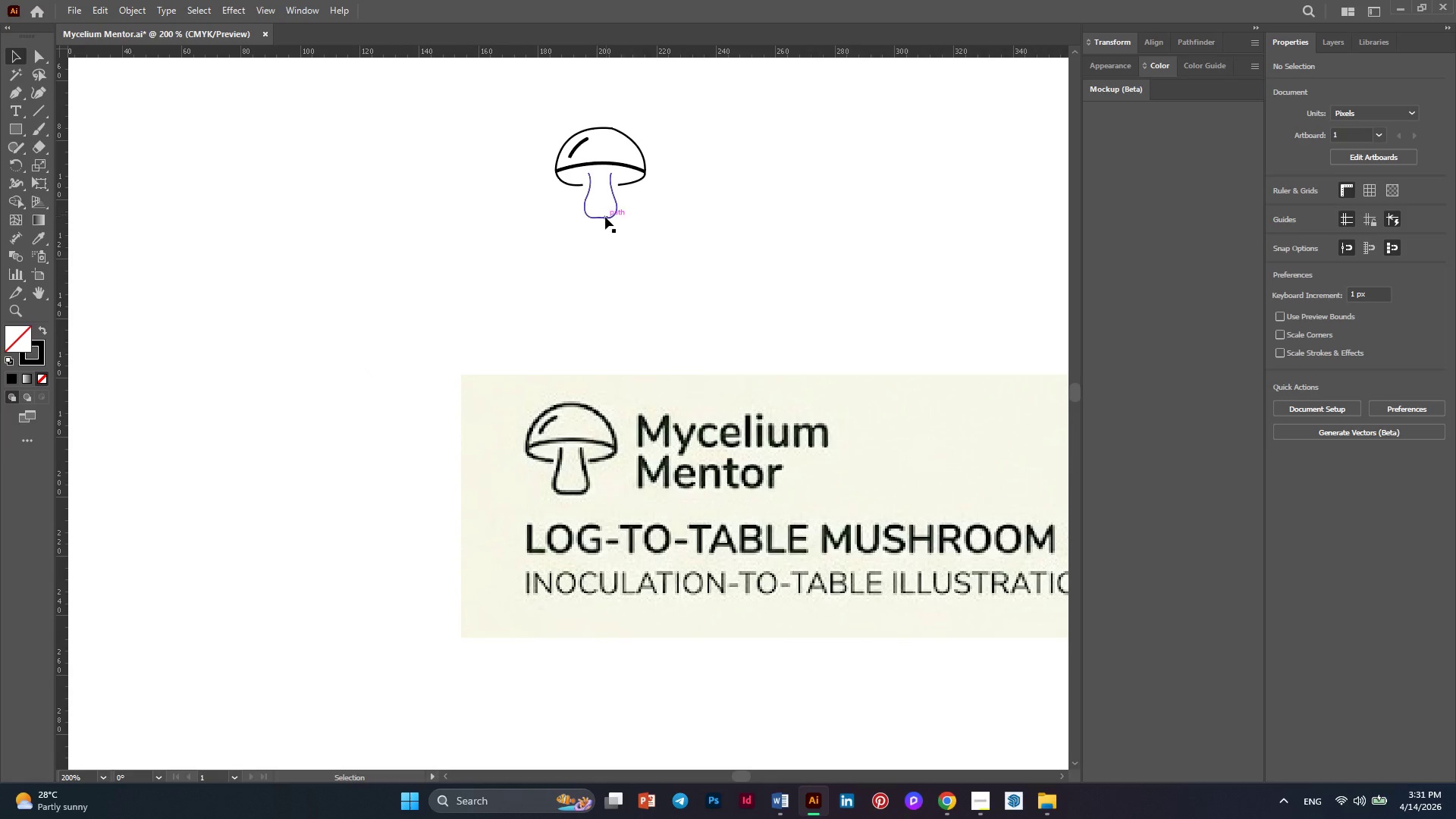 
scroll: coordinate [577, 235], scroll_direction: up, amount: 2.0
 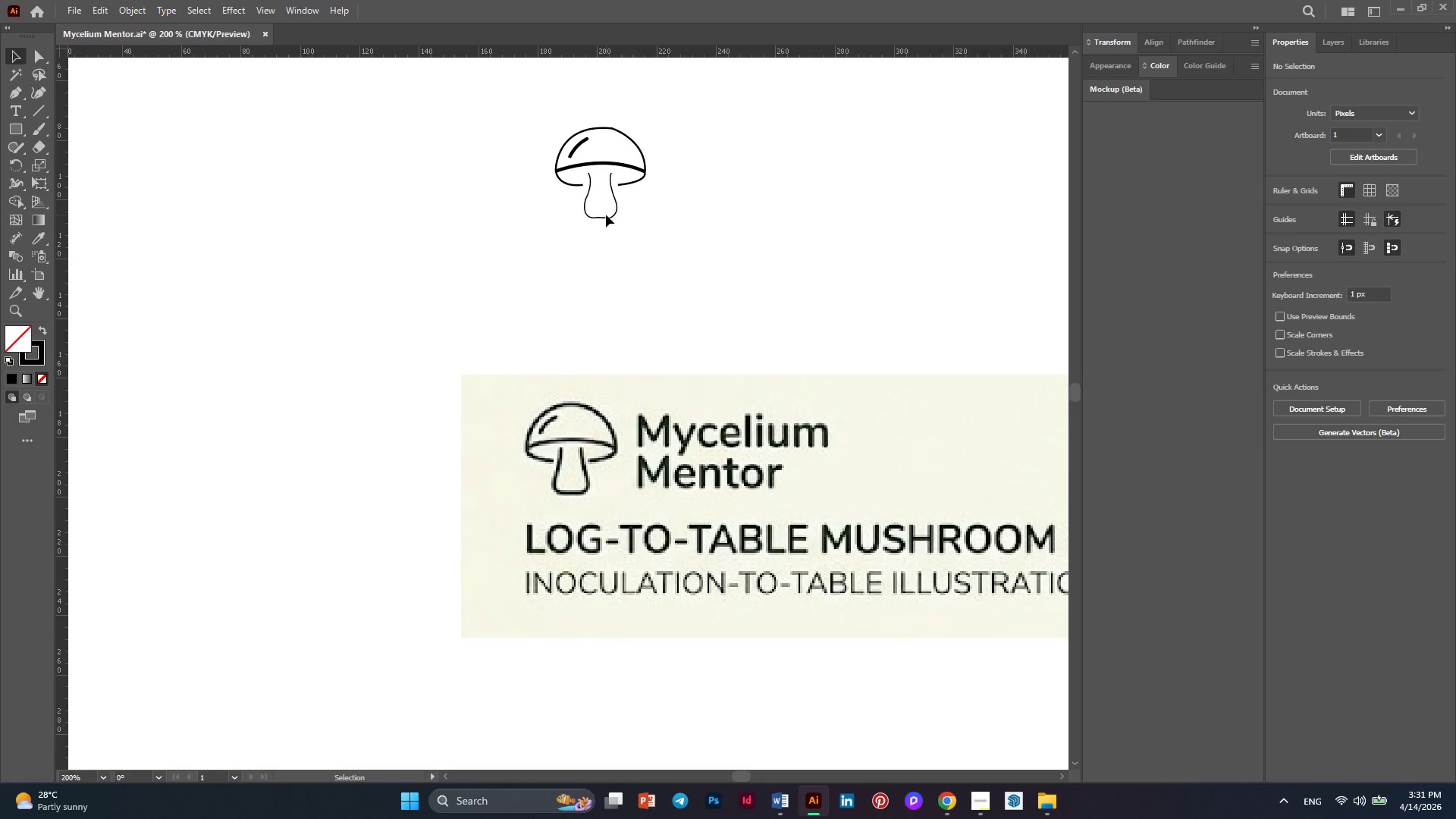 
left_click([605, 218])
 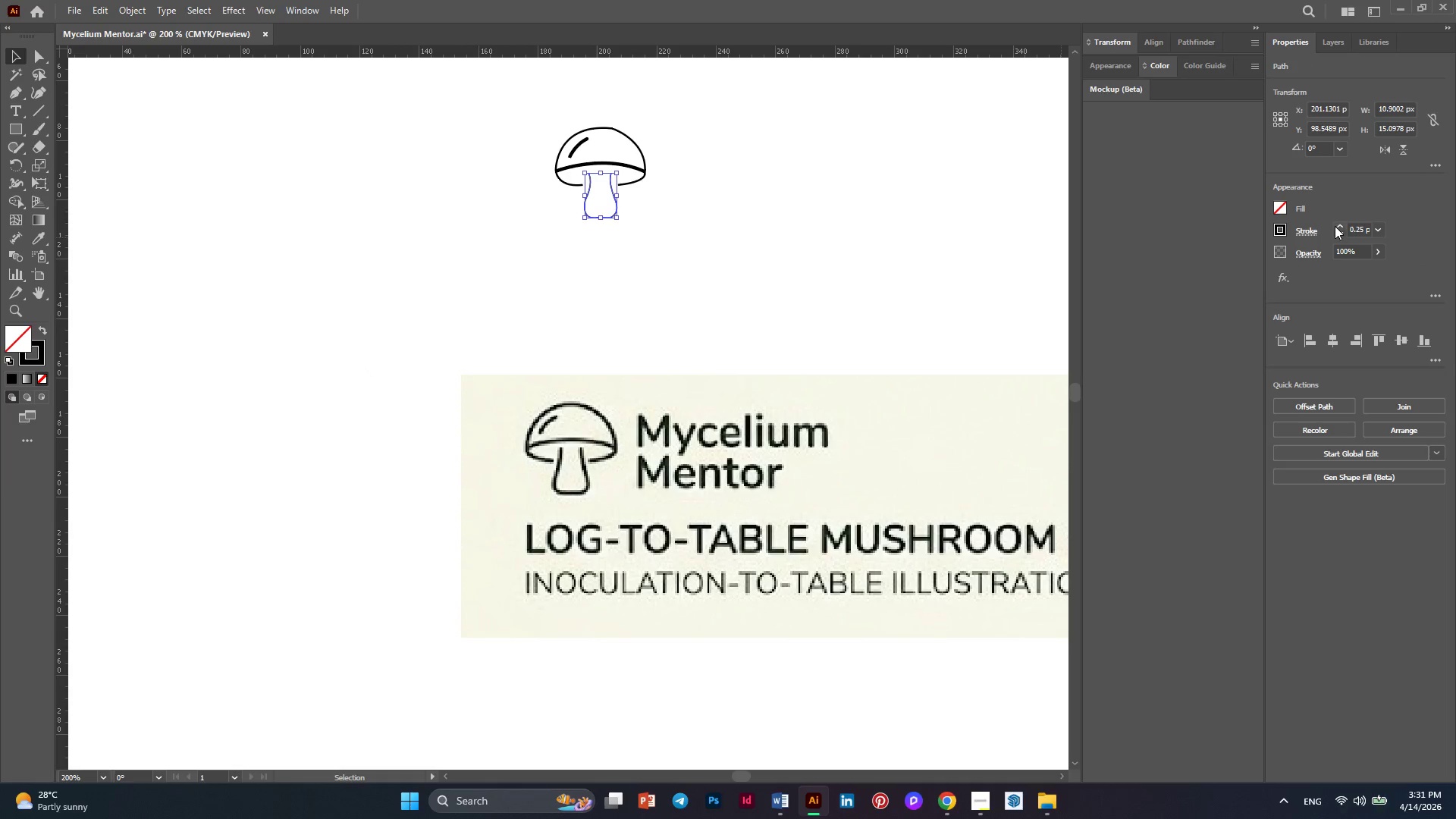 
left_click([1338, 226])
 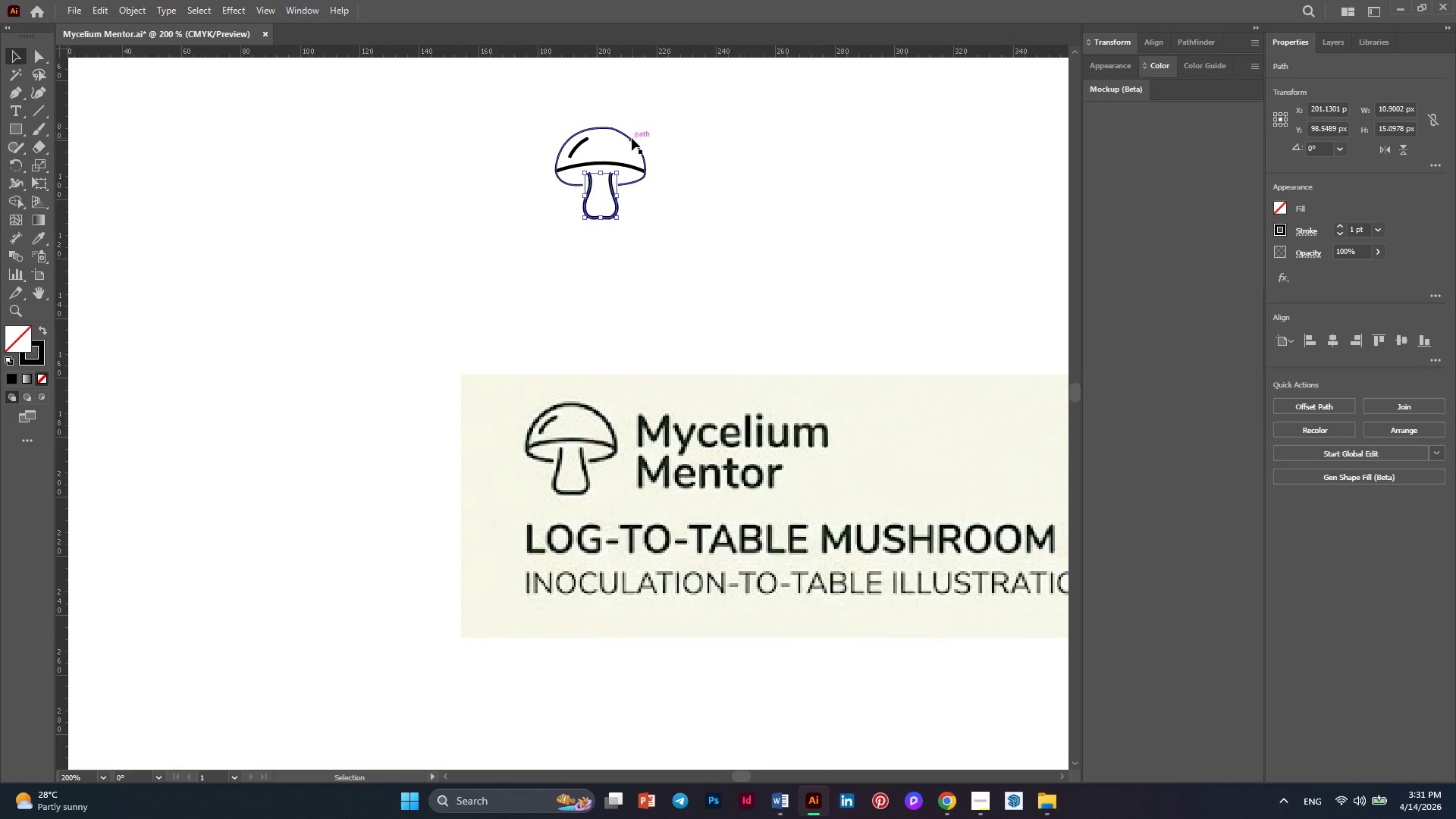 
left_click([626, 139])
 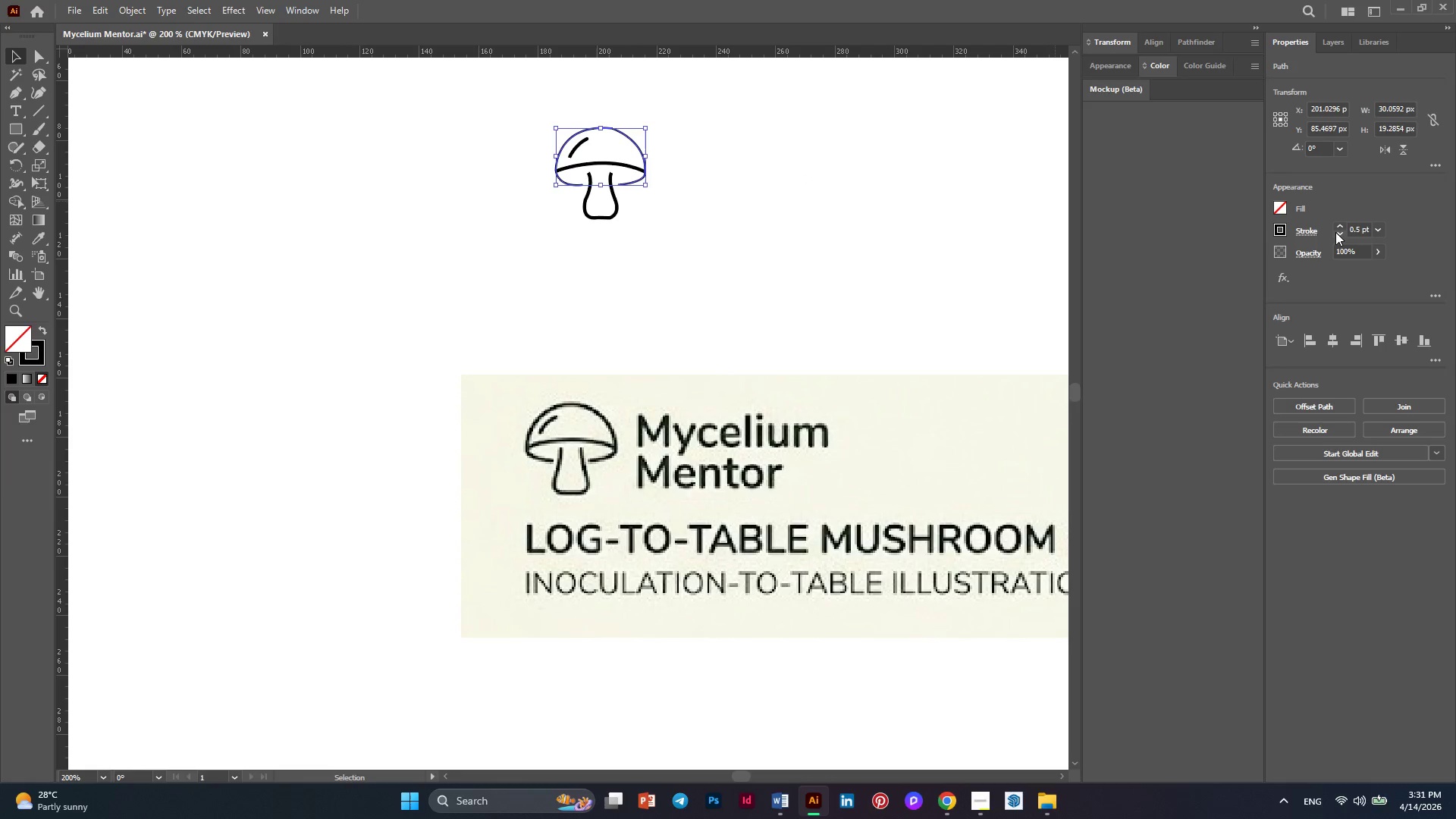 
left_click([1337, 230])
 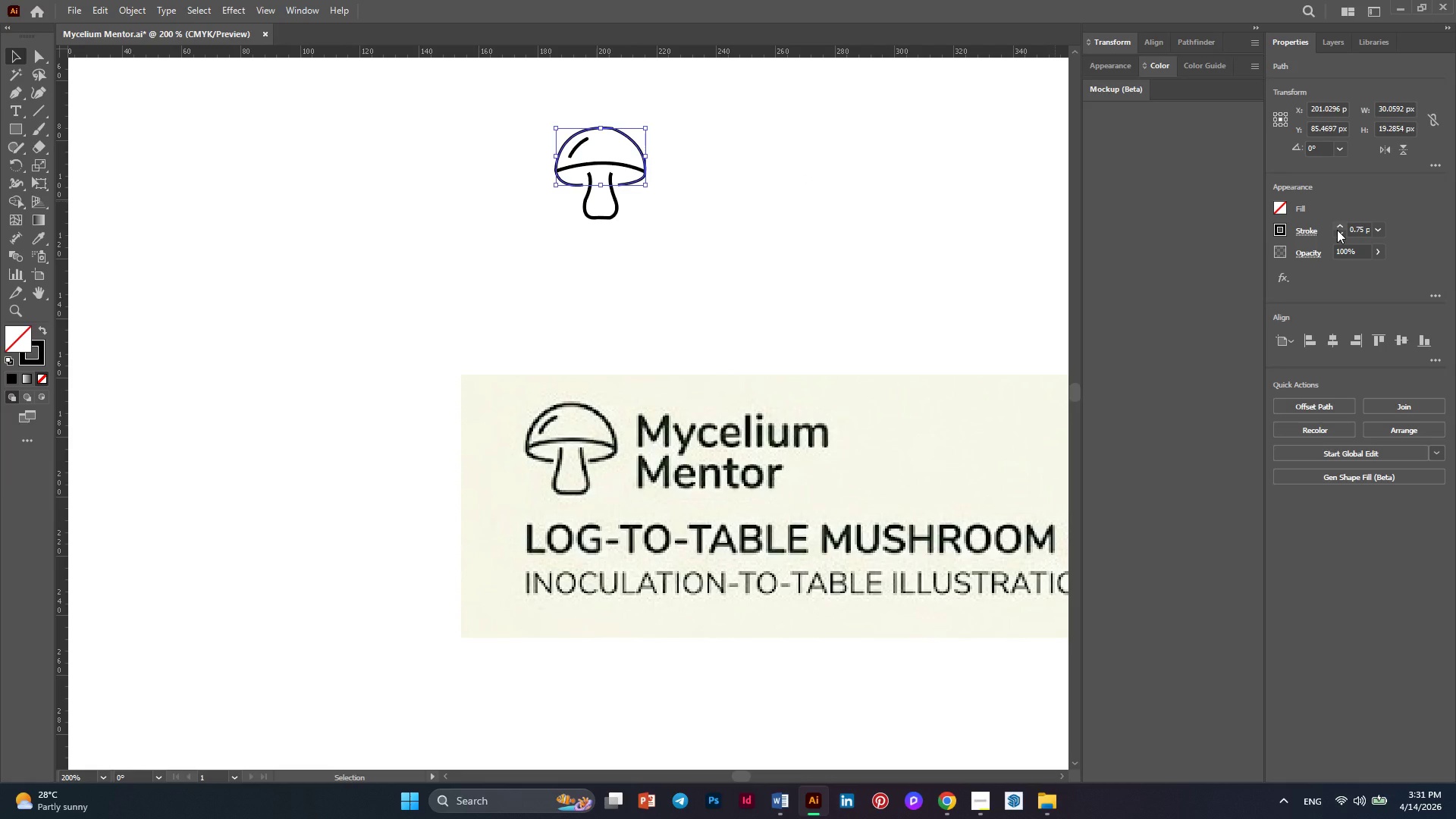 
left_click([1337, 230])
 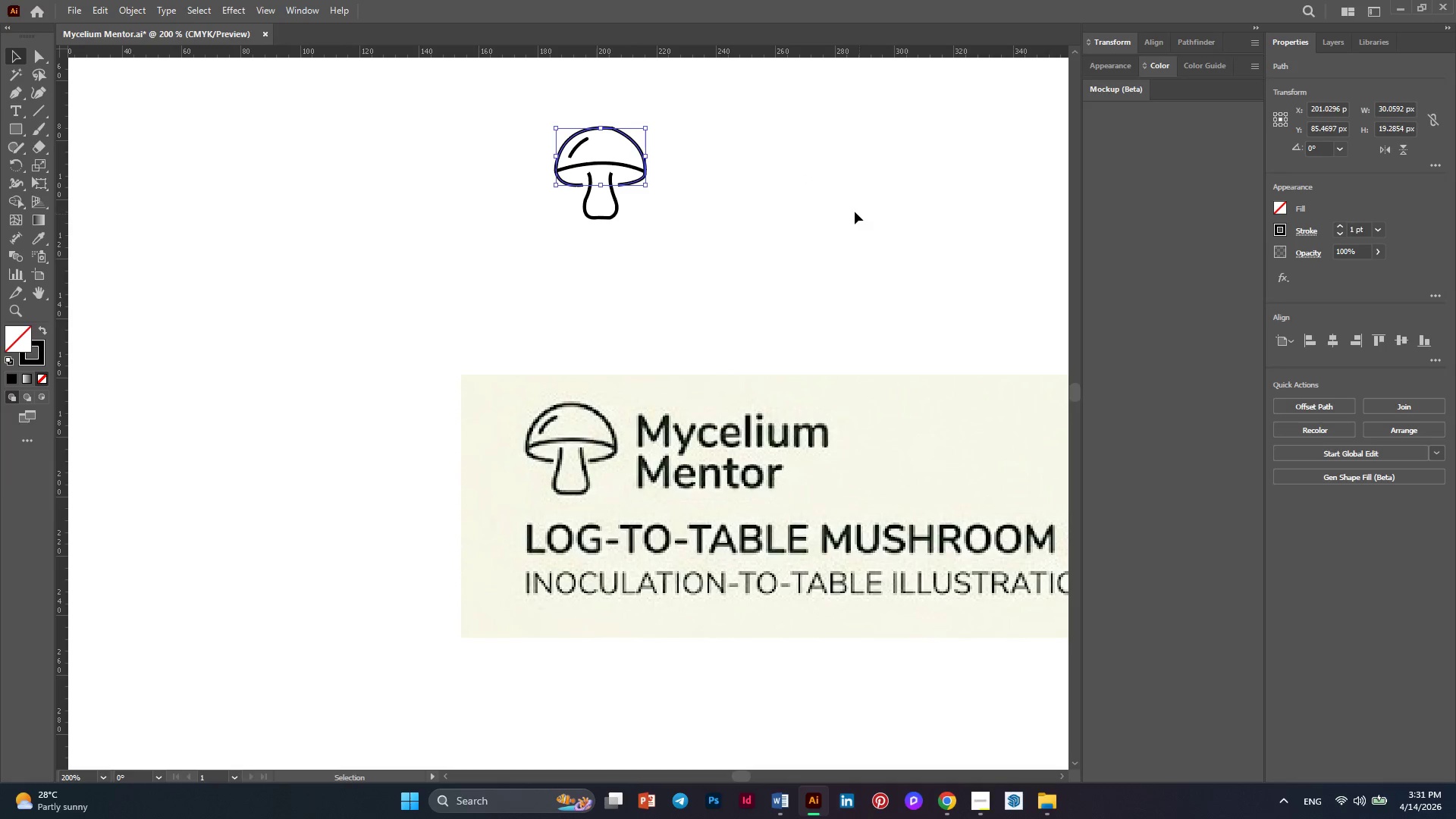 
left_click([855, 211])
 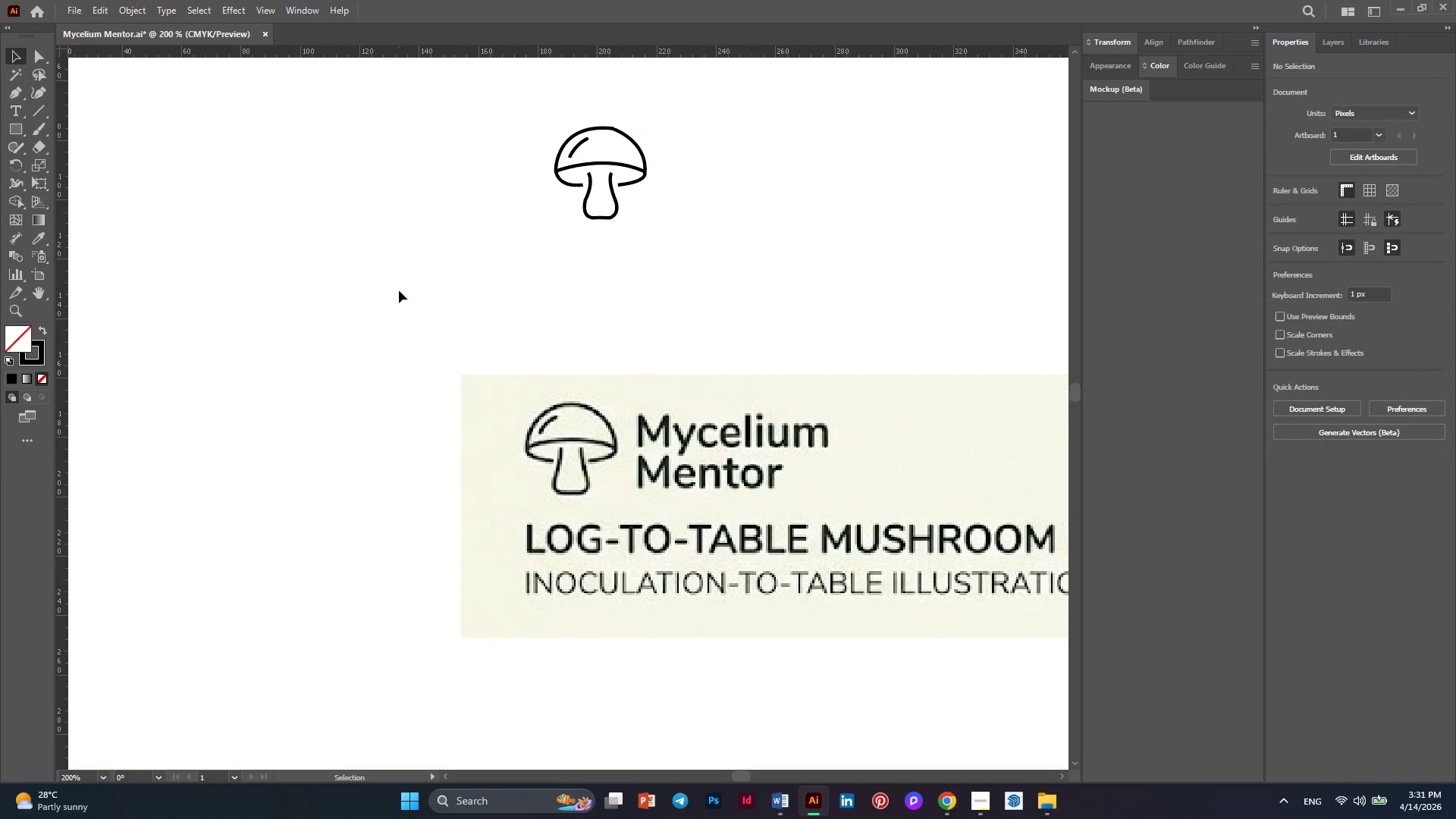 
key(Alt+AltLeft)
 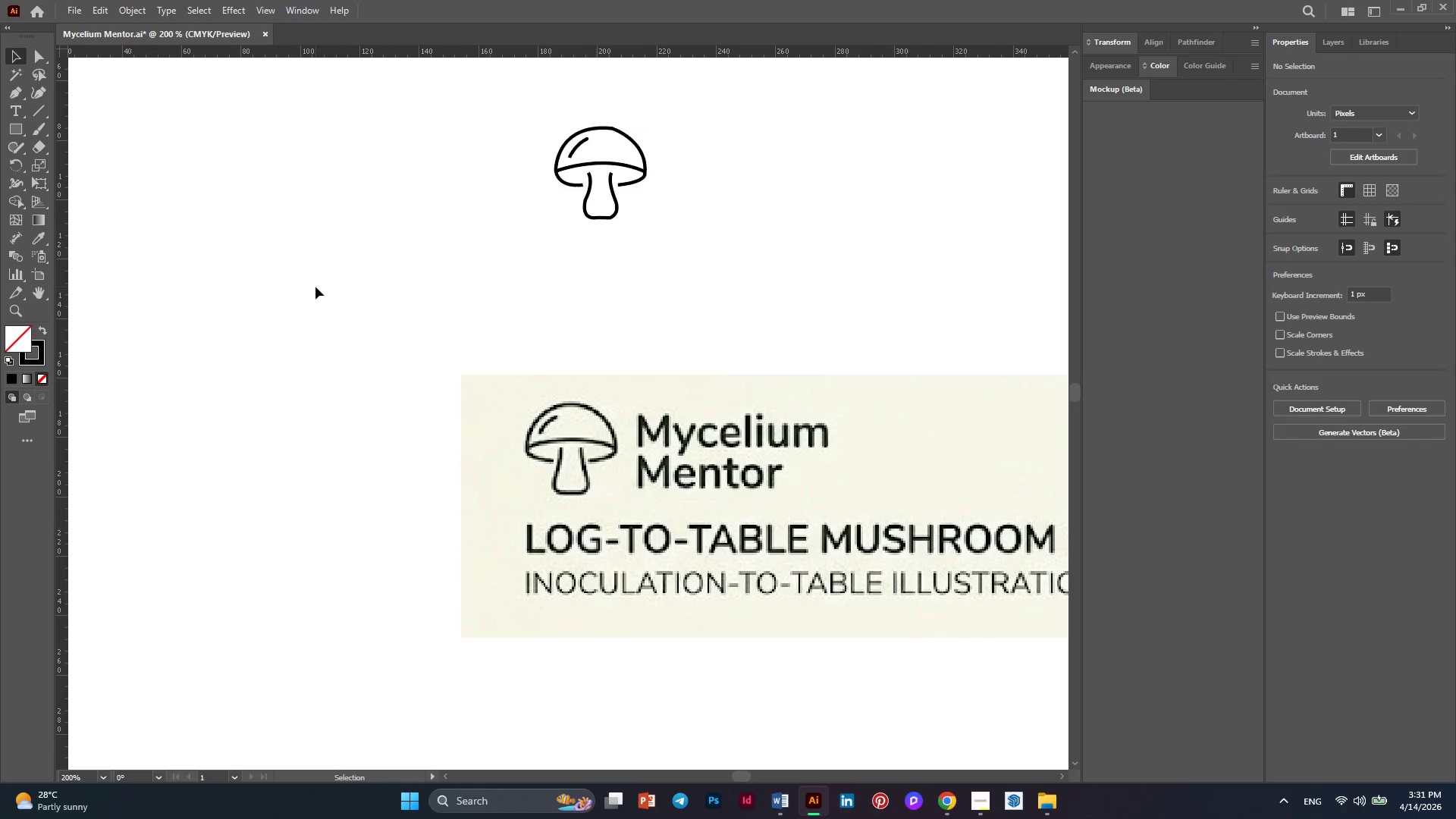 
scroll: coordinate [315, 287], scroll_direction: down, amount: 2.0
 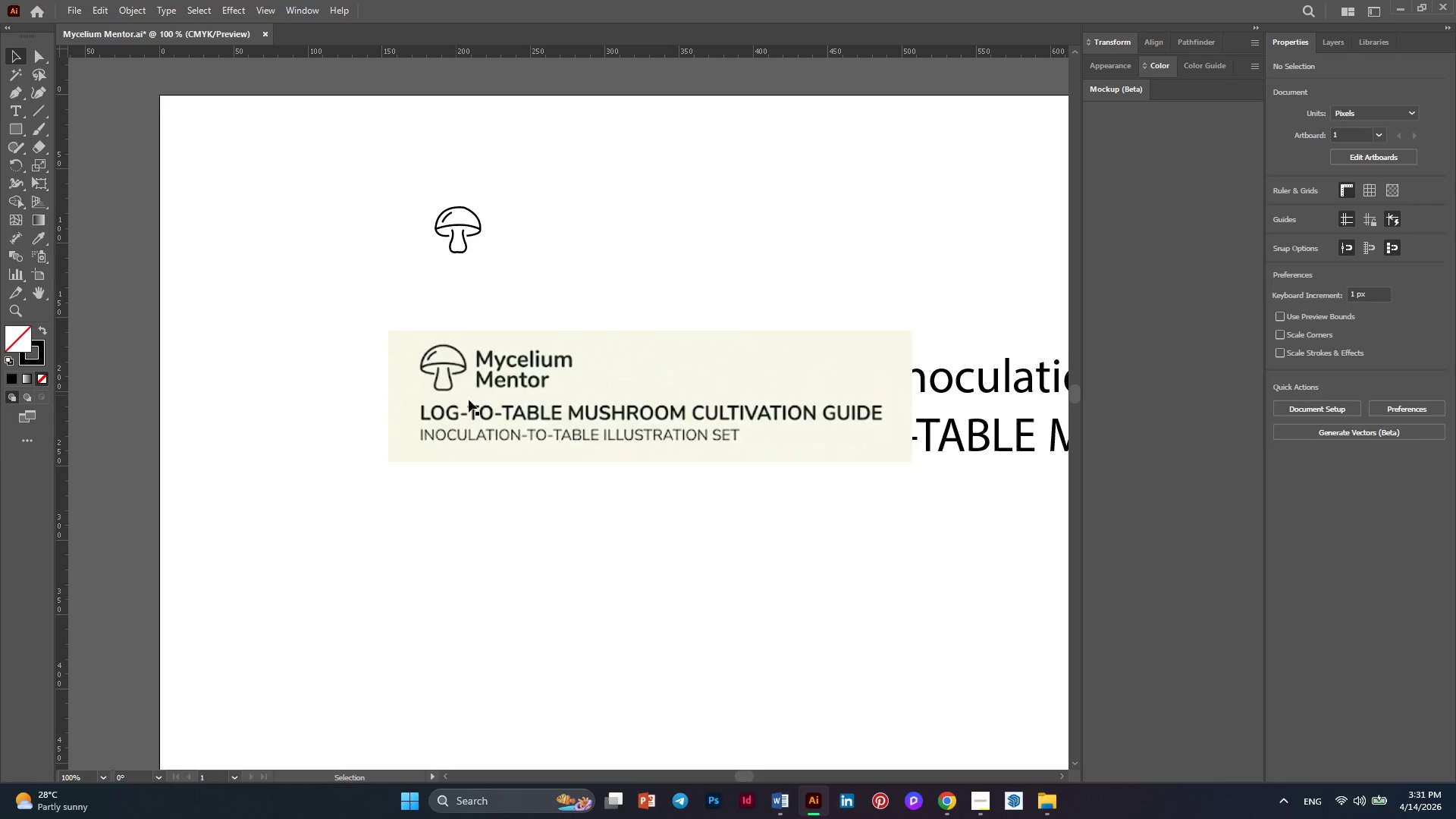 
key(Alt+AltLeft)
 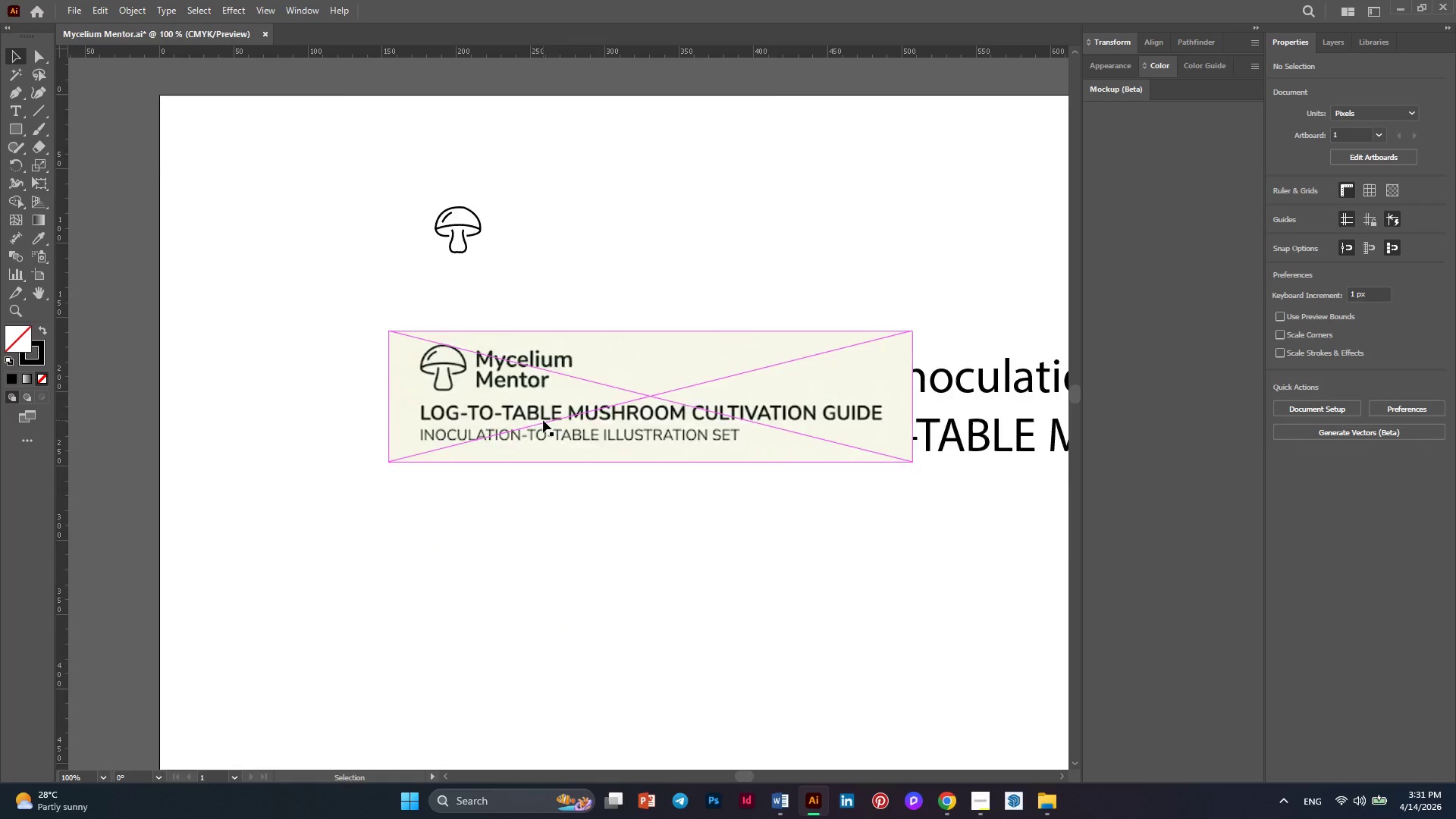 
key(Alt+AltLeft)
 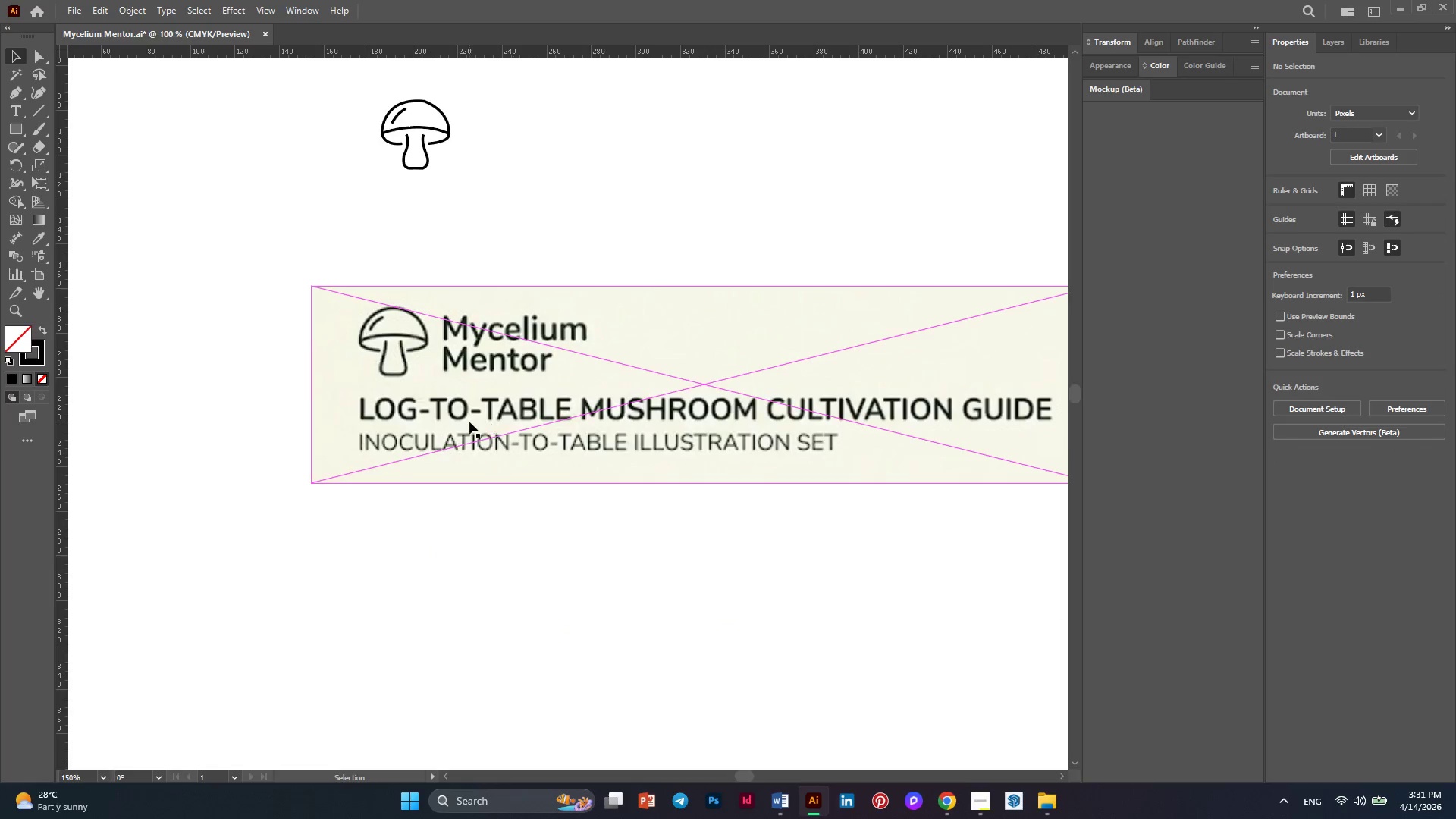 
scroll: coordinate [543, 420], scroll_direction: up, amount: 1.0
 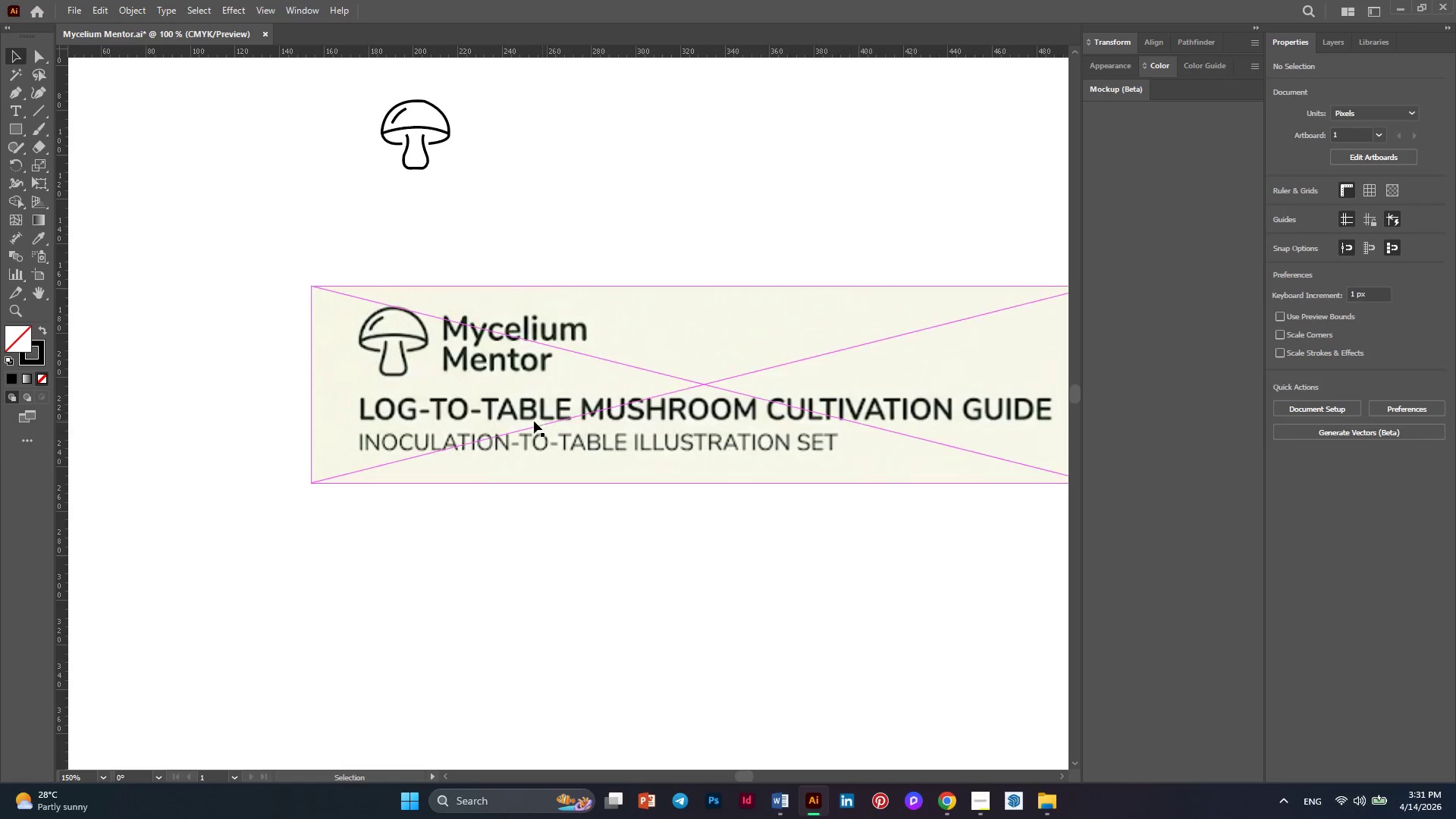 
scroll: coordinate [469, 422], scroll_direction: down, amount: 2.0
 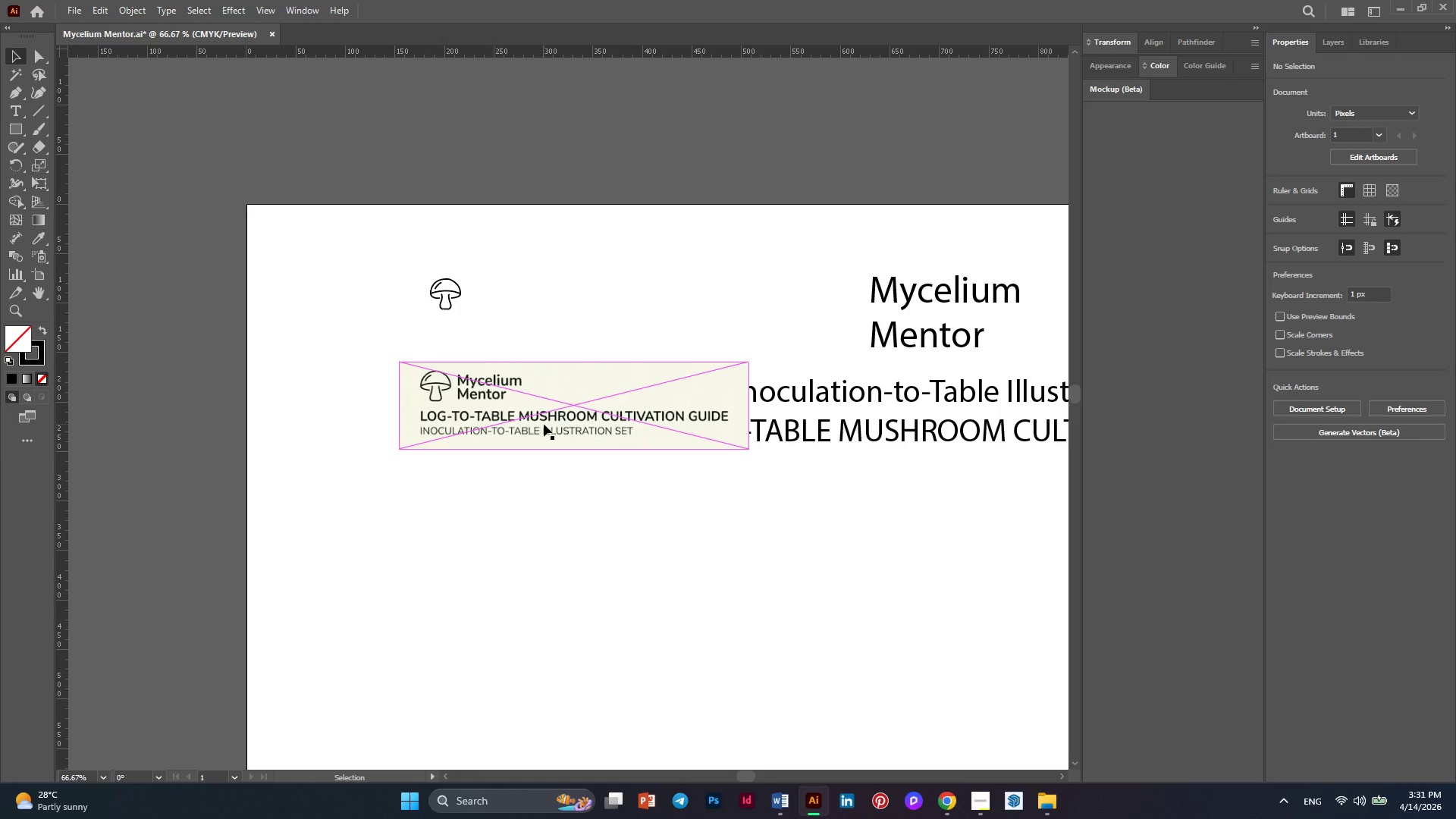 
left_click_drag(start_coordinate=[544, 424], to_coordinate=[394, 435])
 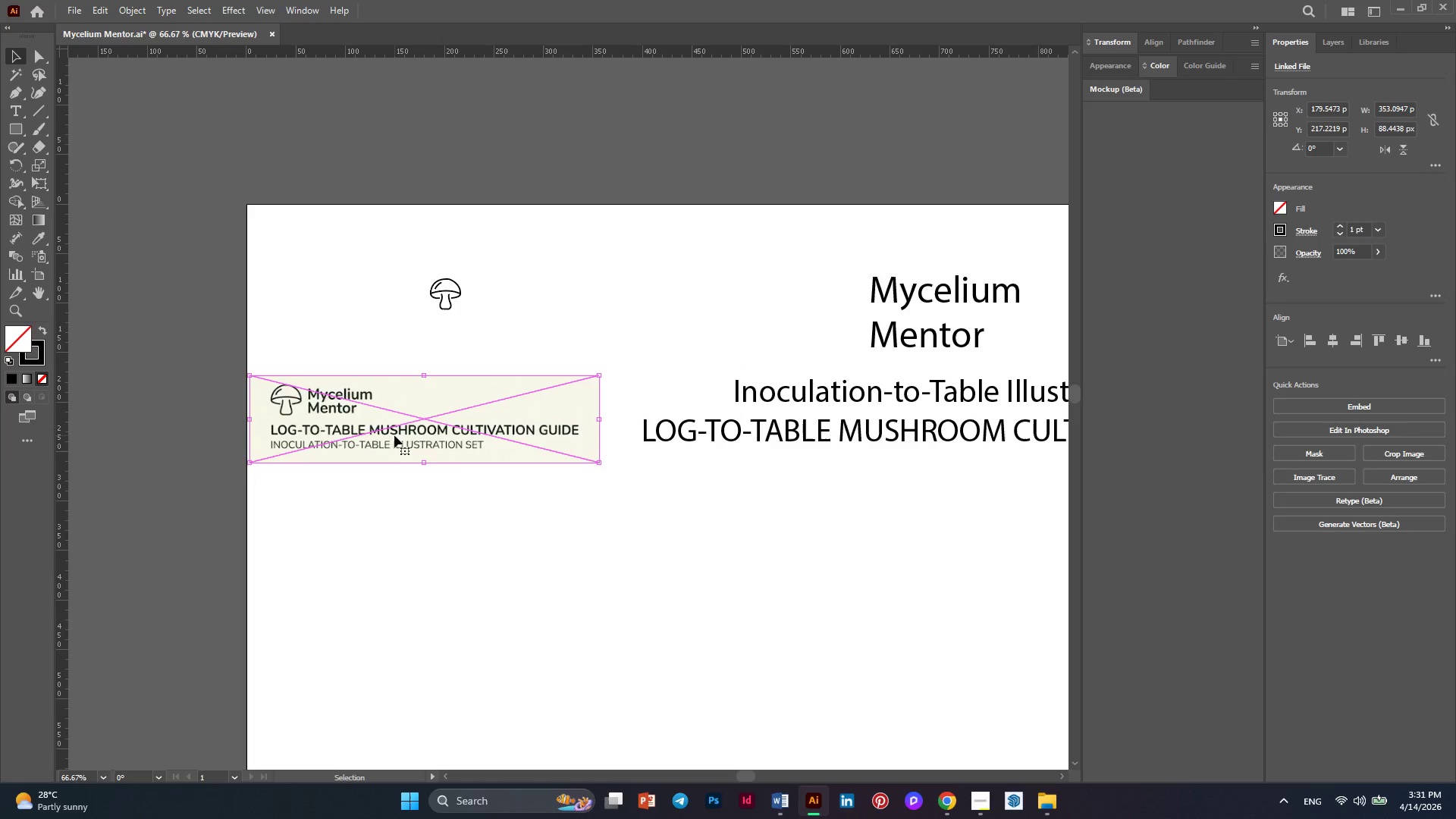 
key(Alt+AltLeft)
 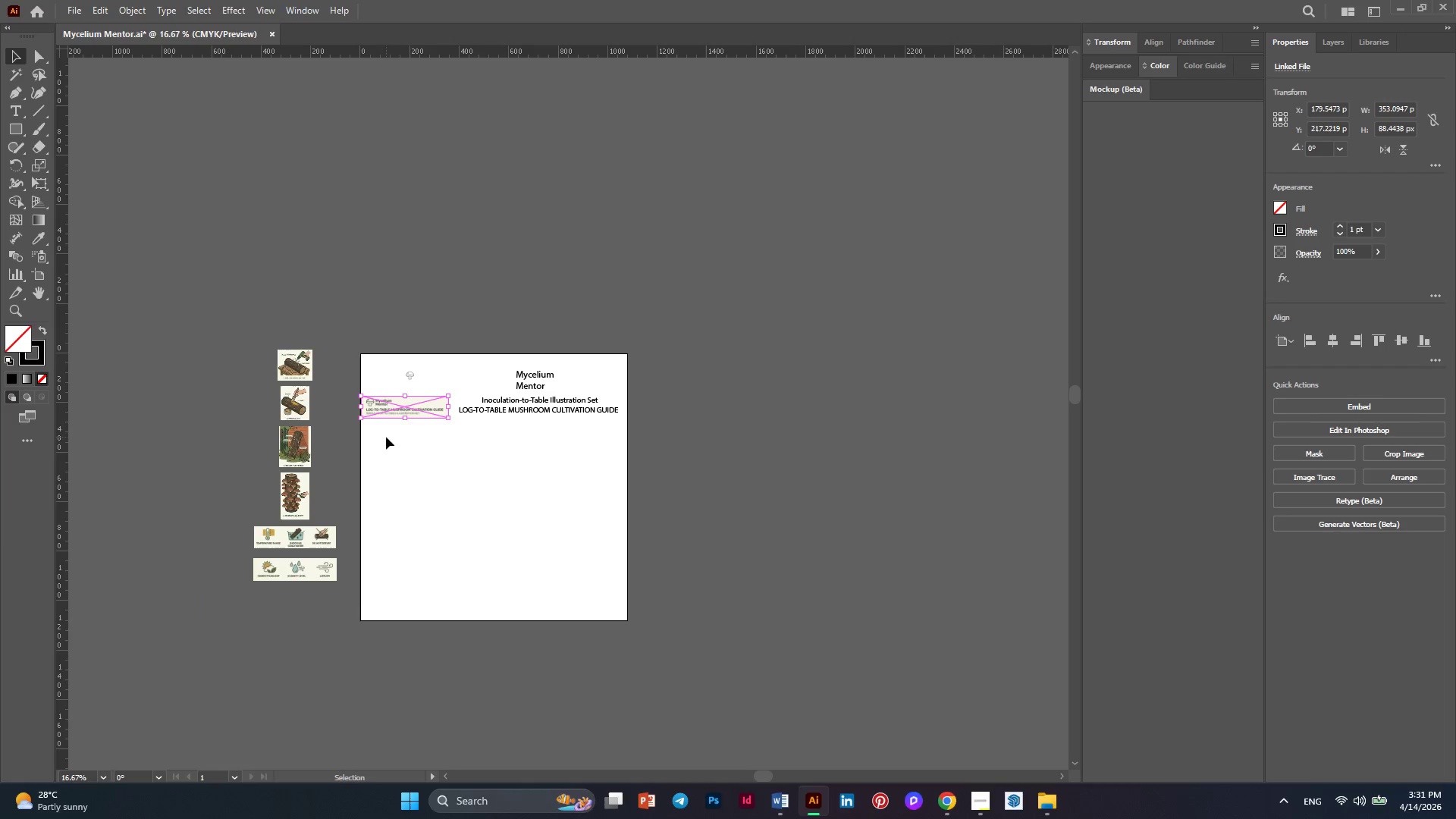 
scroll: coordinate [398, 427], scroll_direction: down, amount: 8.0
 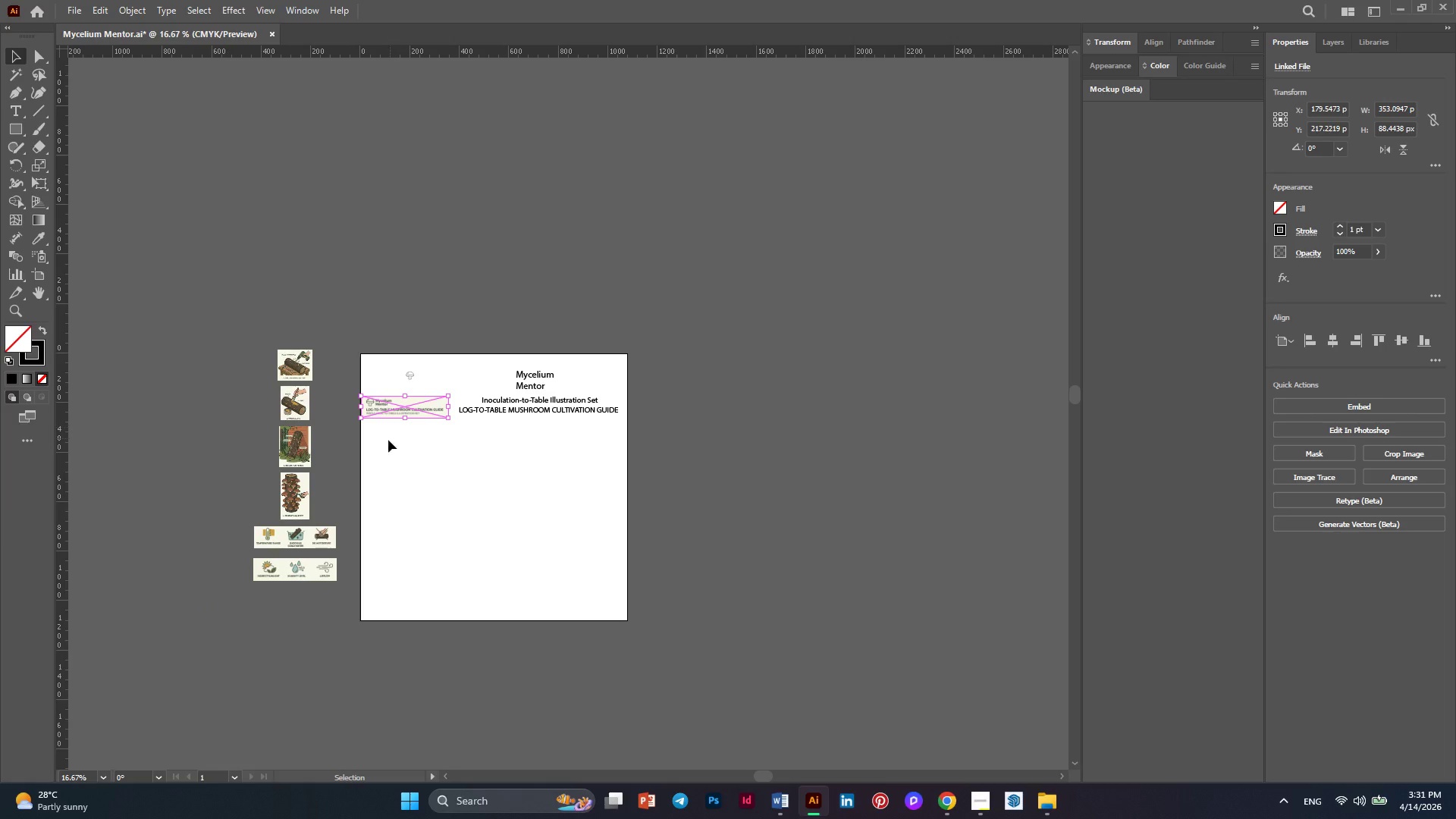 
hold_key(key=AltLeft, duration=1.89)
left_click_drag(start_coordinate=[401, 409], to_coordinate=[290, 605])
 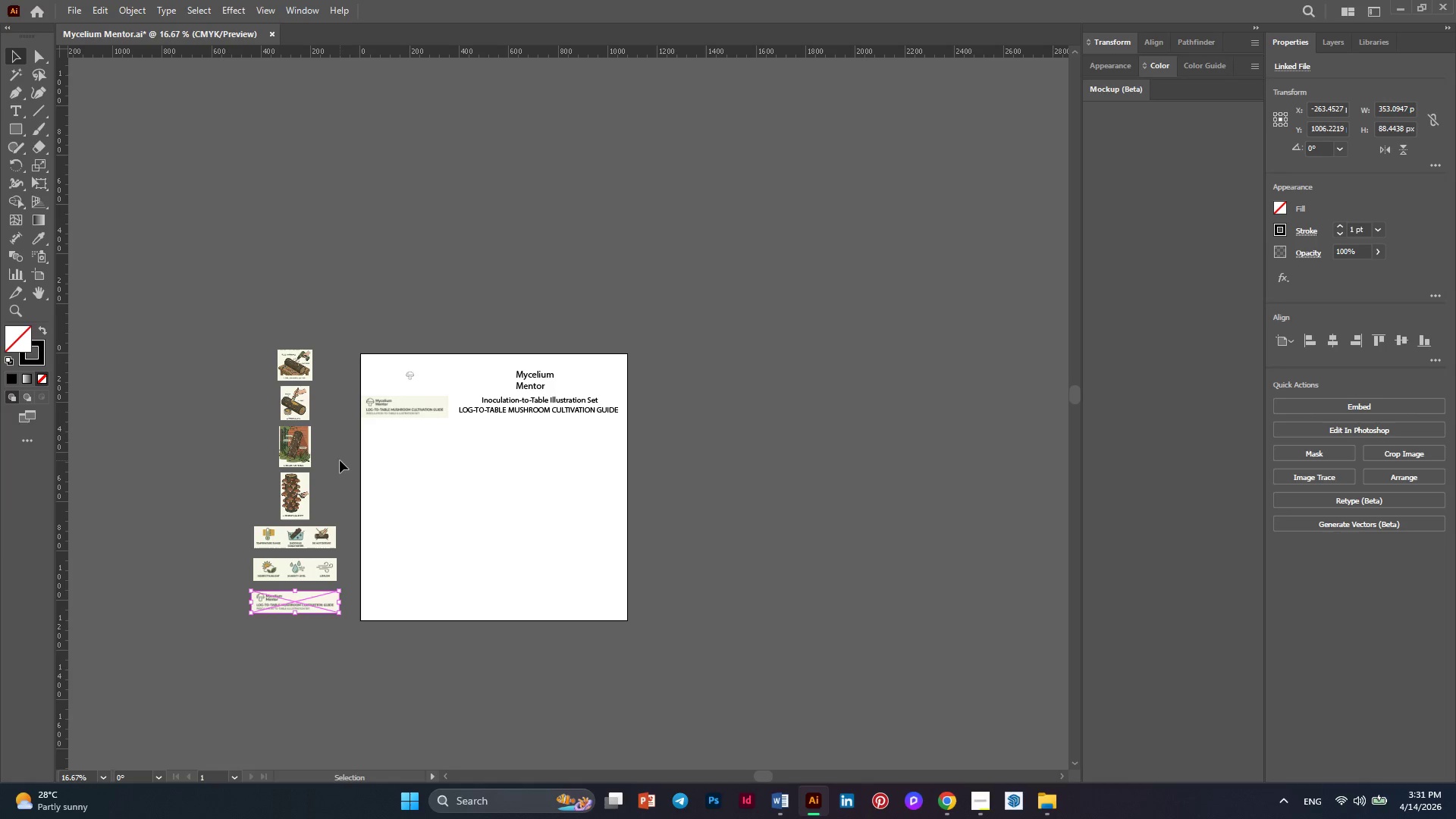 
left_click([340, 460])
 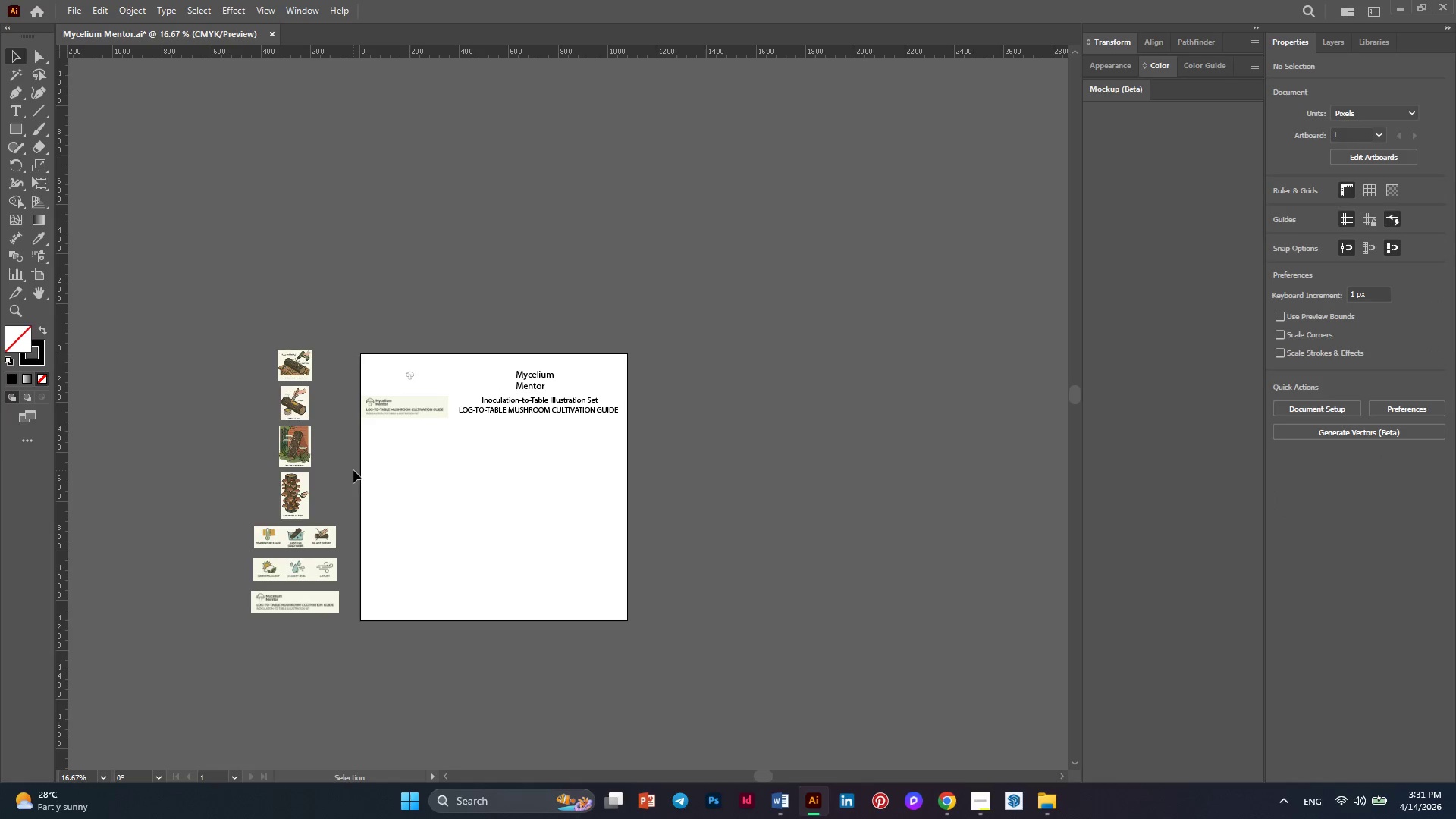 
key(Alt+AltLeft)
 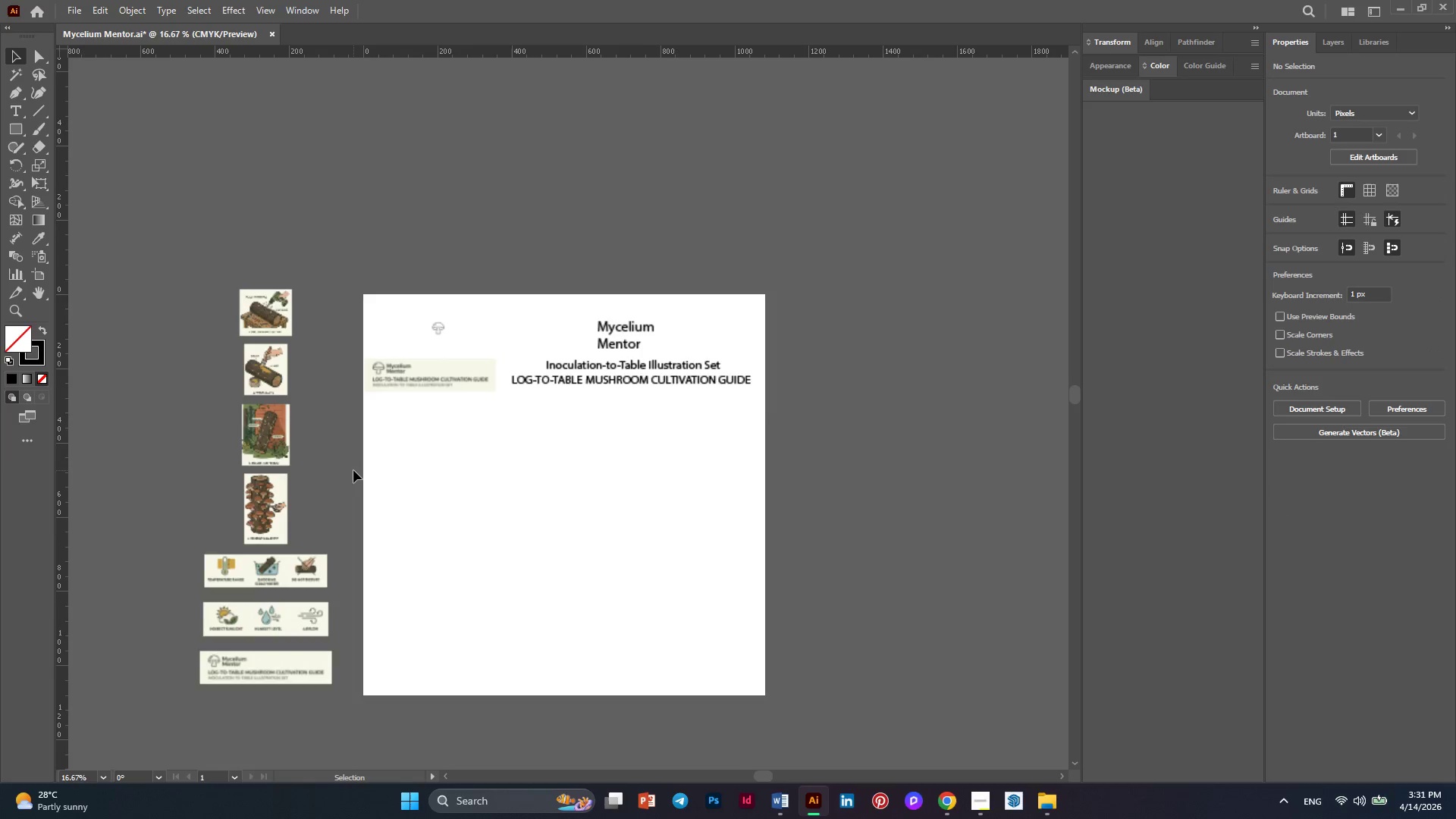 
scroll: coordinate [353, 470], scroll_direction: up, amount: 2.0
 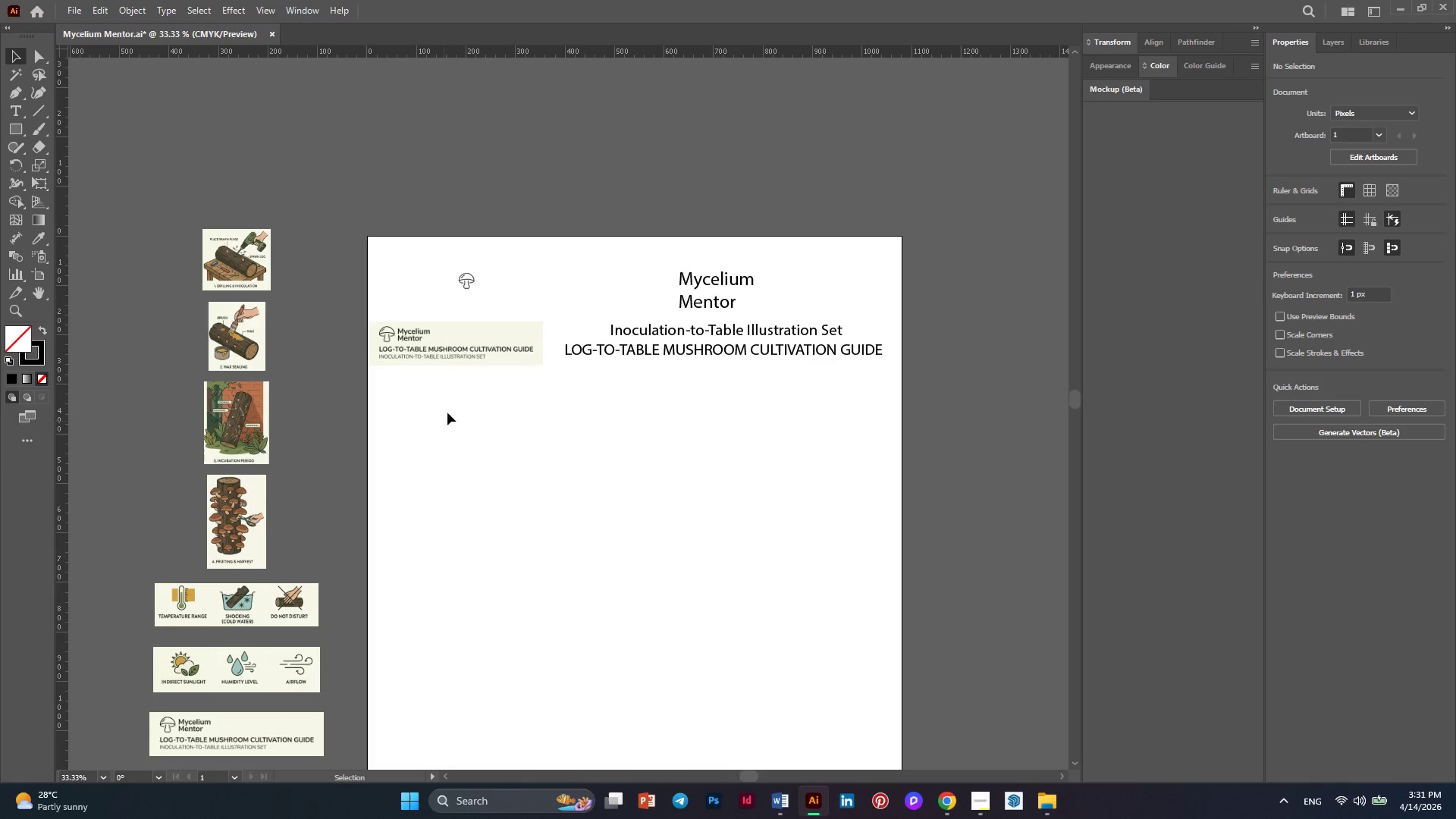 
hold_key(key=AltLeft, duration=0.36)
scroll: coordinate [506, 319], scroll_direction: up, amount: 1.0
 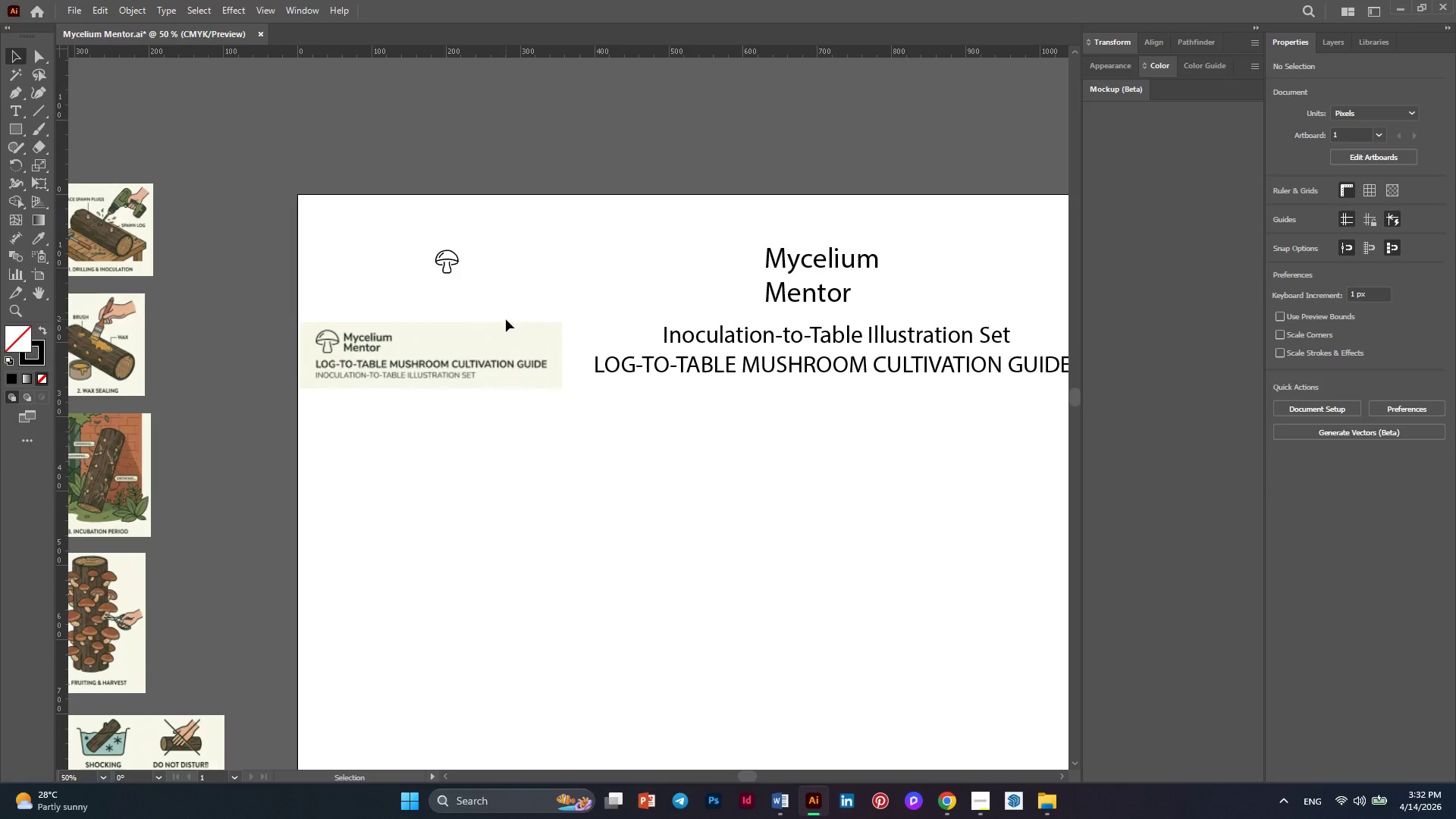 
hold_key(key=AltLeft, duration=1.0)
scroll: coordinate [506, 319], scroll_direction: down, amount: 1.0
 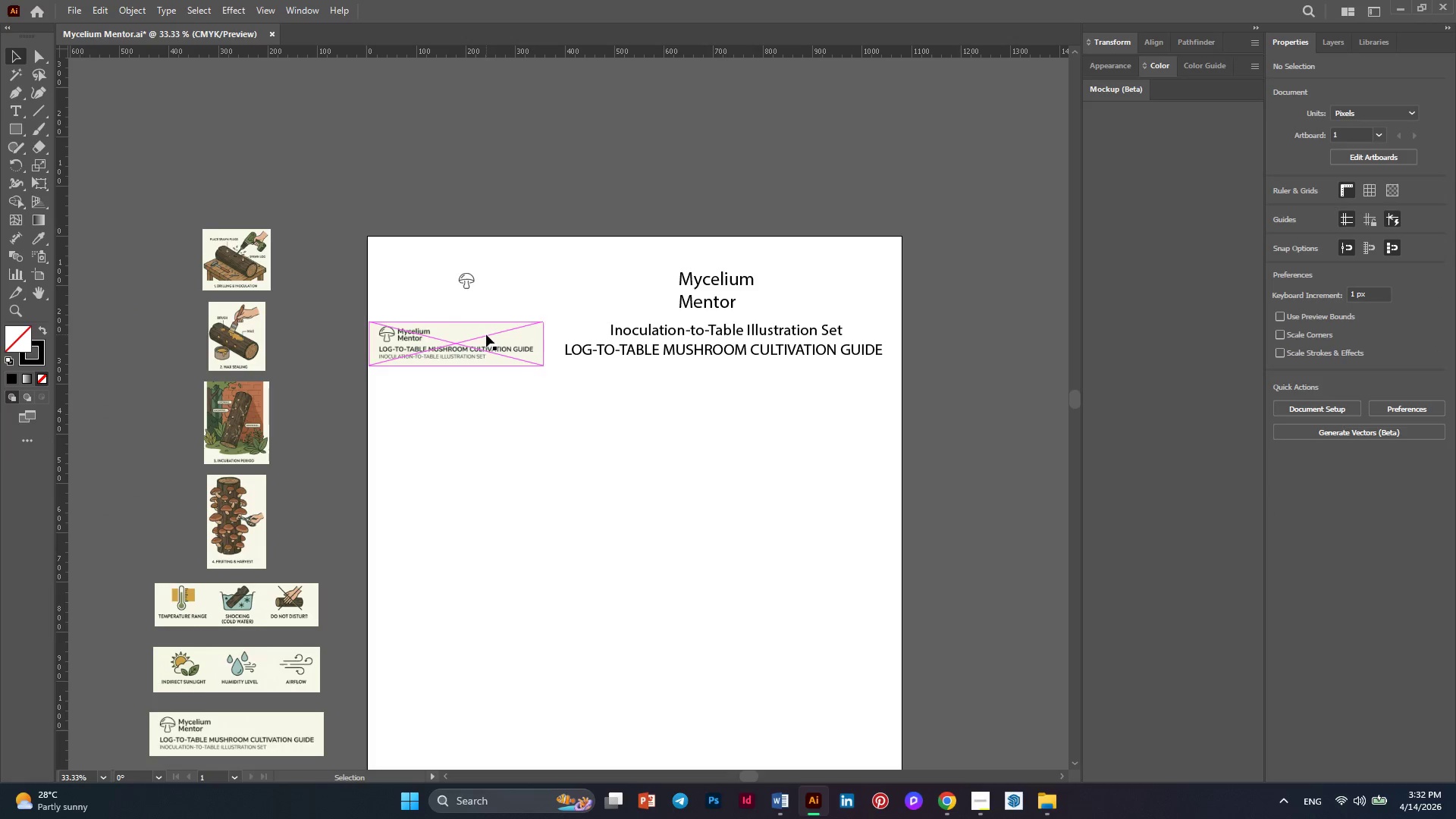 
left_click([486, 334])
 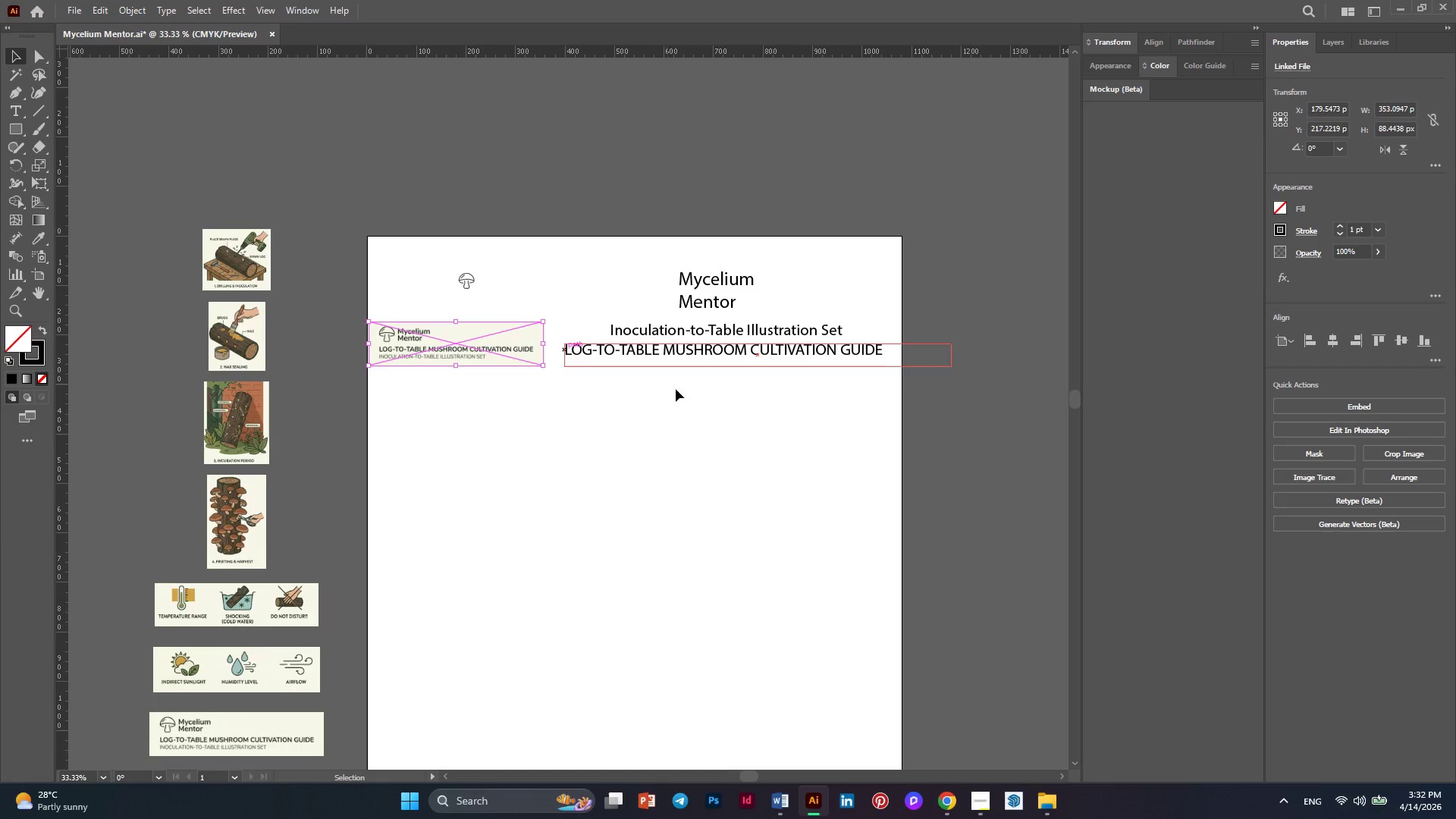 
scroll: coordinate [687, 397], scroll_direction: down, amount: 5.0
 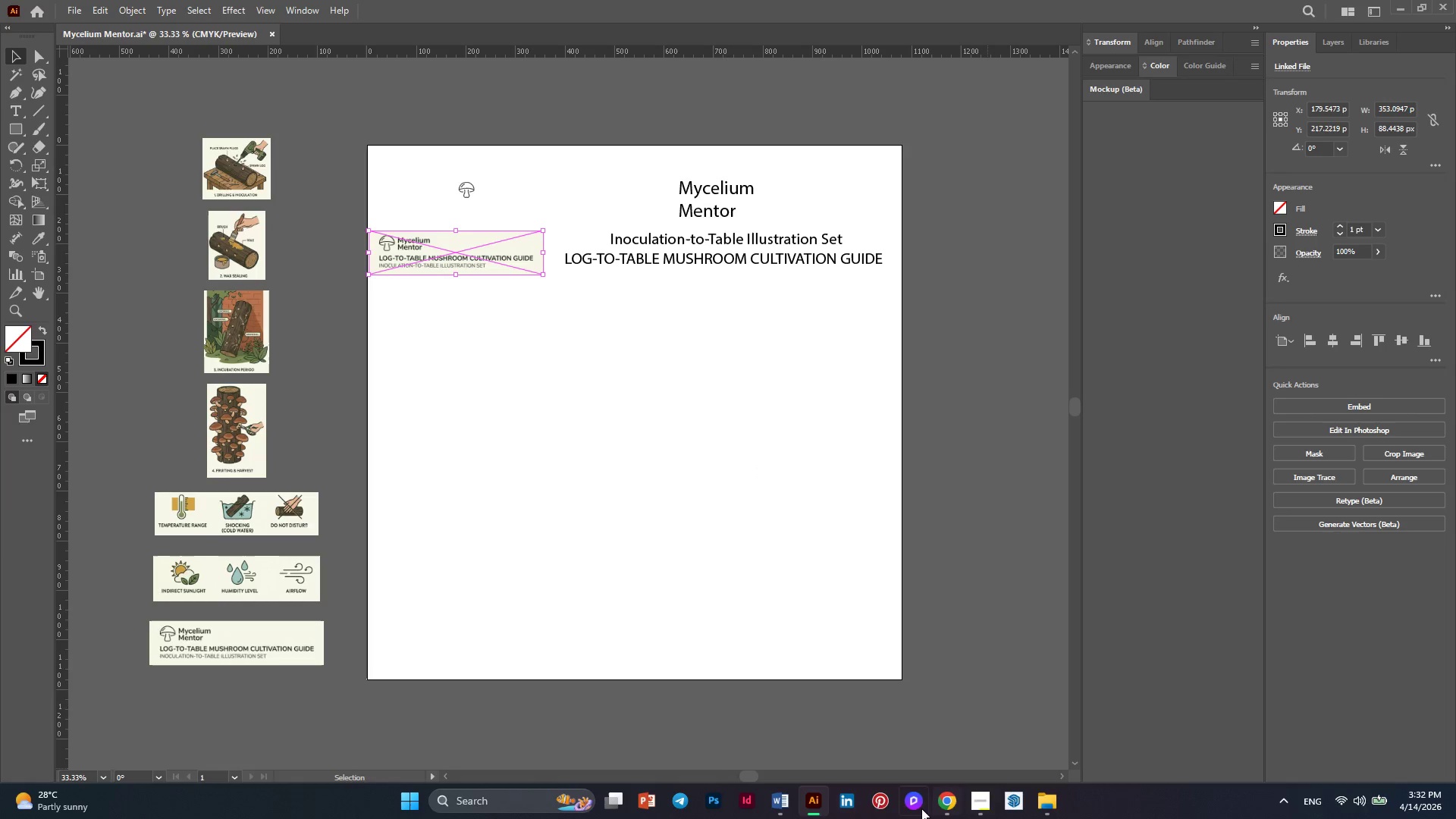 
left_click([782, 804])
 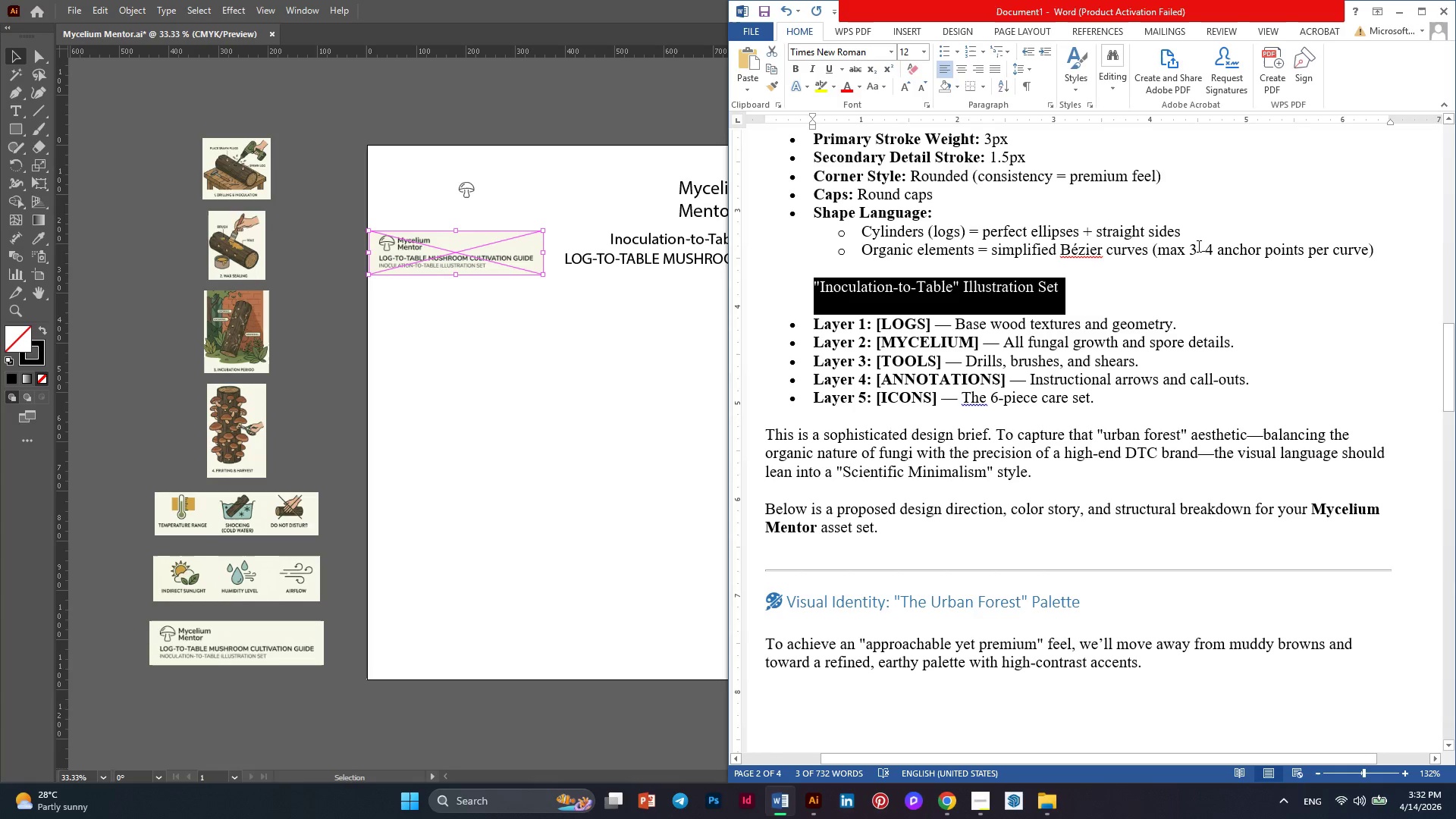 
left_click([1184, 284])
 